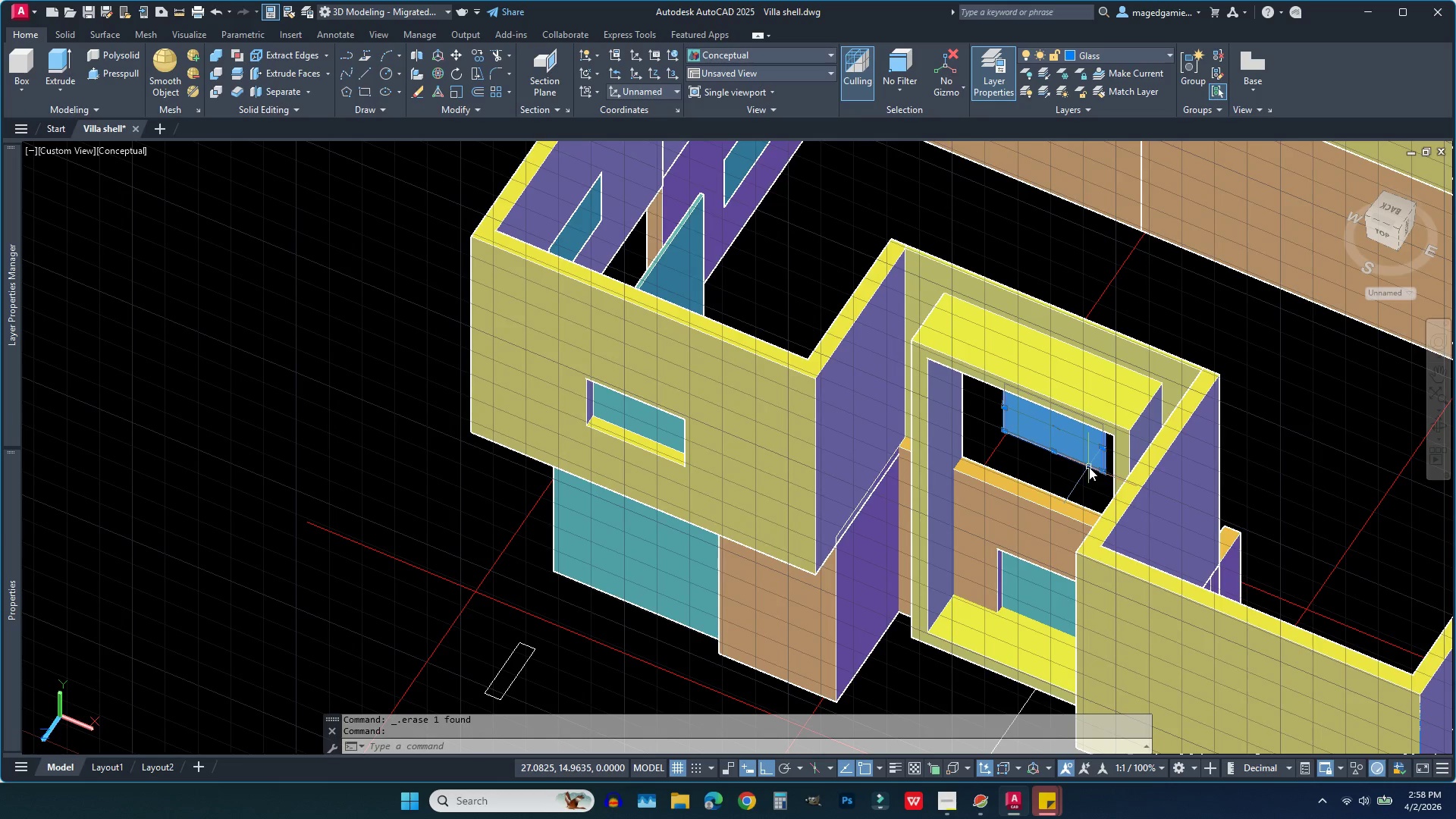 
key(Delete)
 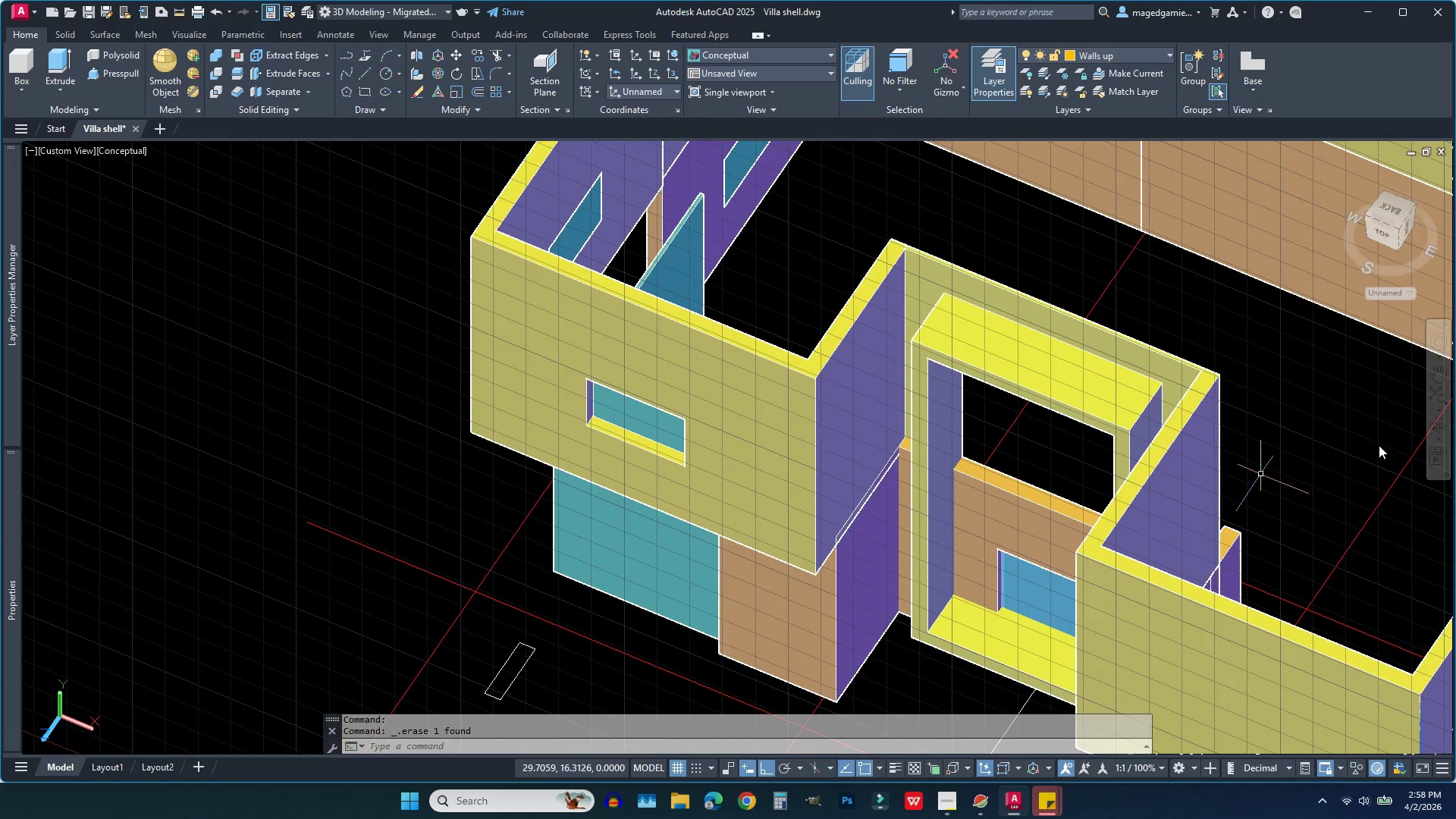 
left_click([1437, 428])
 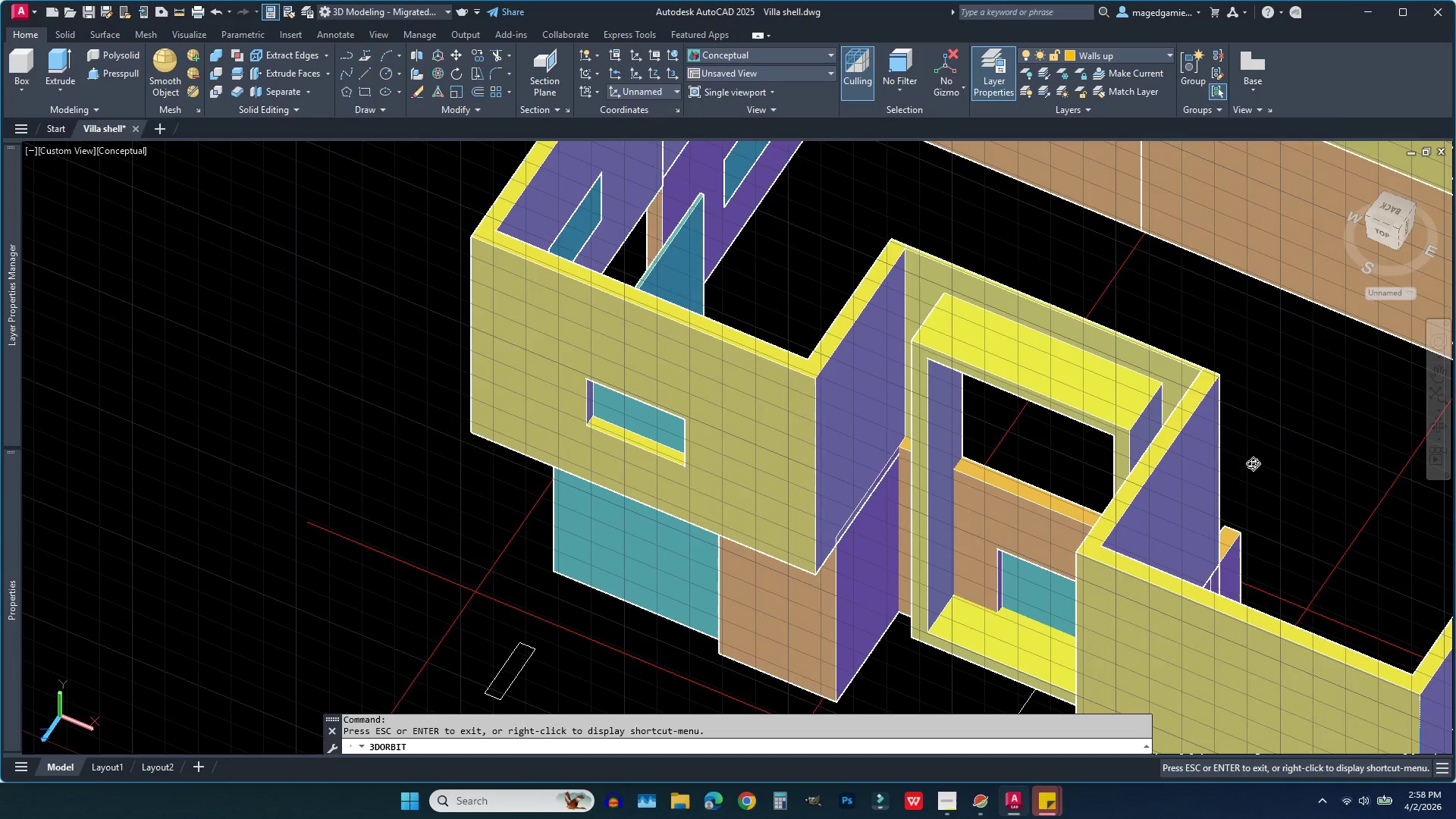 
left_click_drag(start_coordinate=[1253, 463], to_coordinate=[959, 440])
 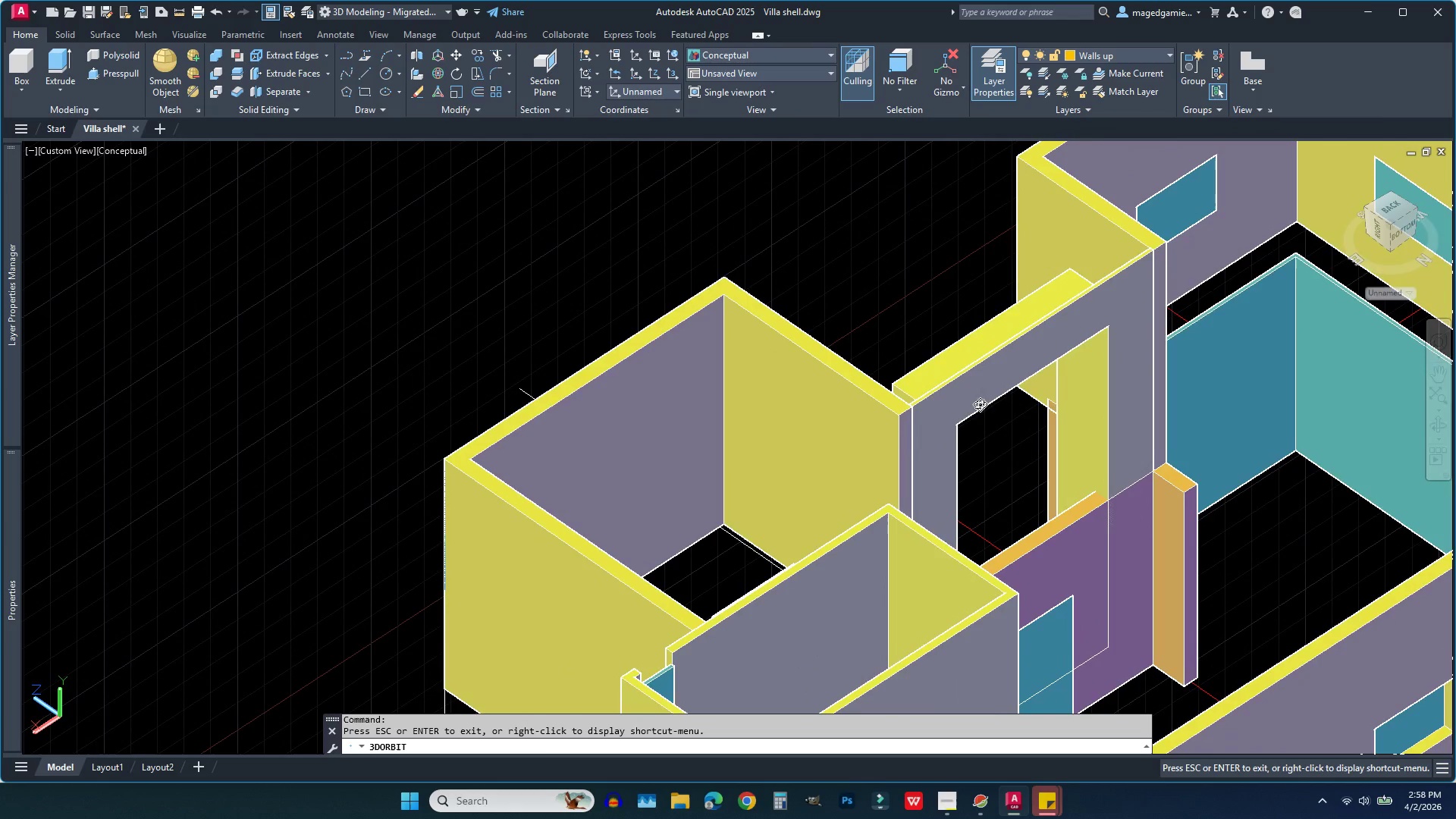 
left_click_drag(start_coordinate=[965, 419], to_coordinate=[930, 467])
 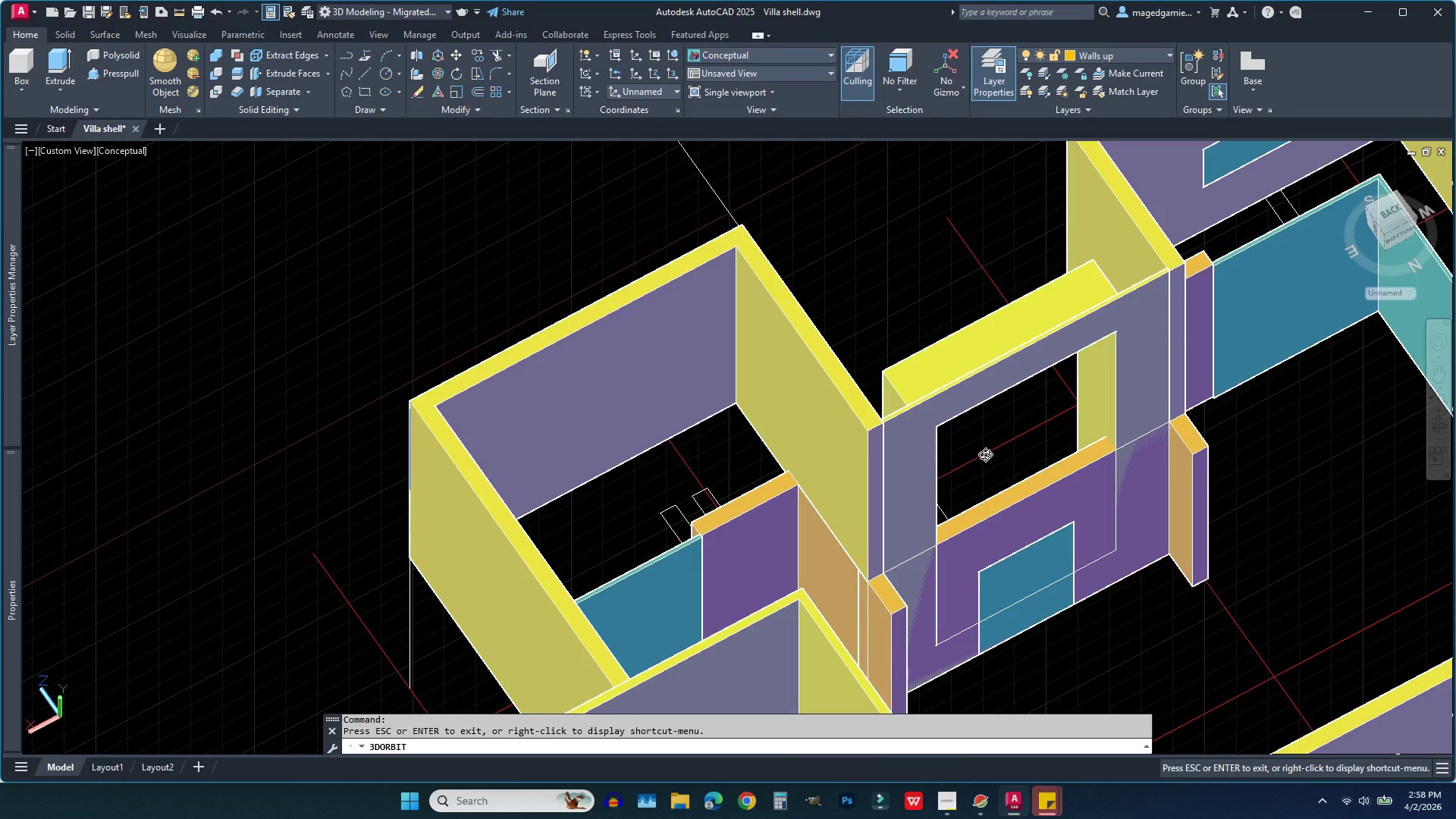 
key(Escape)
 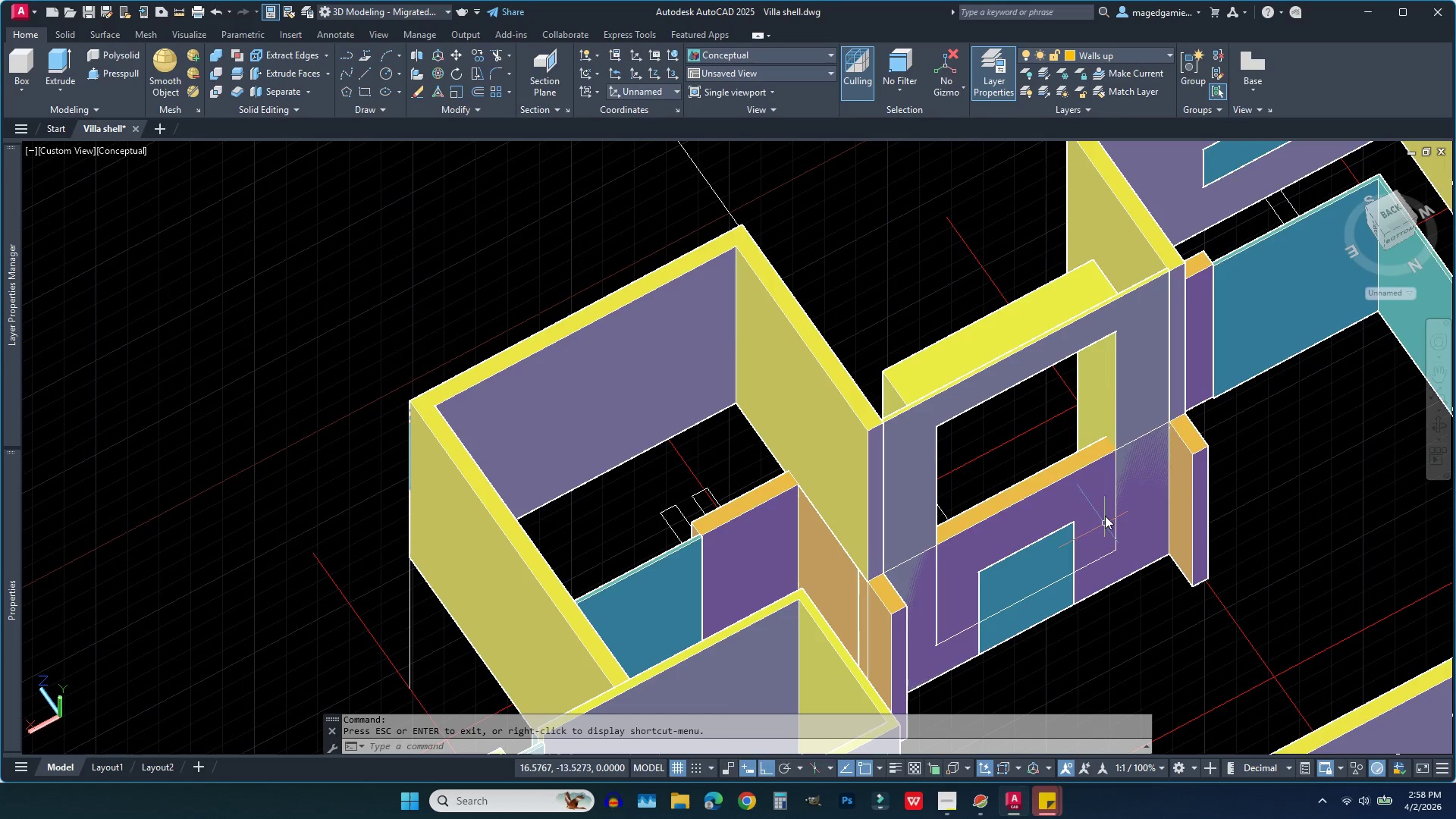 
left_click([1100, 507])
 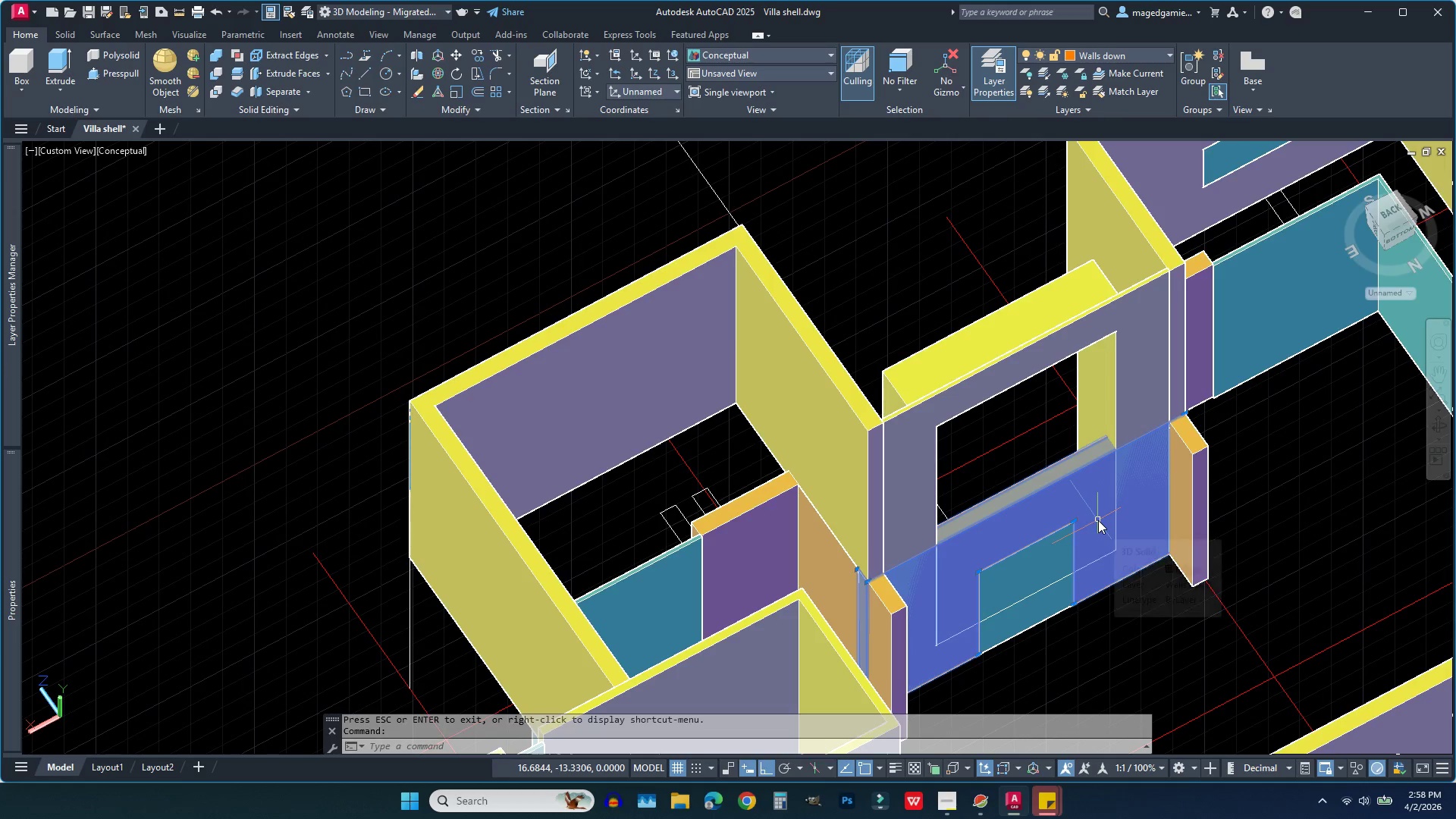 
key(Delete)
 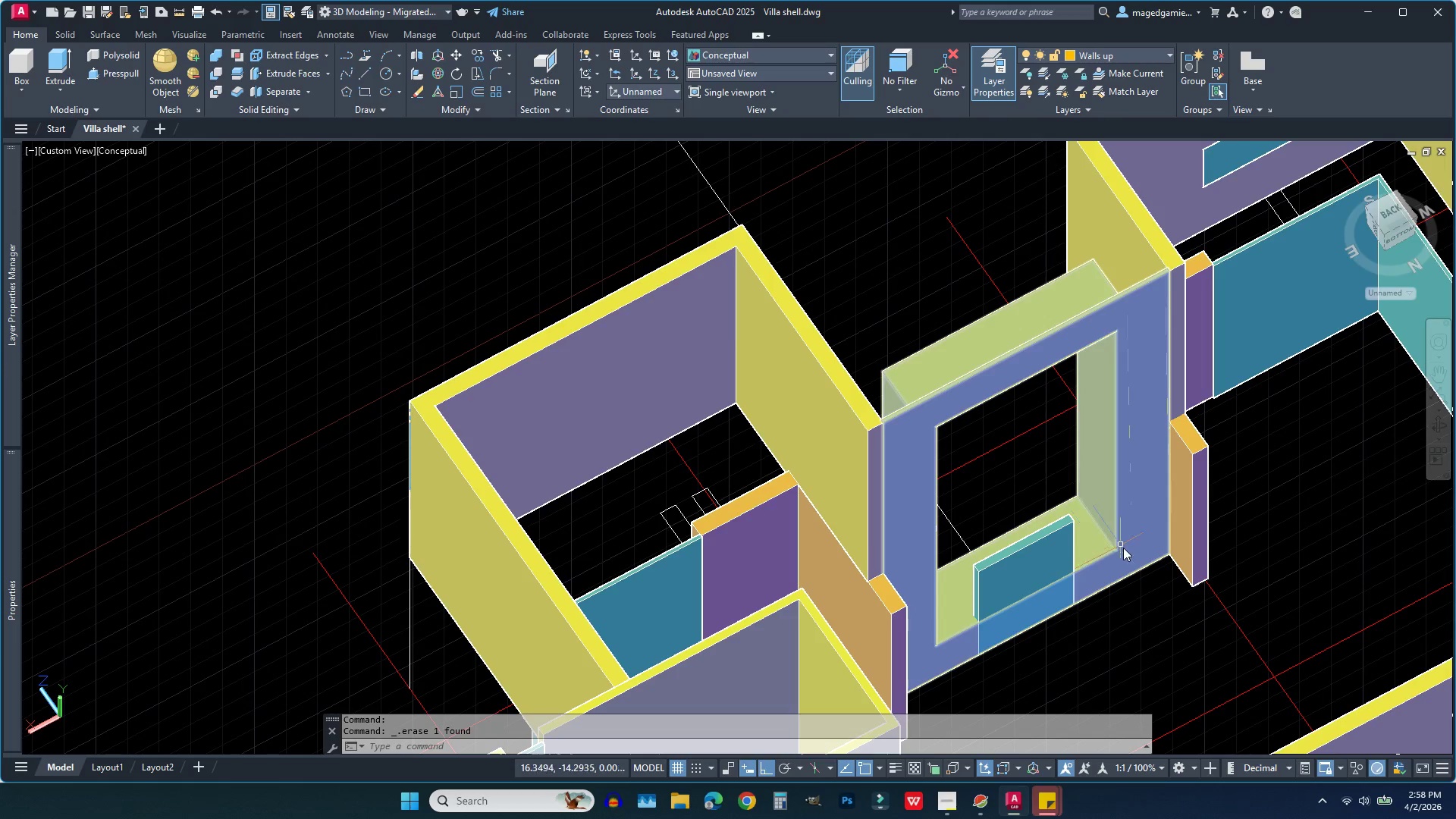 
scroll: coordinate [1106, 566], scroll_direction: up, amount: 3.0
 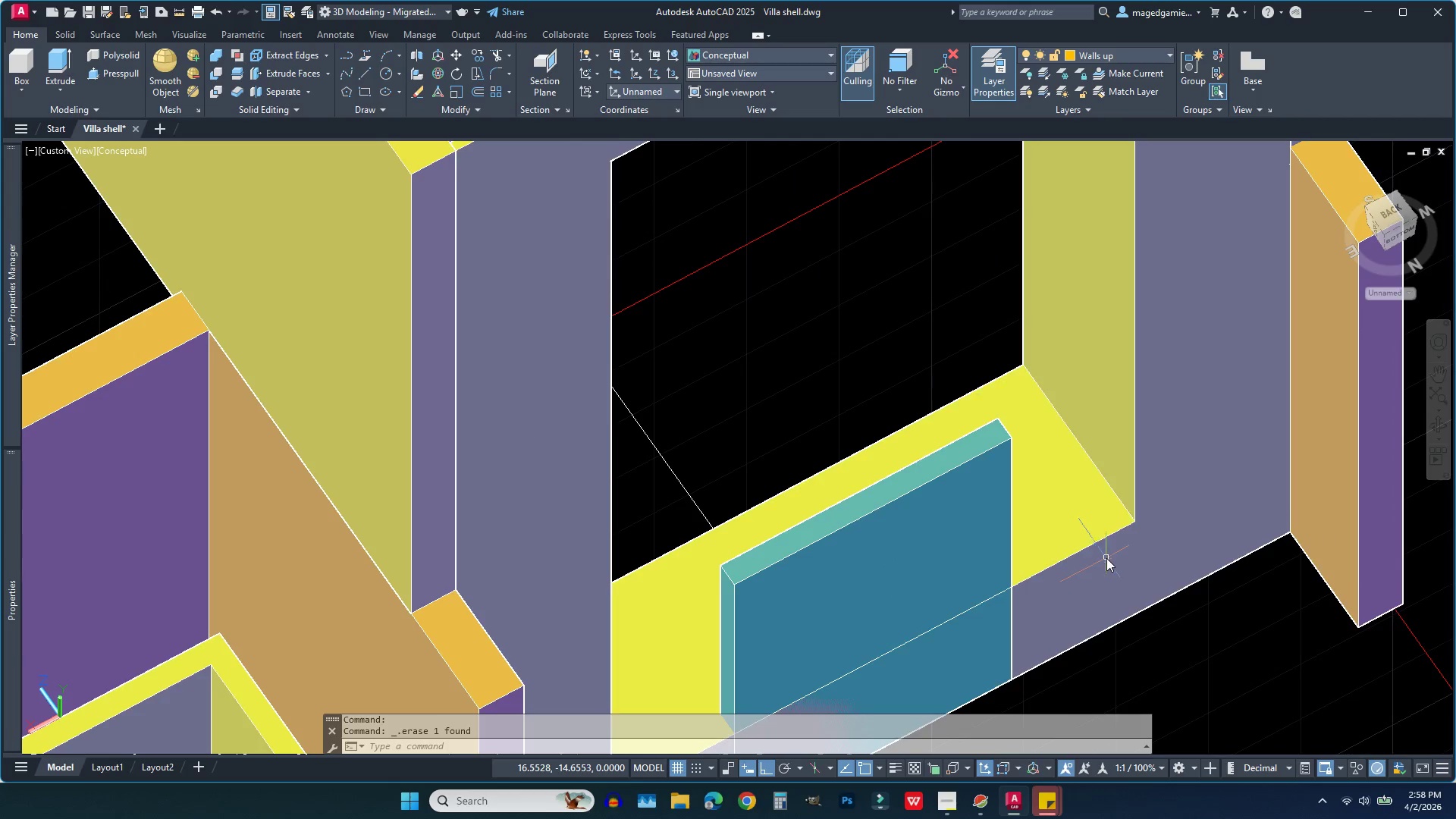 
scroll: coordinate [1106, 558], scroll_direction: down, amount: 2.0
 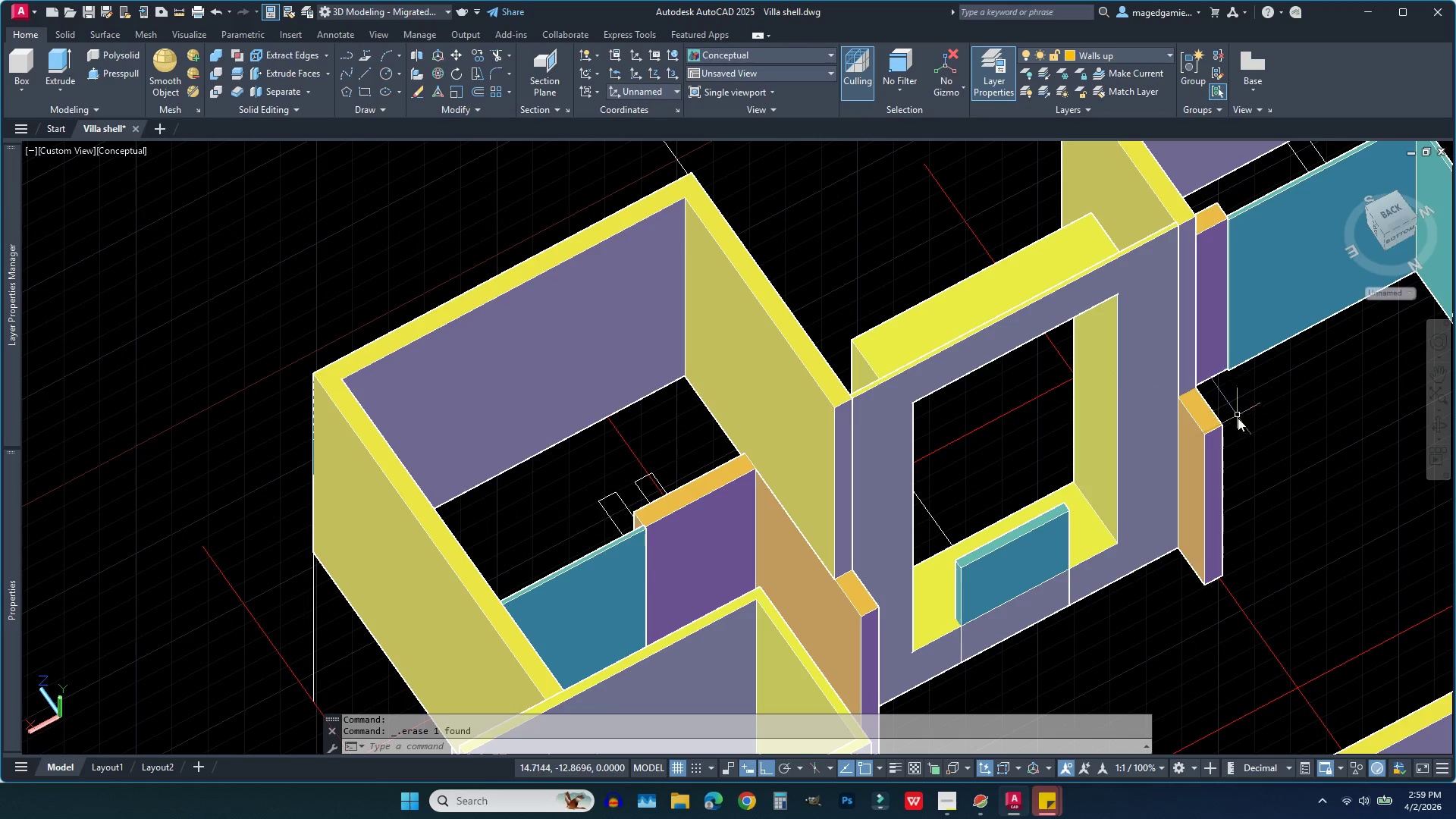 
wait(5.65)
 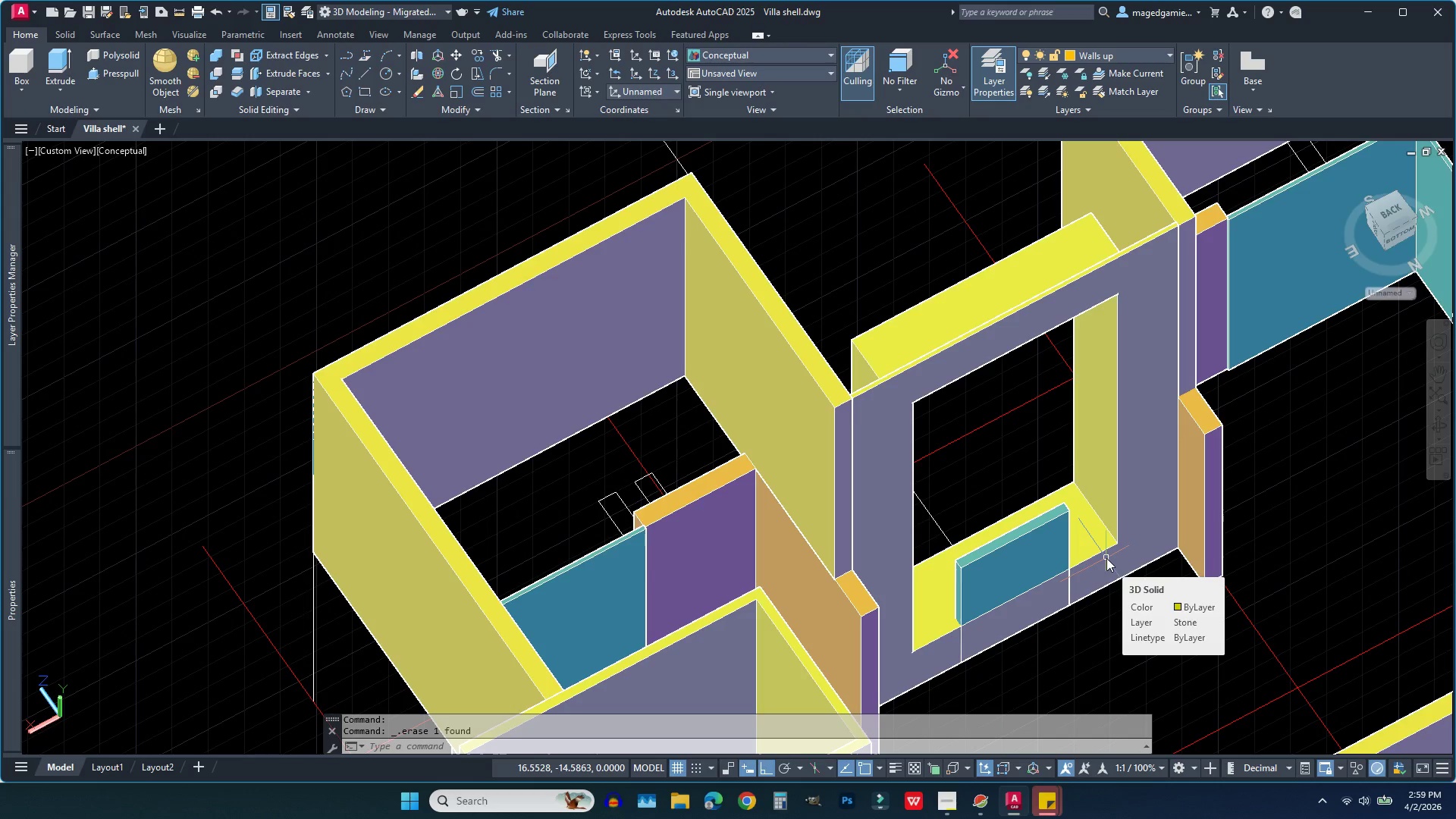 
left_click([1436, 427])
 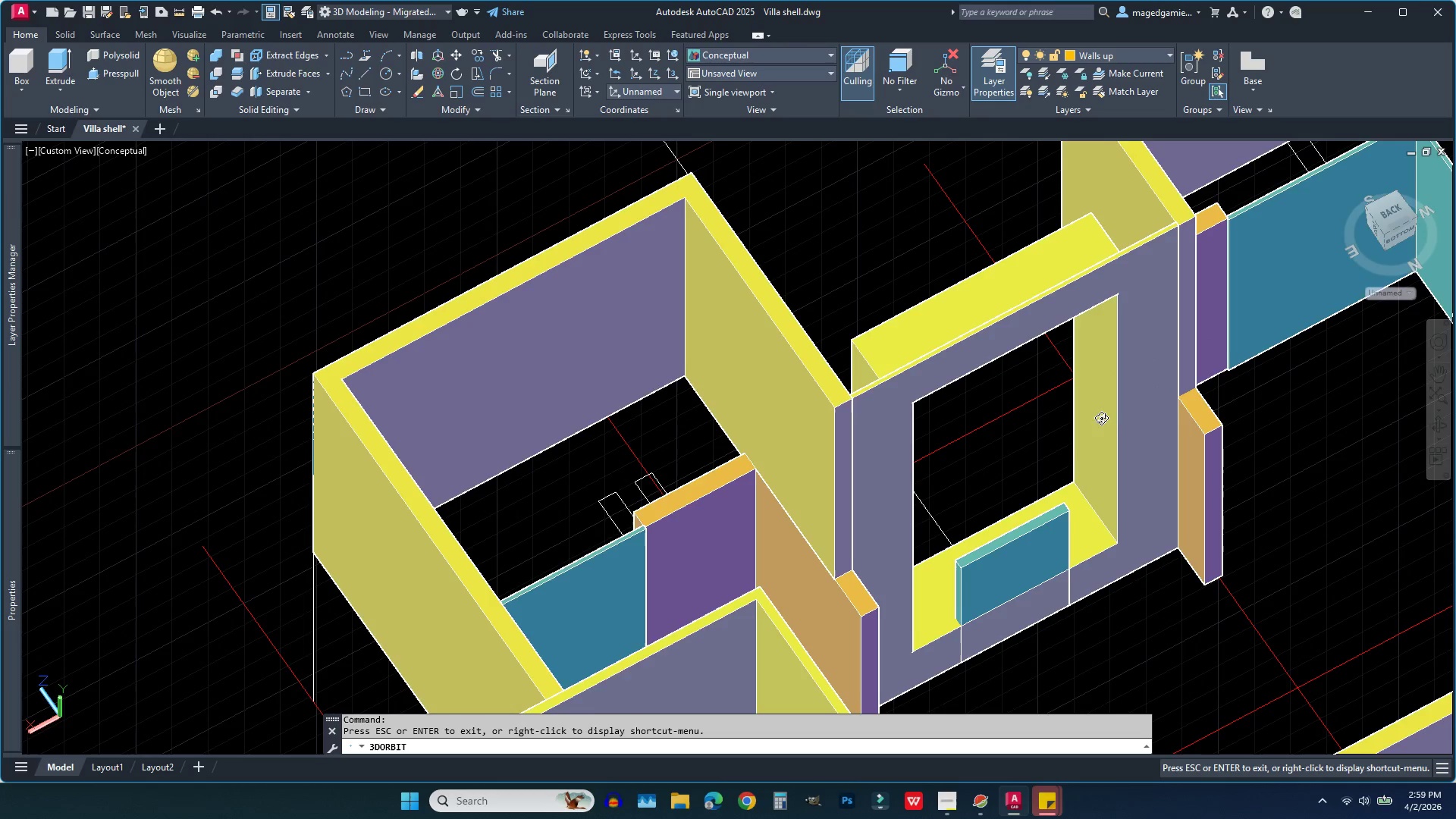 
left_click_drag(start_coordinate=[1101, 418], to_coordinate=[1425, 435])
 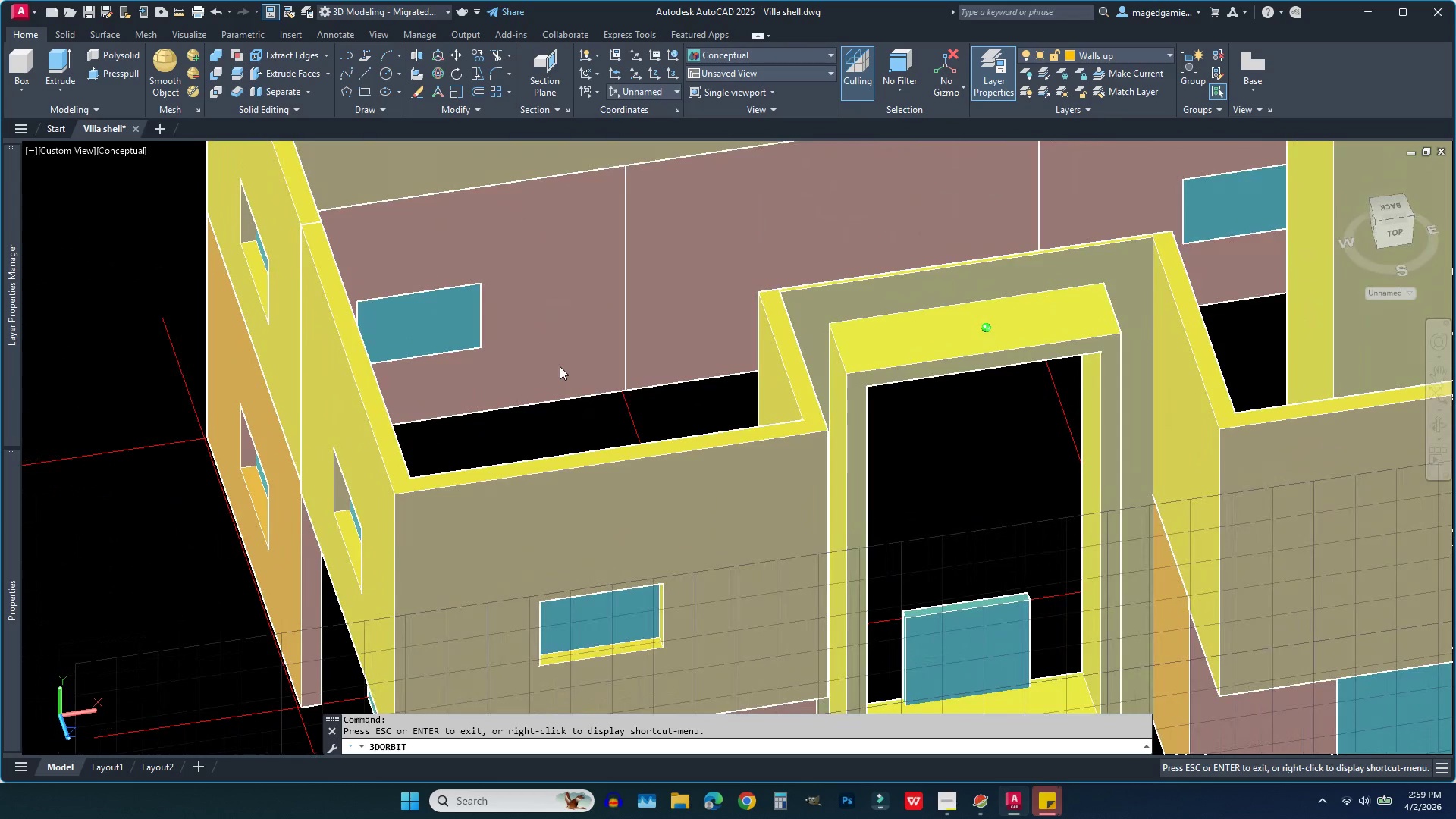 
wait(7.19)
 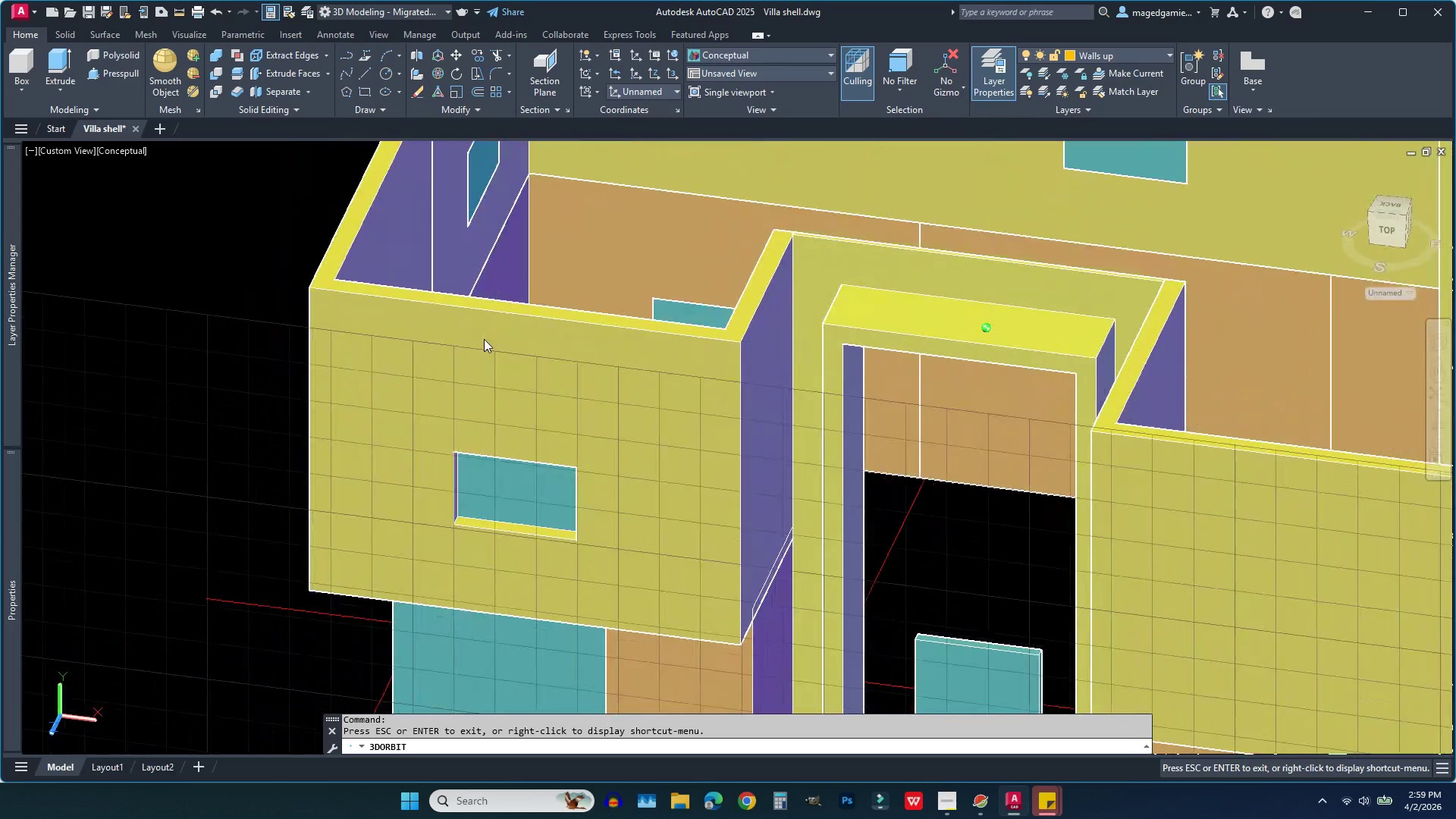 
left_click([552, 368])
 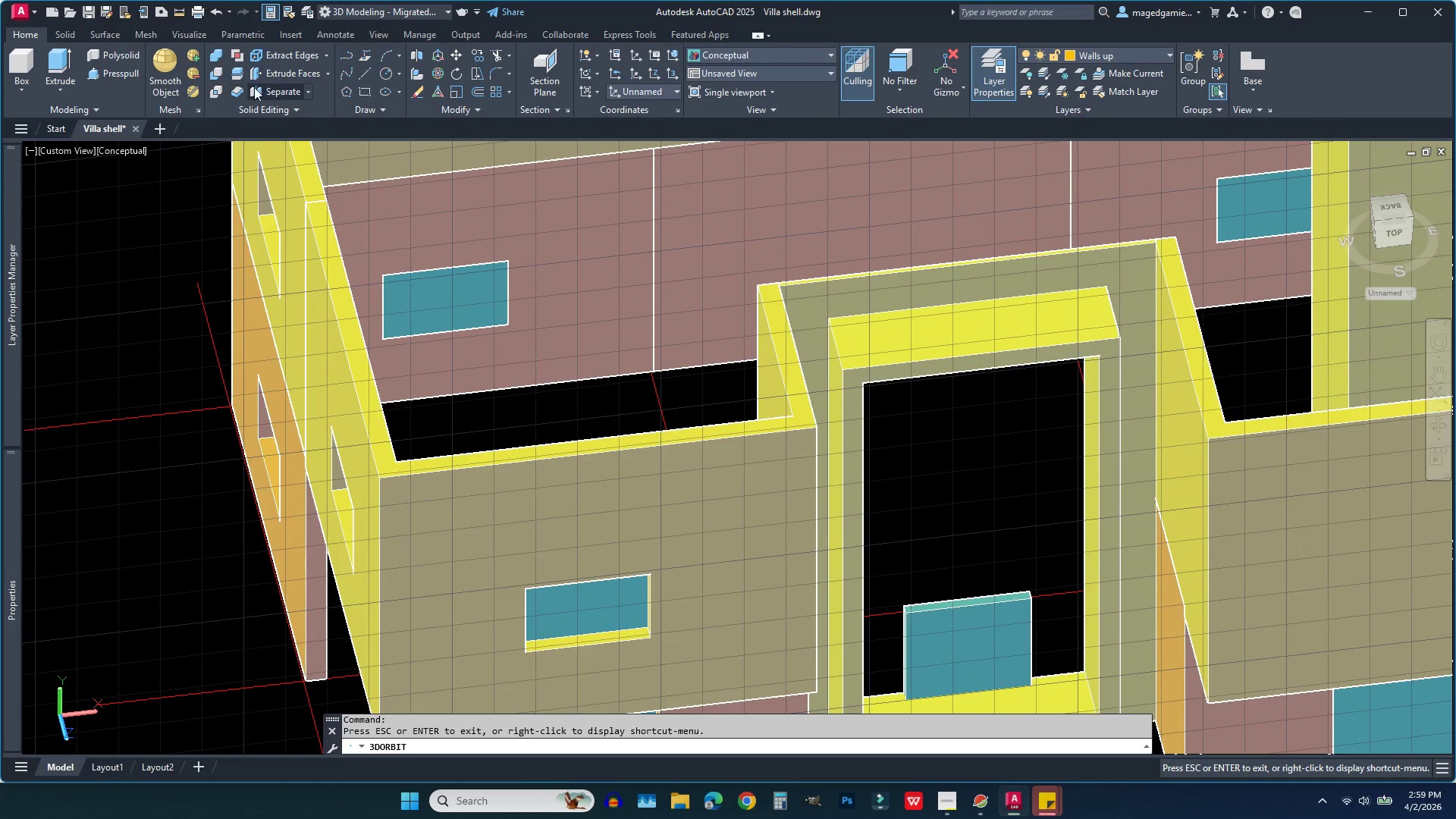 
left_click([234, 74])
 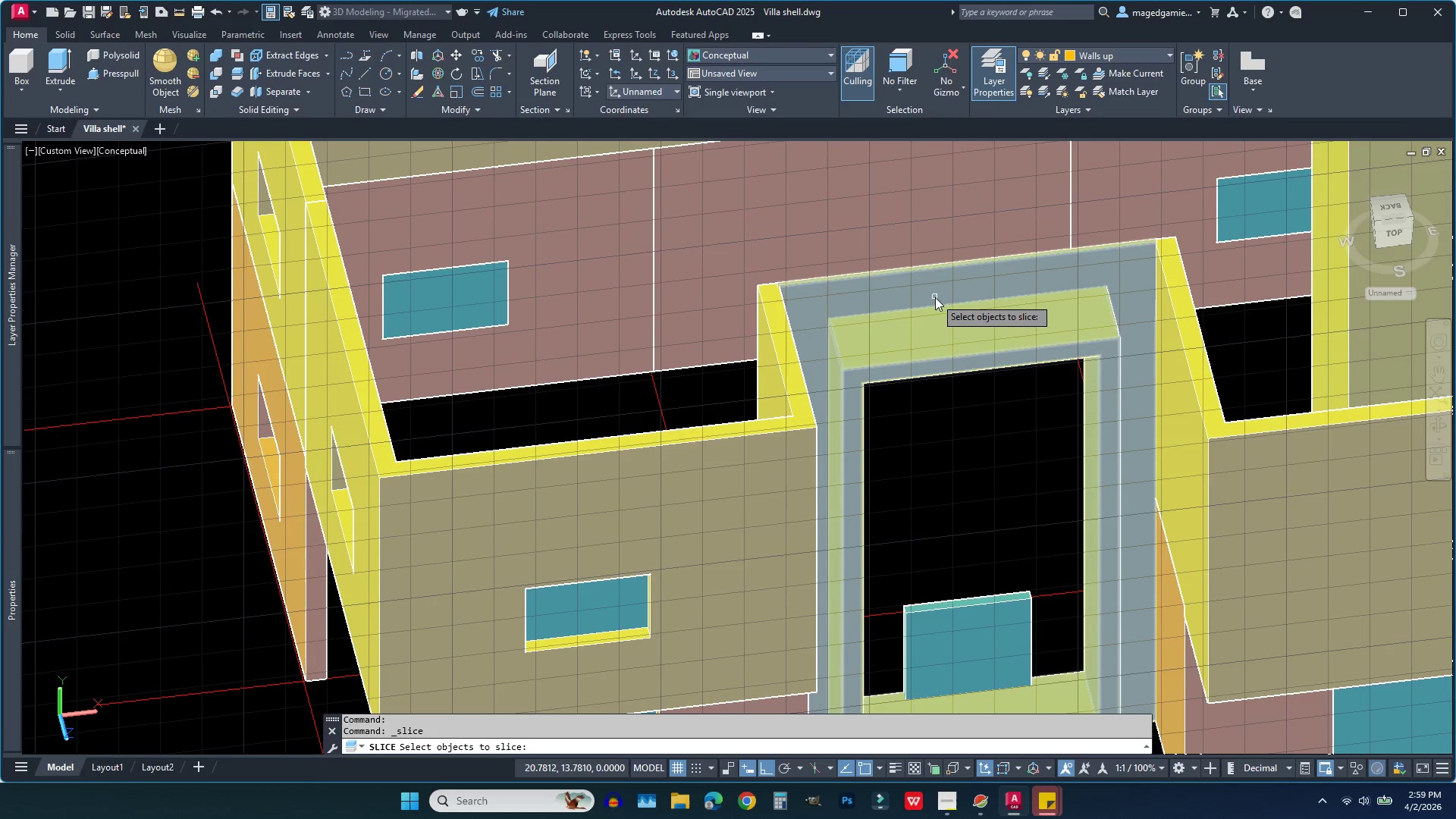 
left_click([935, 293])
 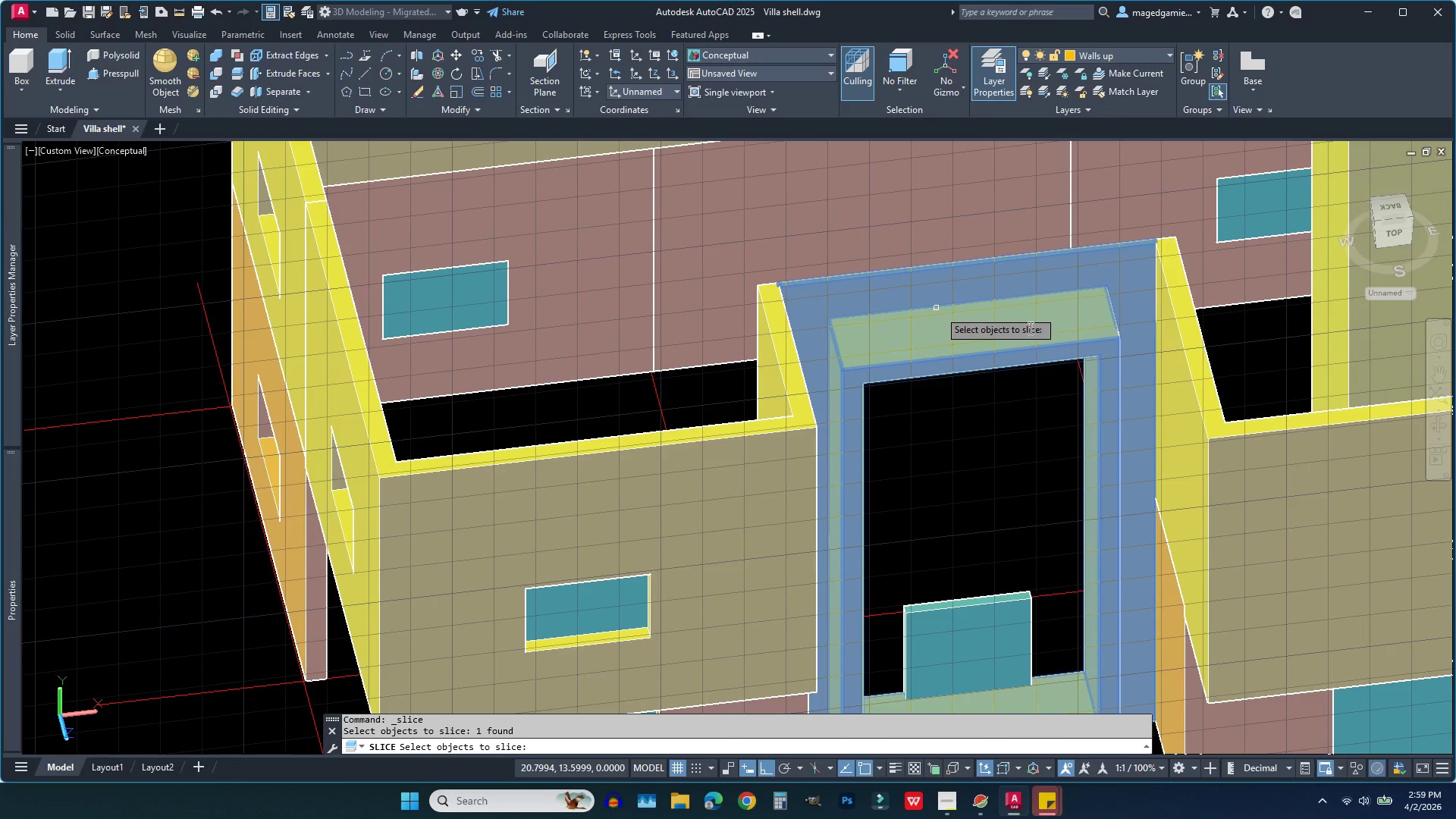 
right_click([1036, 314])
 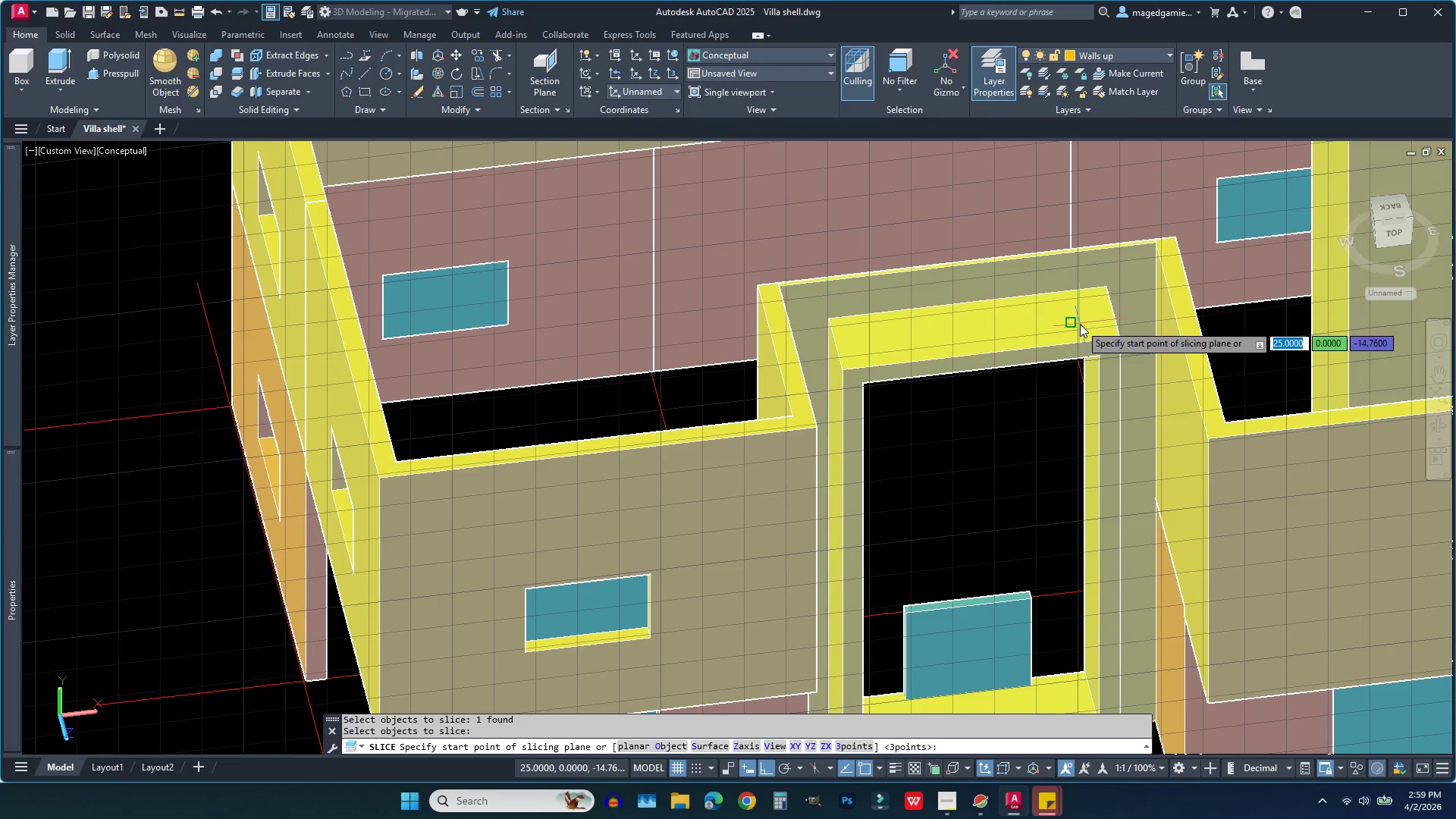 
right_click([1080, 324])
 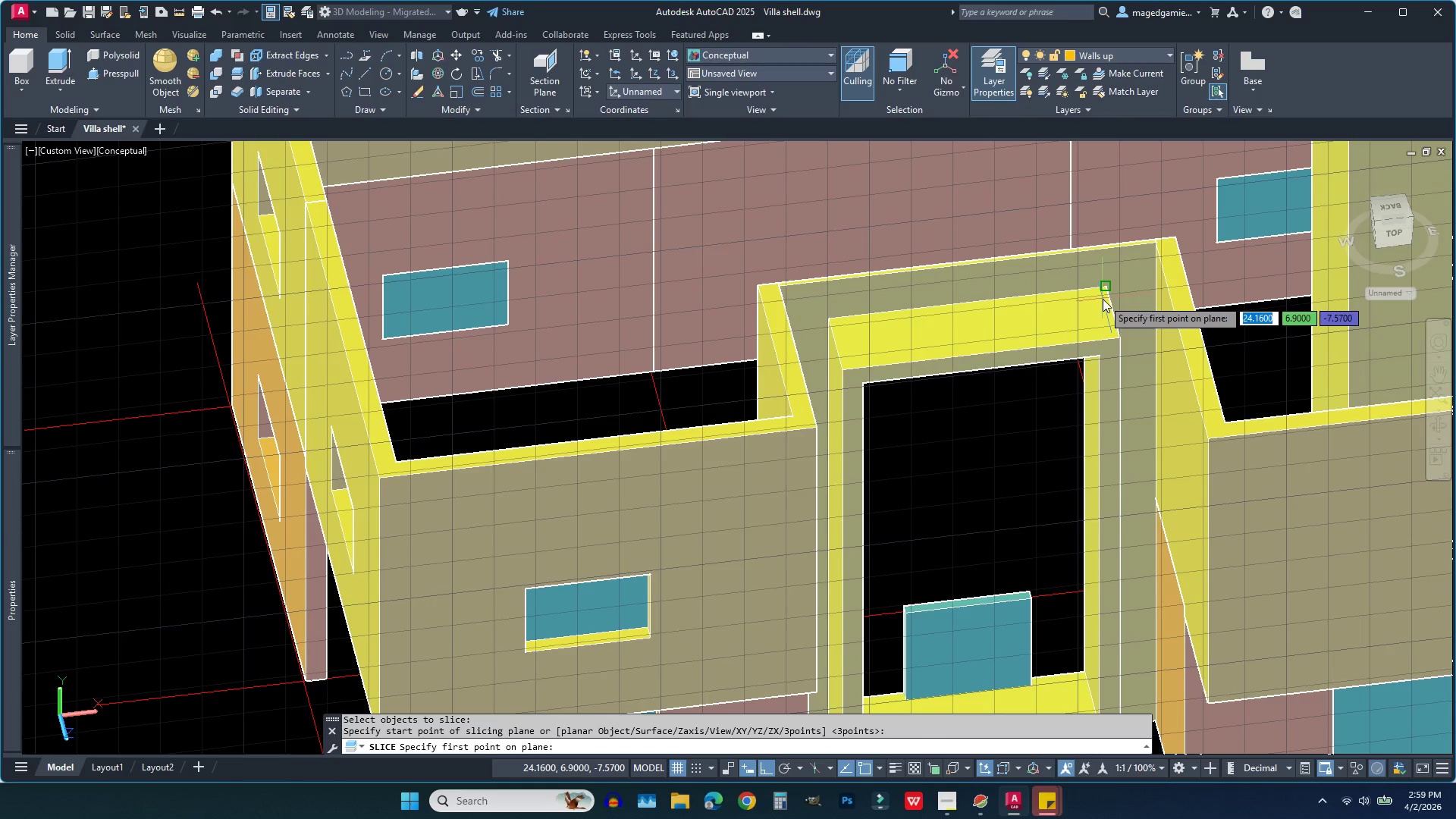 
left_click([1103, 299])
 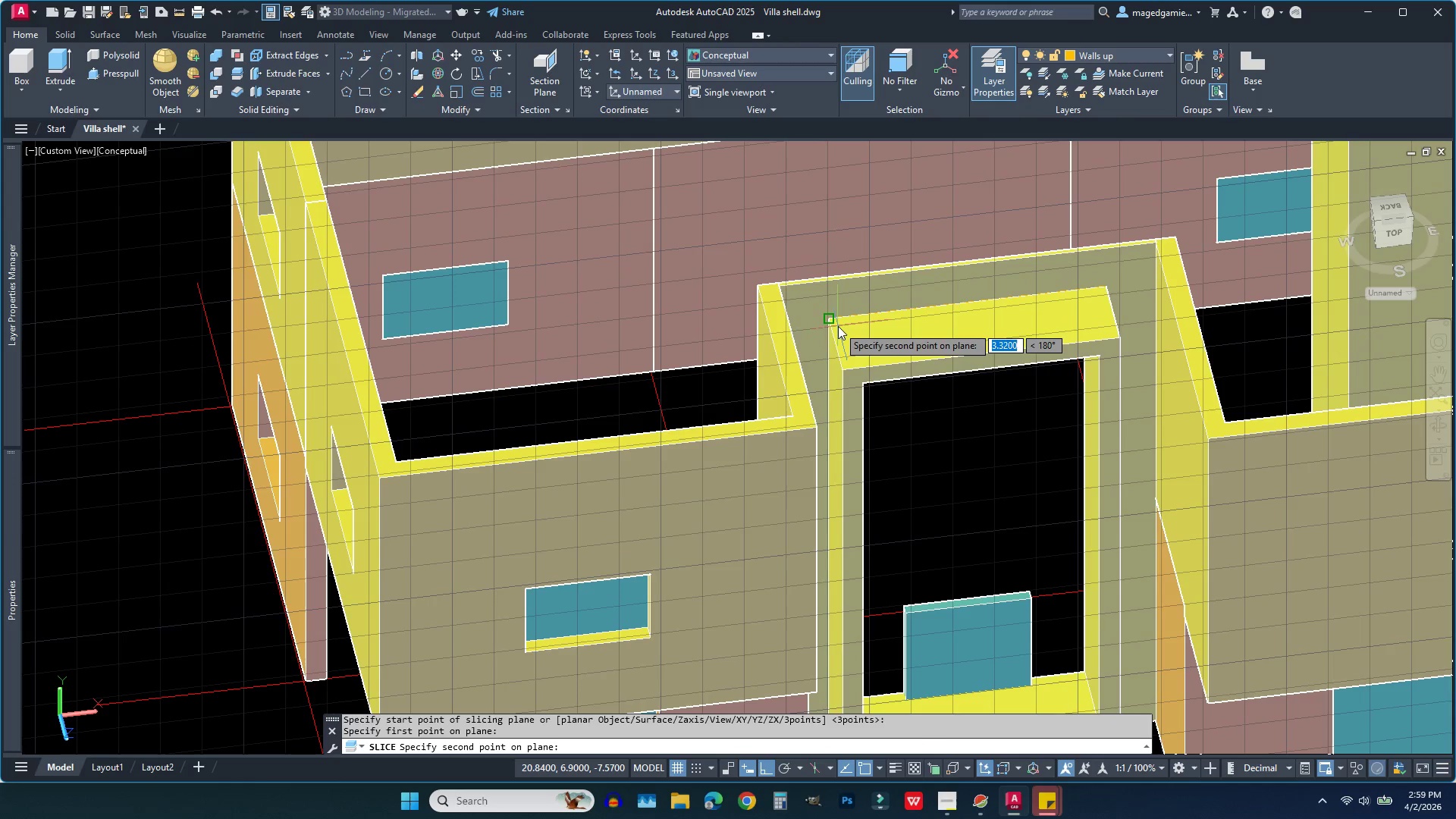 
left_click([836, 326])
 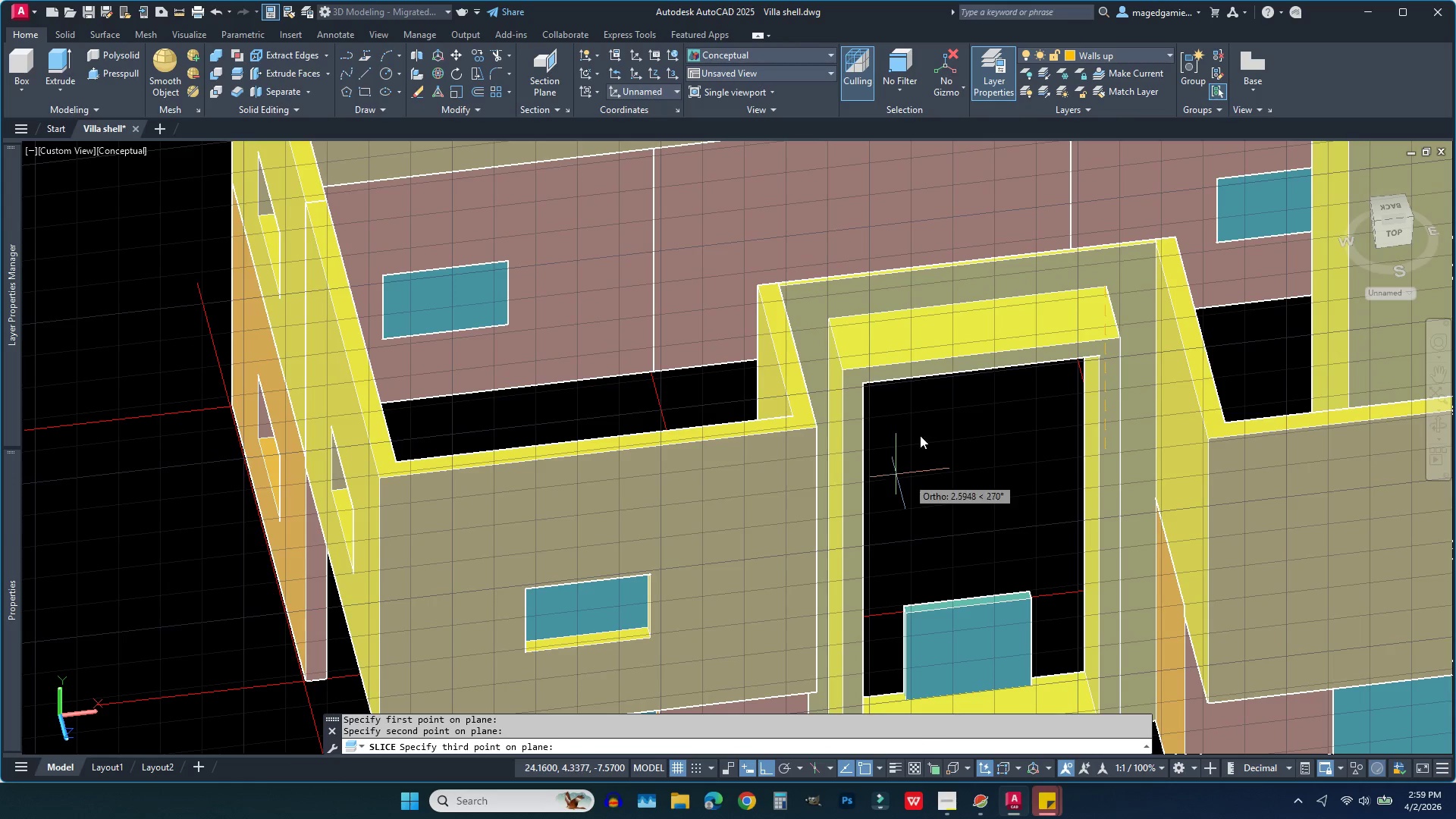 
scroll: coordinate [990, 372], scroll_direction: down, amount: 2.0
 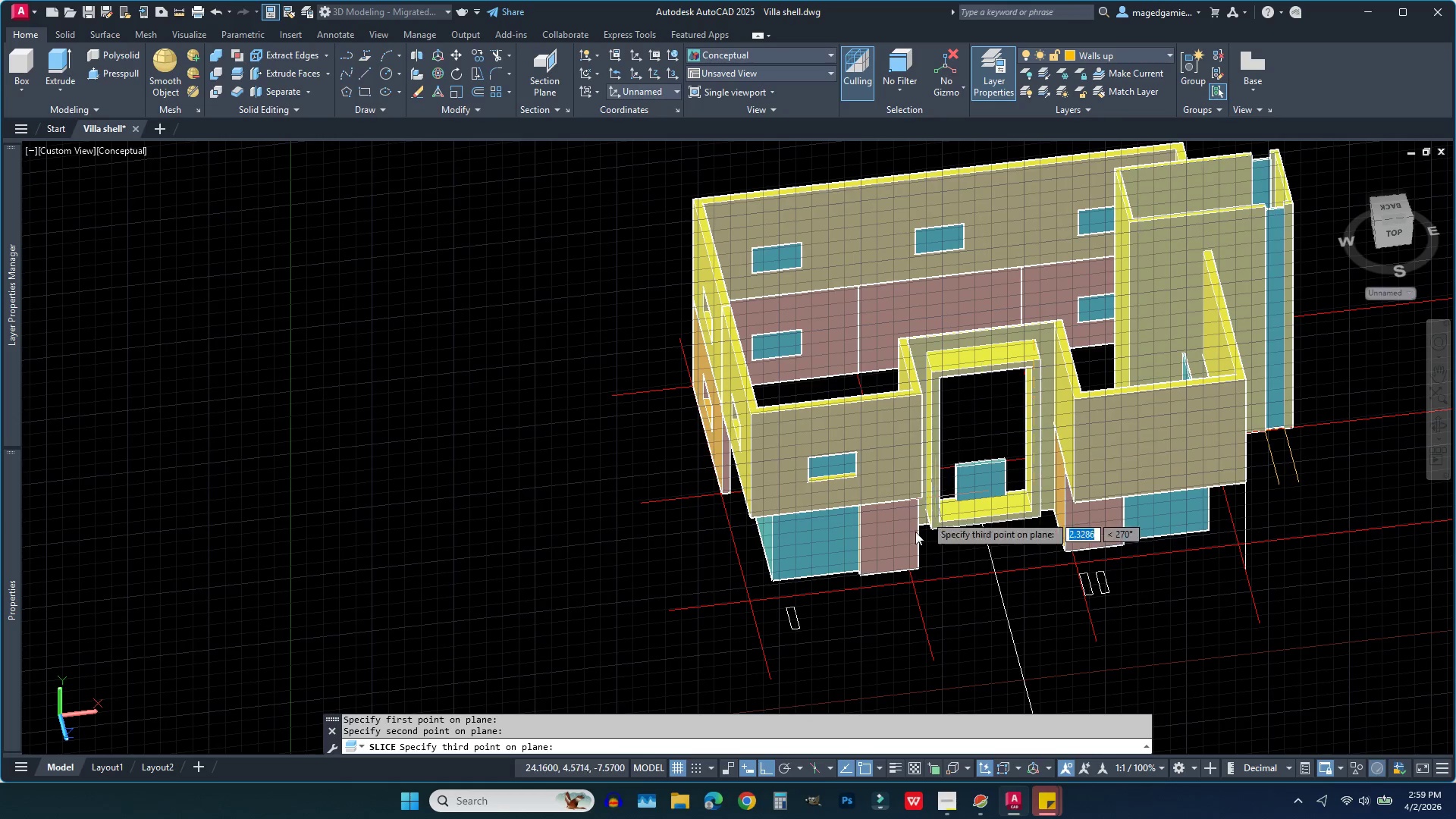 
scroll: coordinate [912, 542], scroll_direction: up, amount: 3.0
 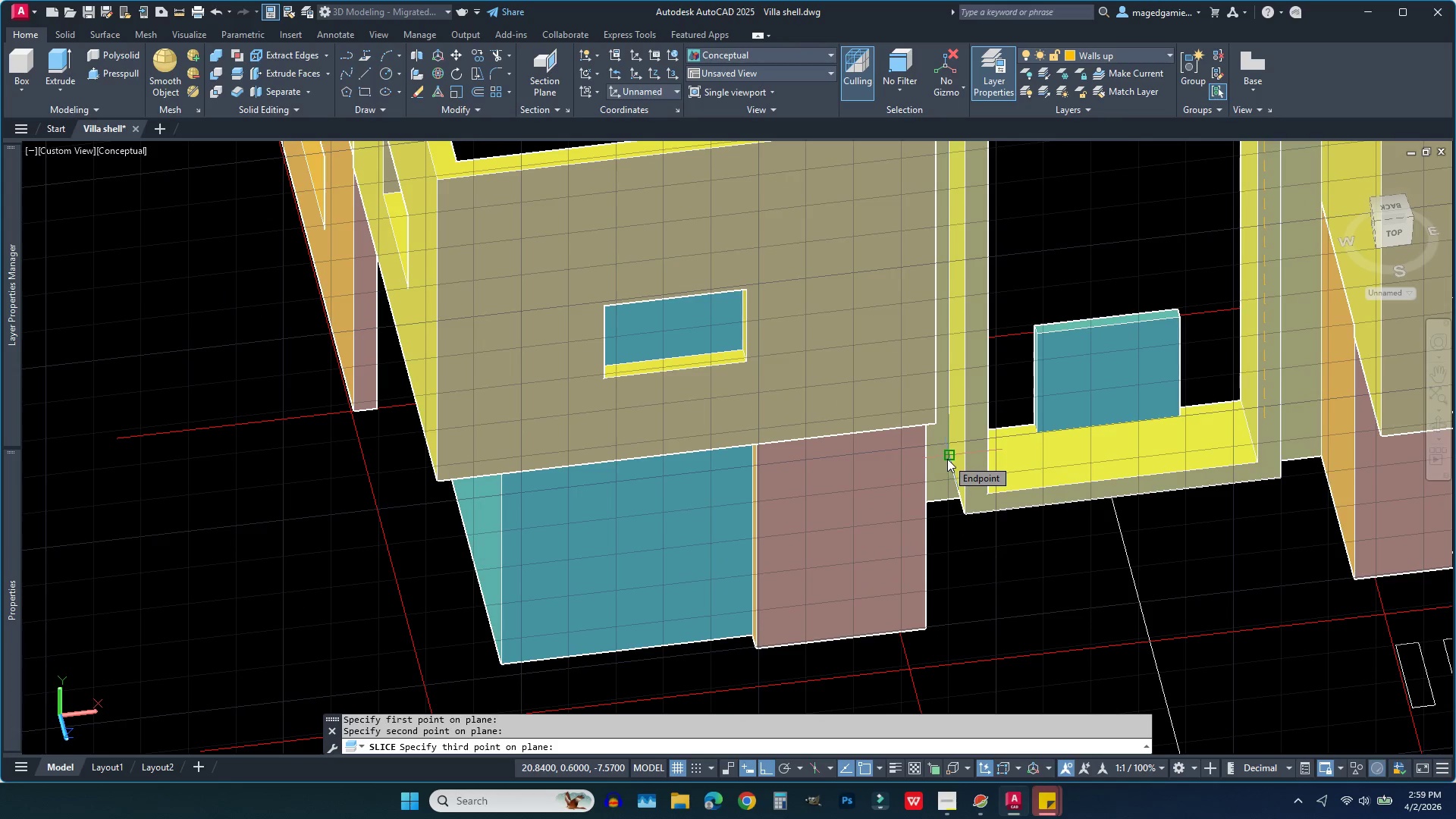 
left_click([947, 459])
 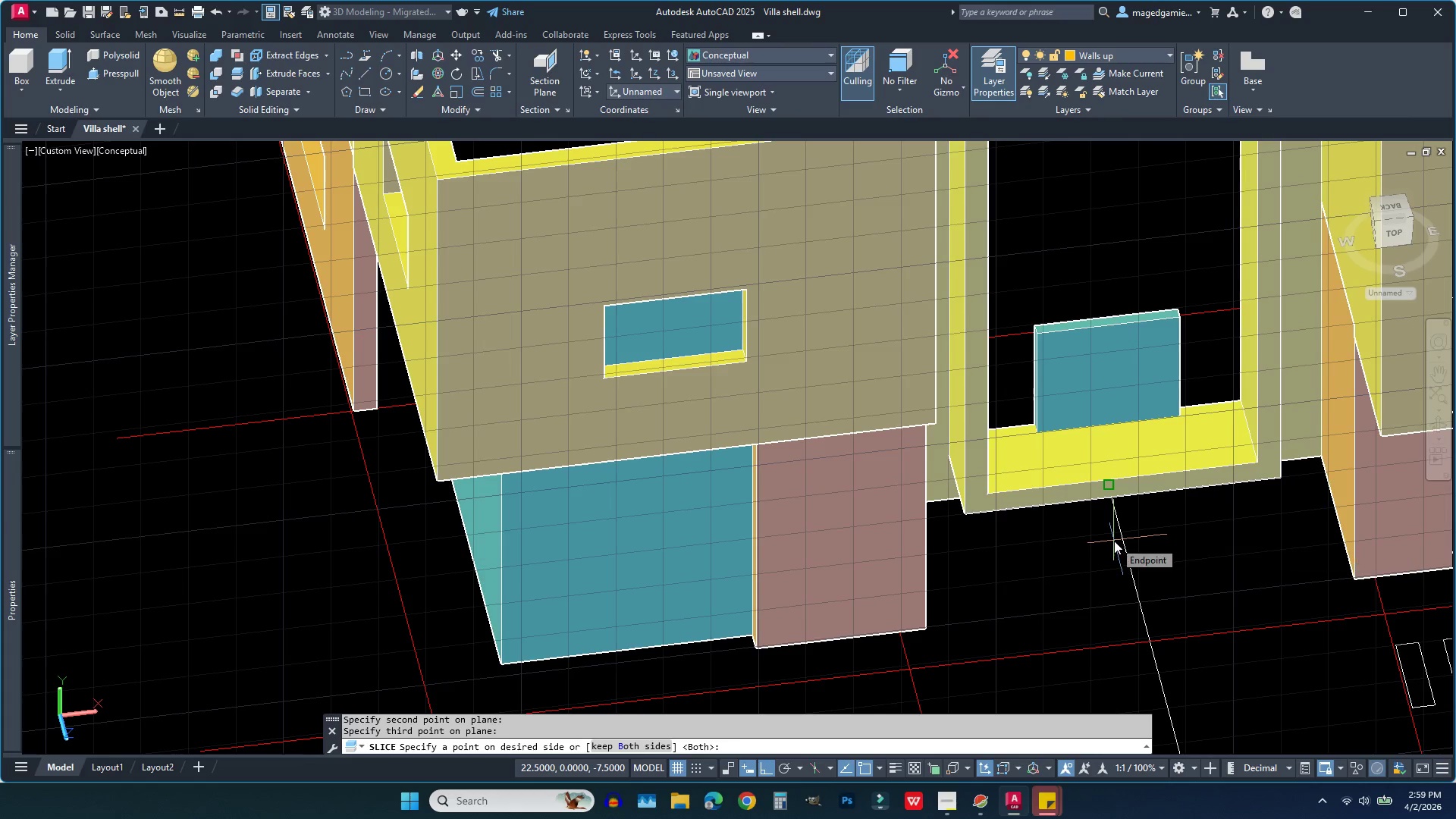 
right_click([1114, 541])
 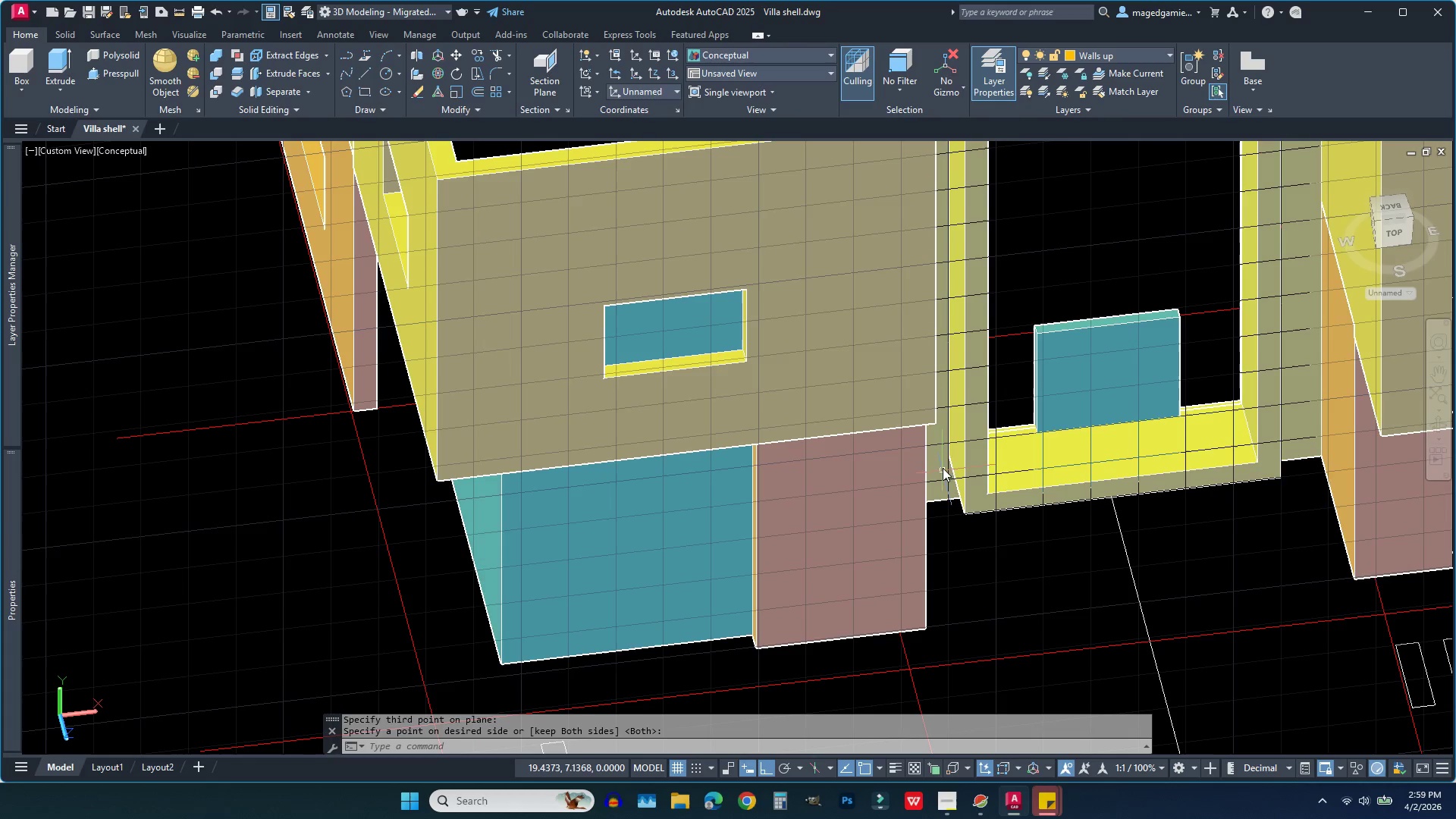 
left_click([941, 463])
 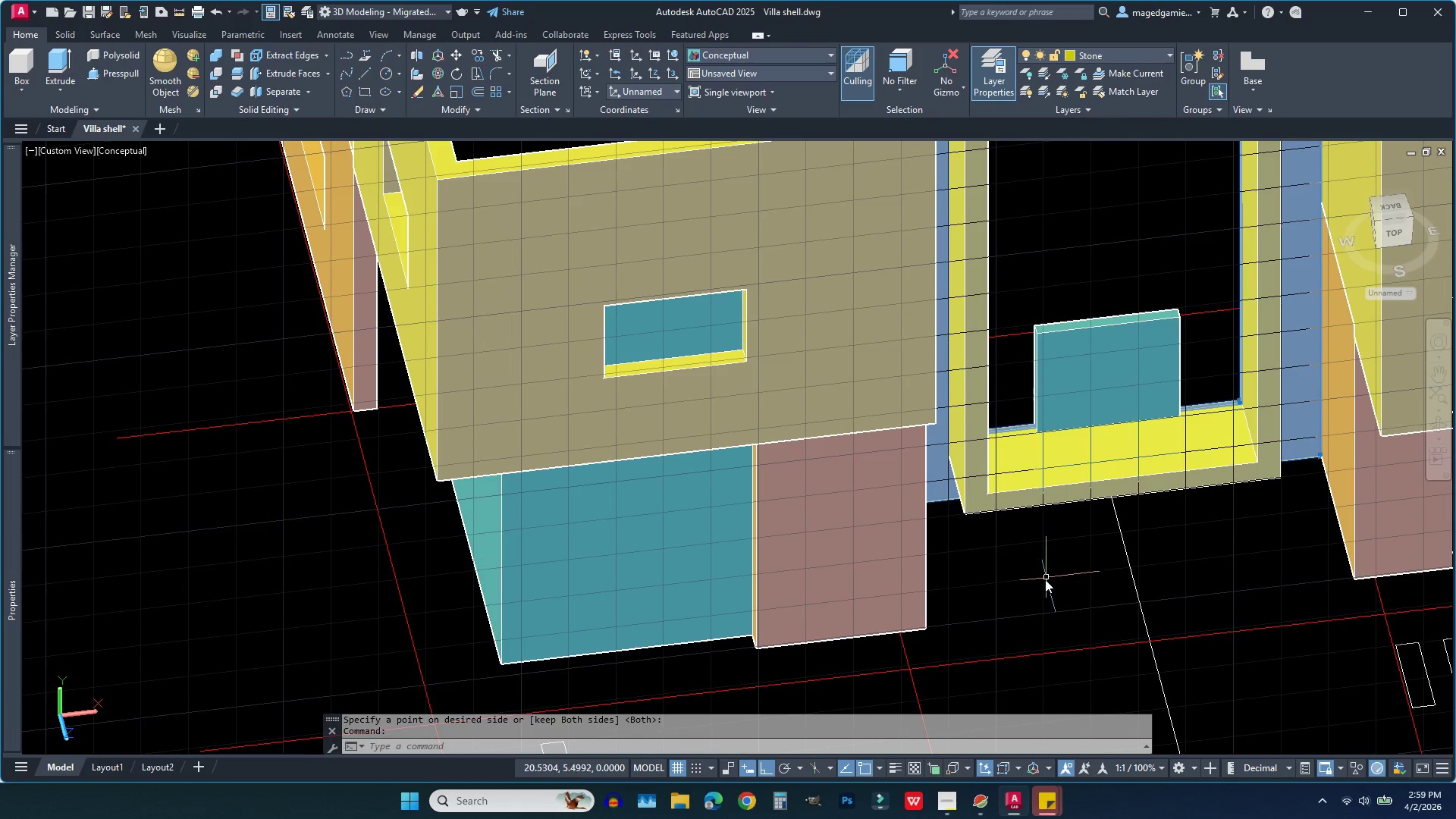 
scroll: coordinate [1040, 592], scroll_direction: down, amount: 2.0
 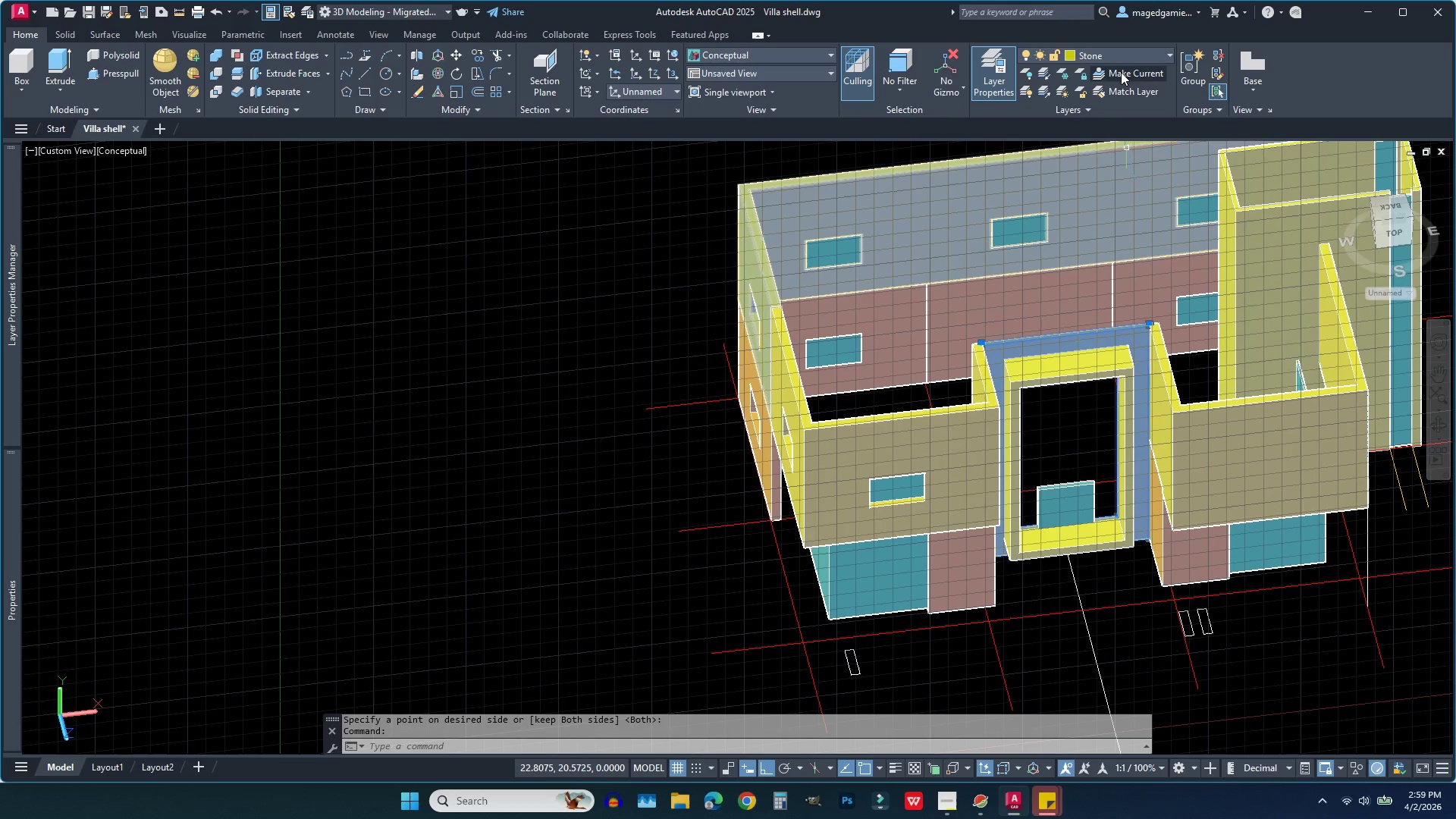 
left_click([1133, 58])
 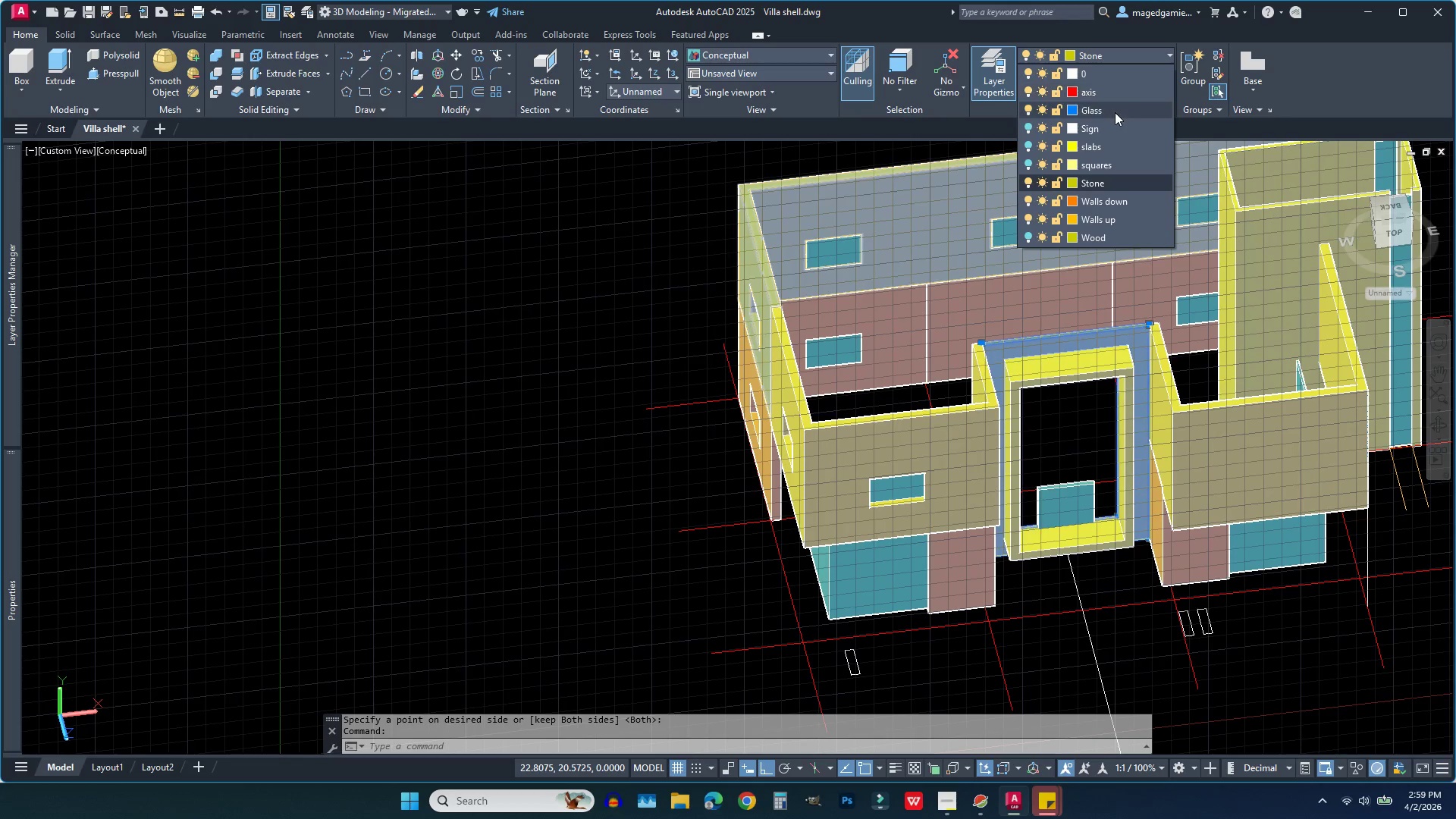 
left_click([1115, 112])
 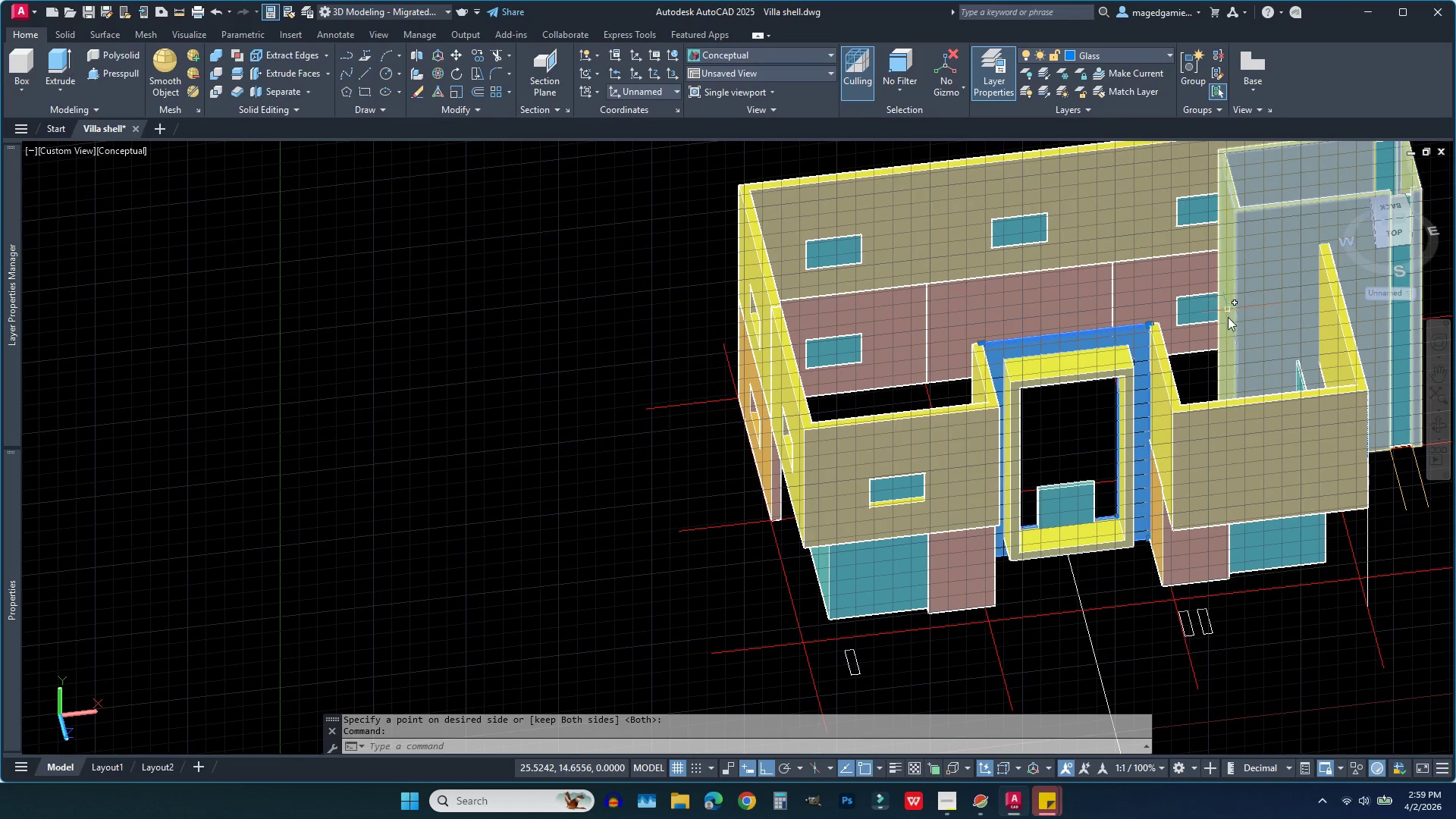 
key(Escape)
 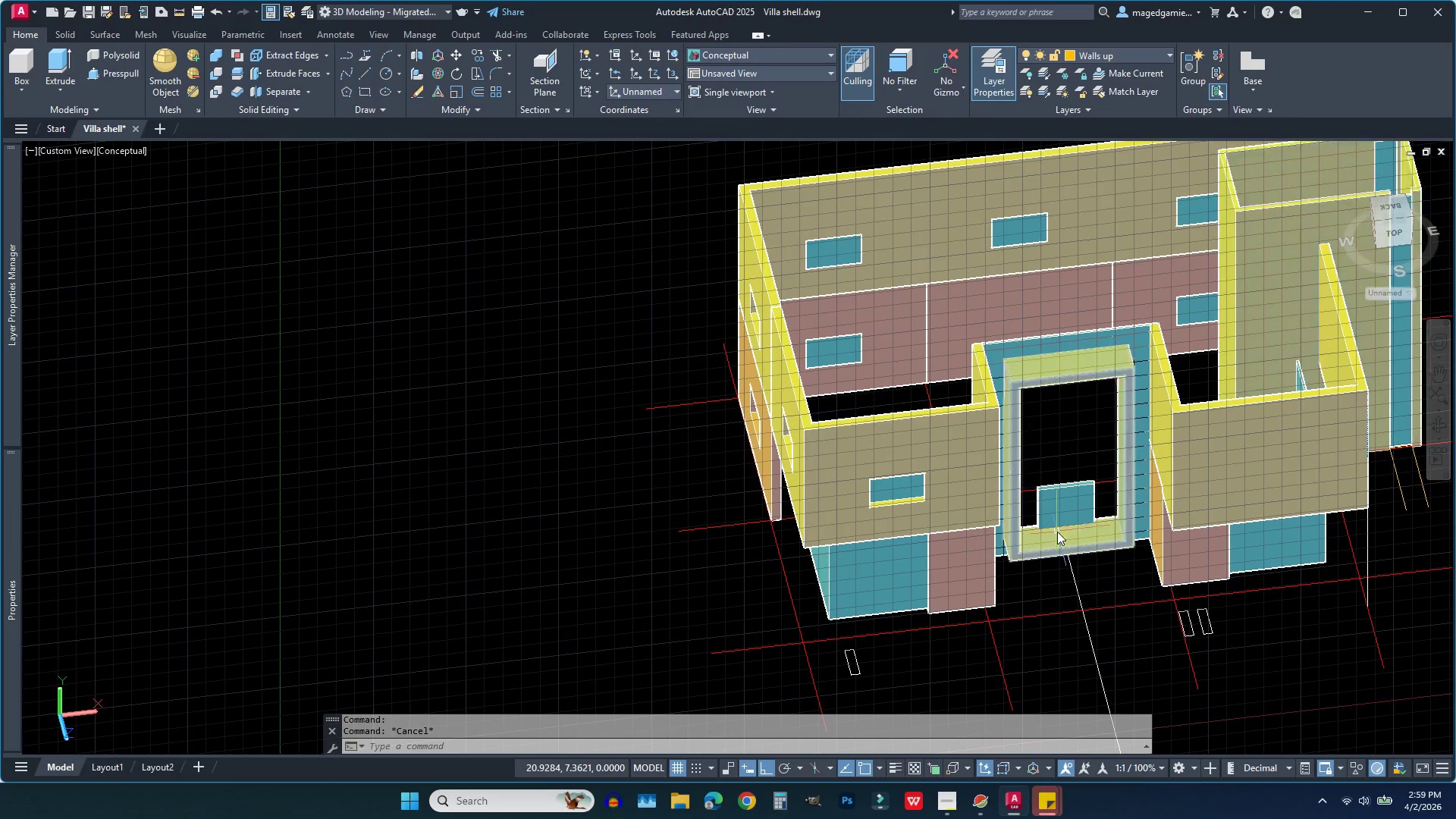 
scroll: coordinate [1084, 522], scroll_direction: up, amount: 1.0
 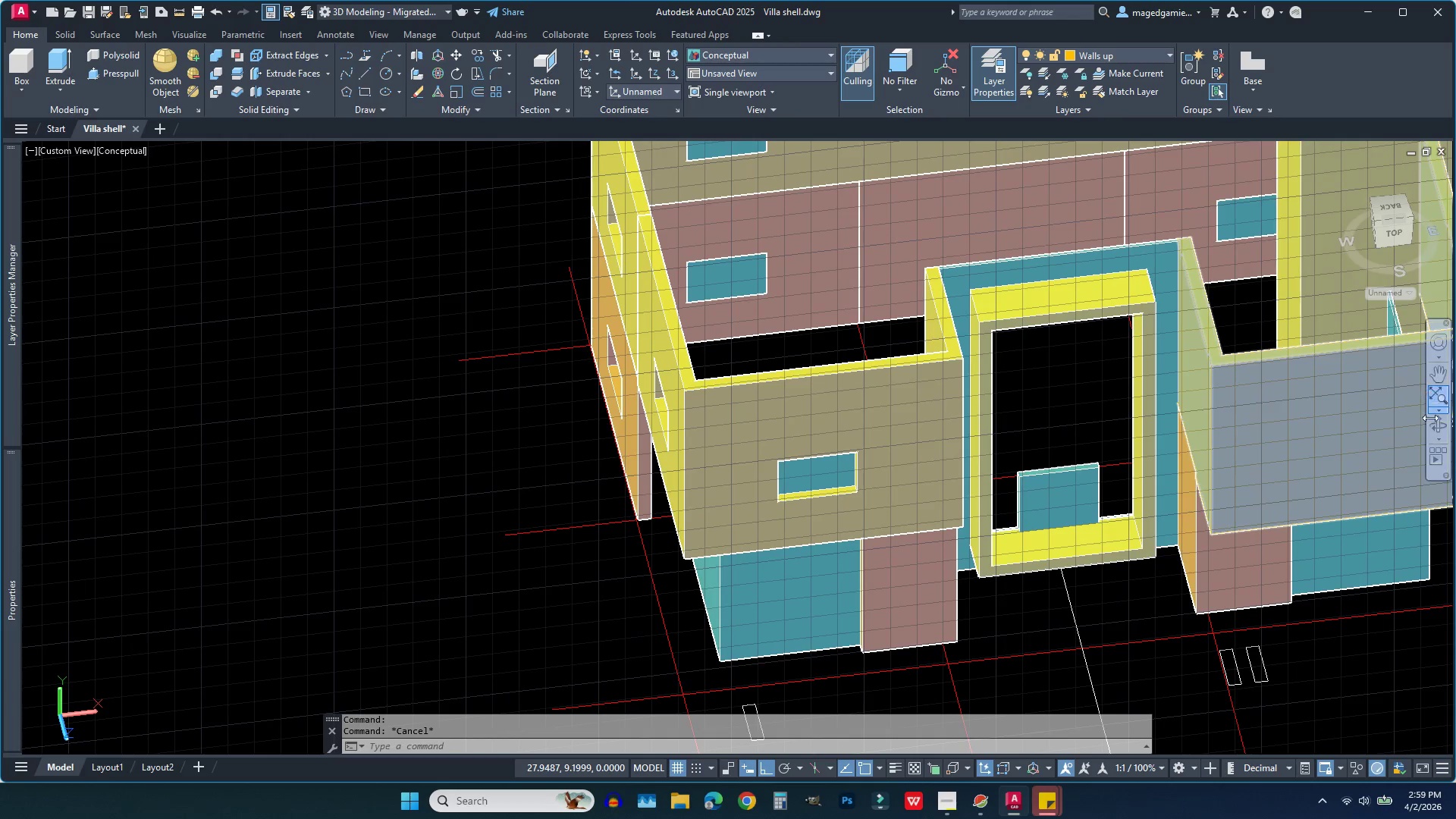 
left_click([1438, 428])
 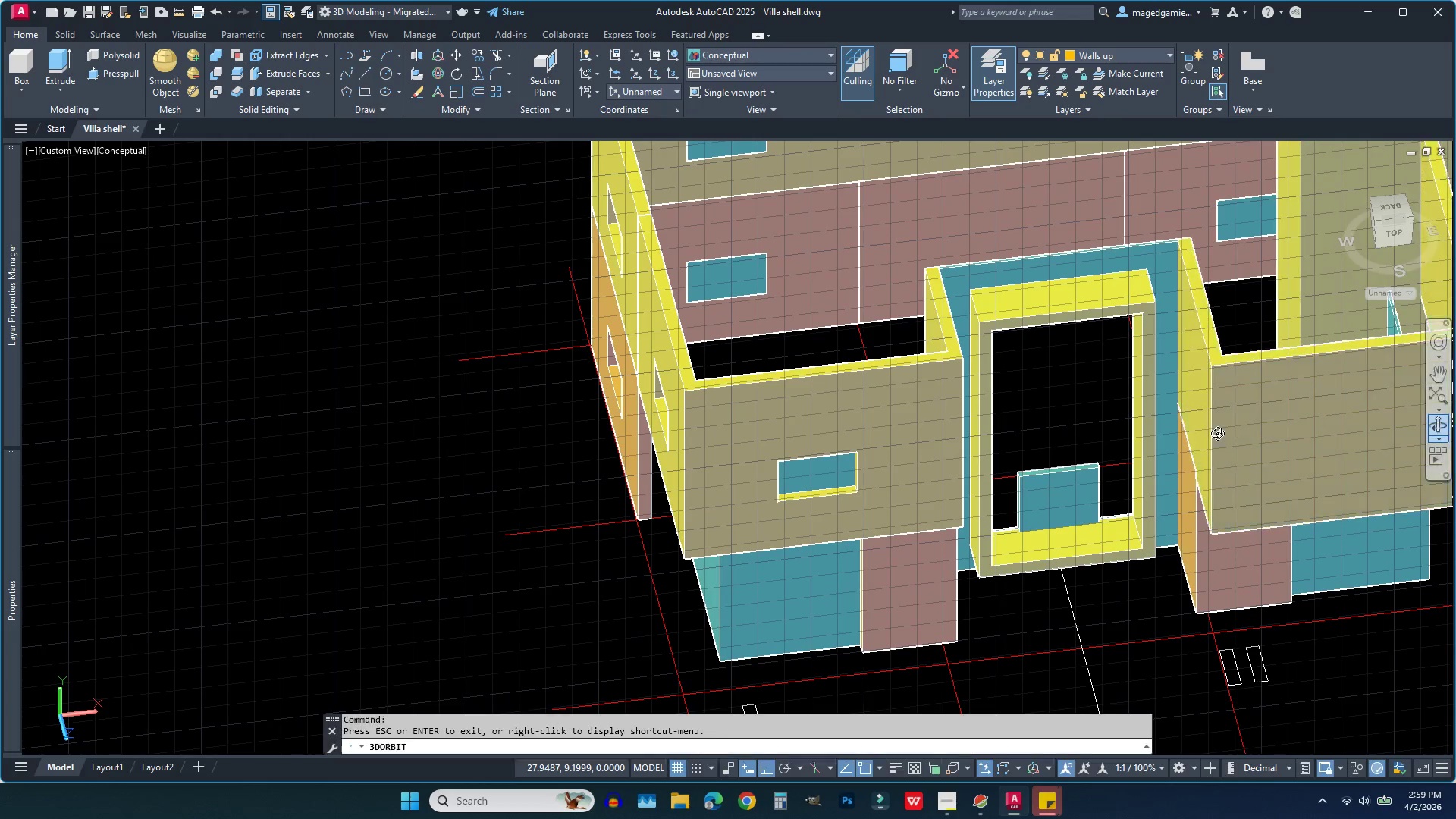 
left_click_drag(start_coordinate=[1179, 441], to_coordinate=[764, 485])
 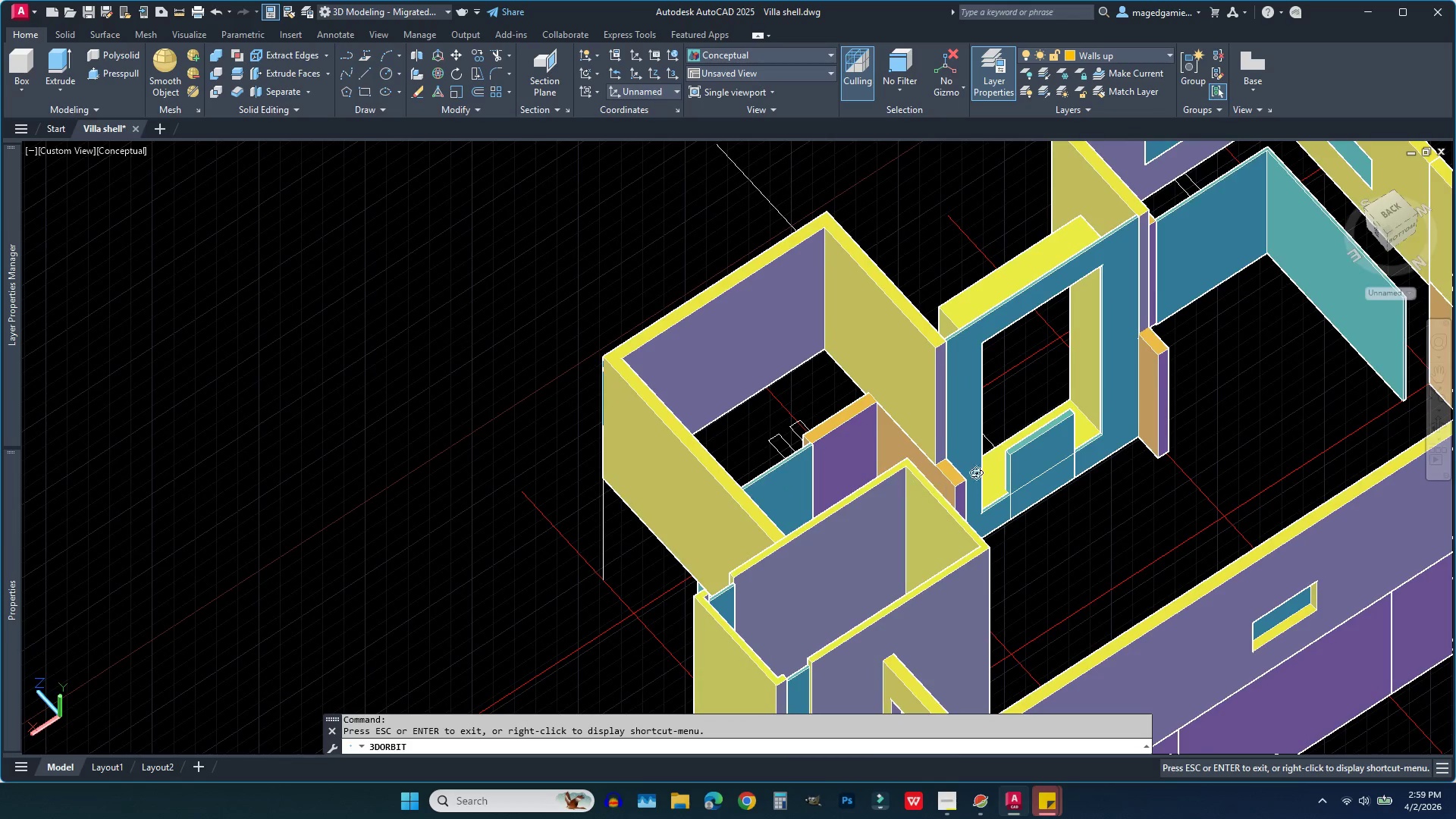 
key(Escape)
 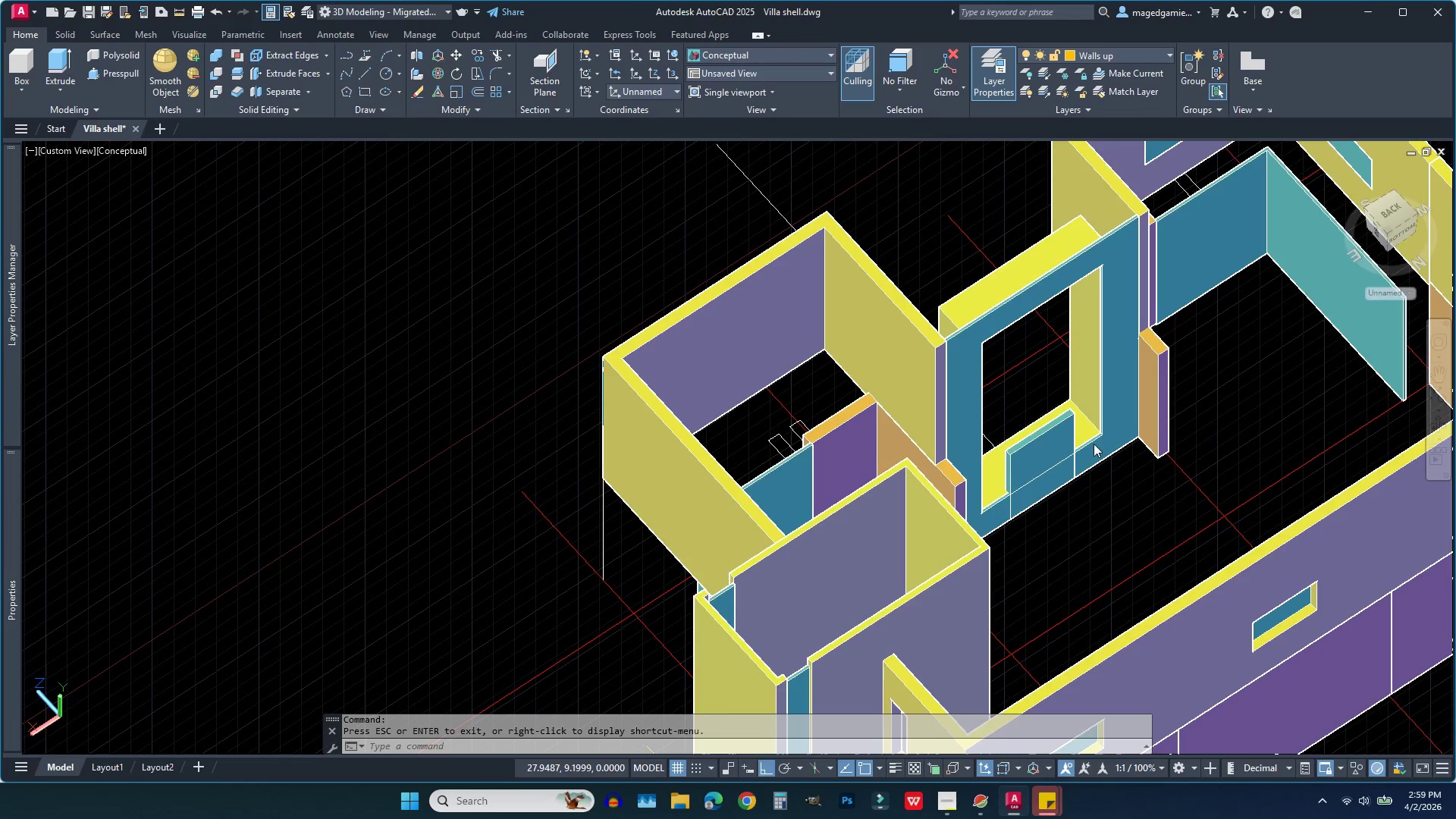 
scroll: coordinate [1095, 442], scroll_direction: up, amount: 5.0
 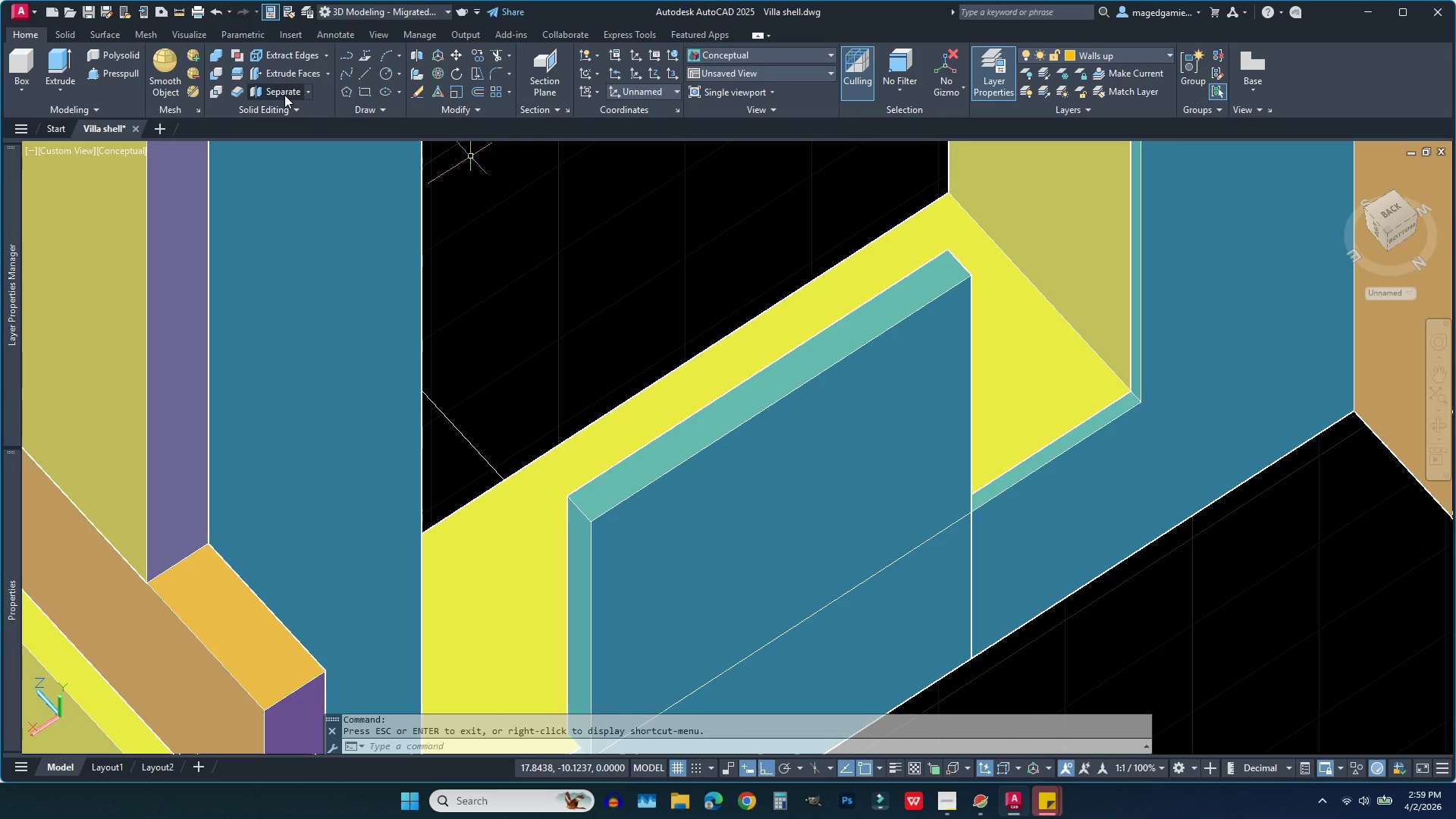 
wait(8.08)
 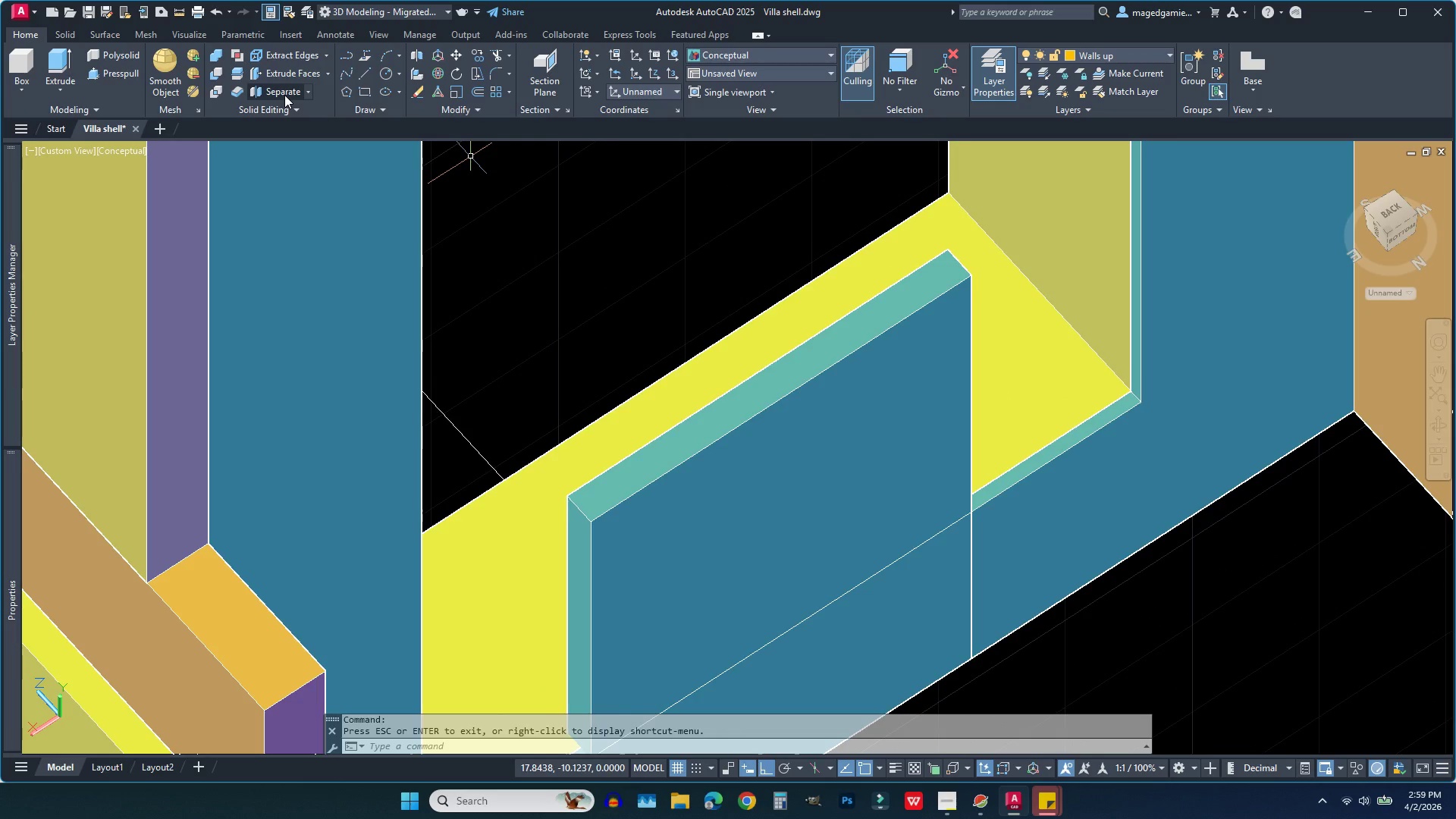 
key(Escape)
 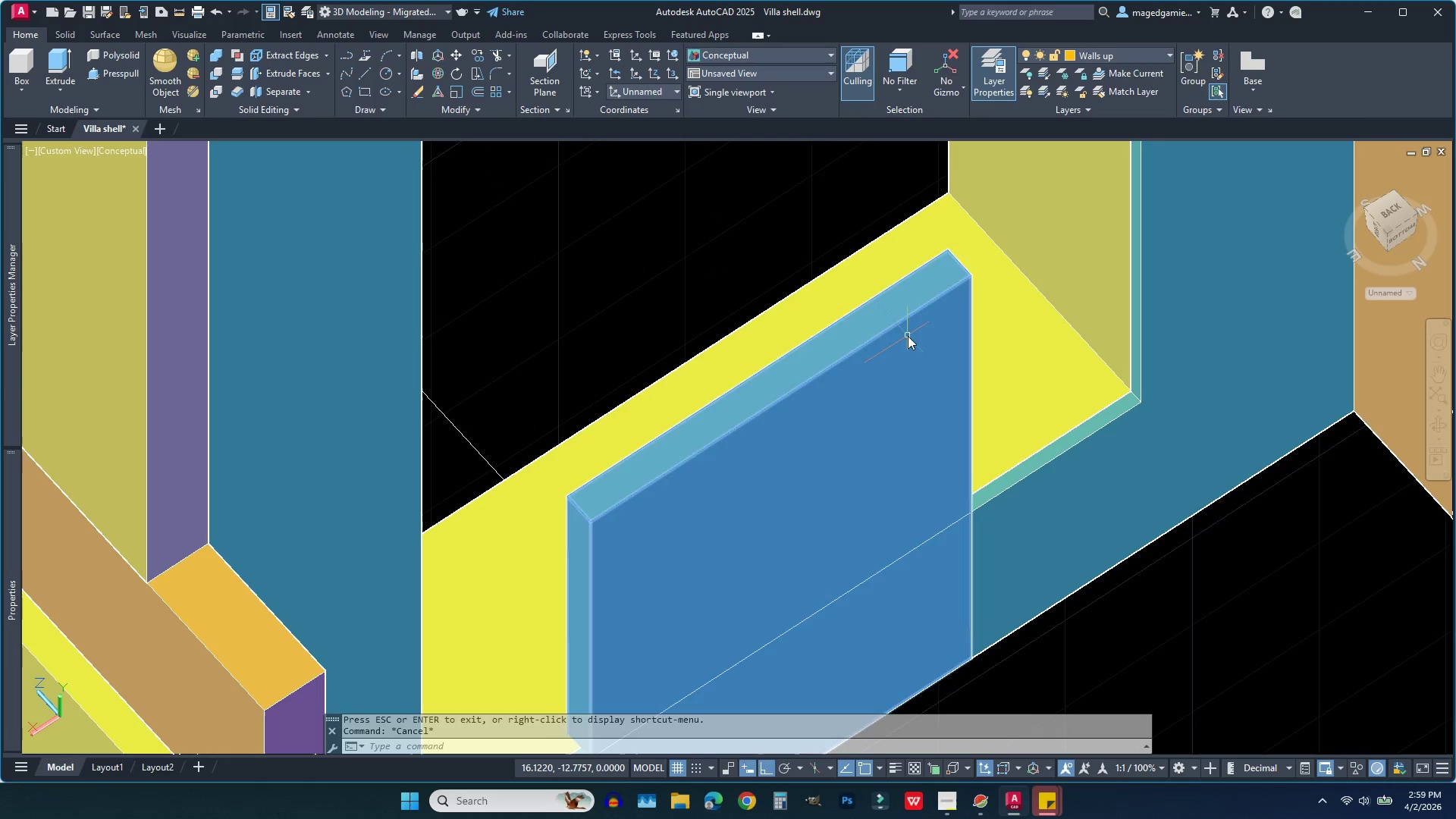 
left_click([908, 336])
 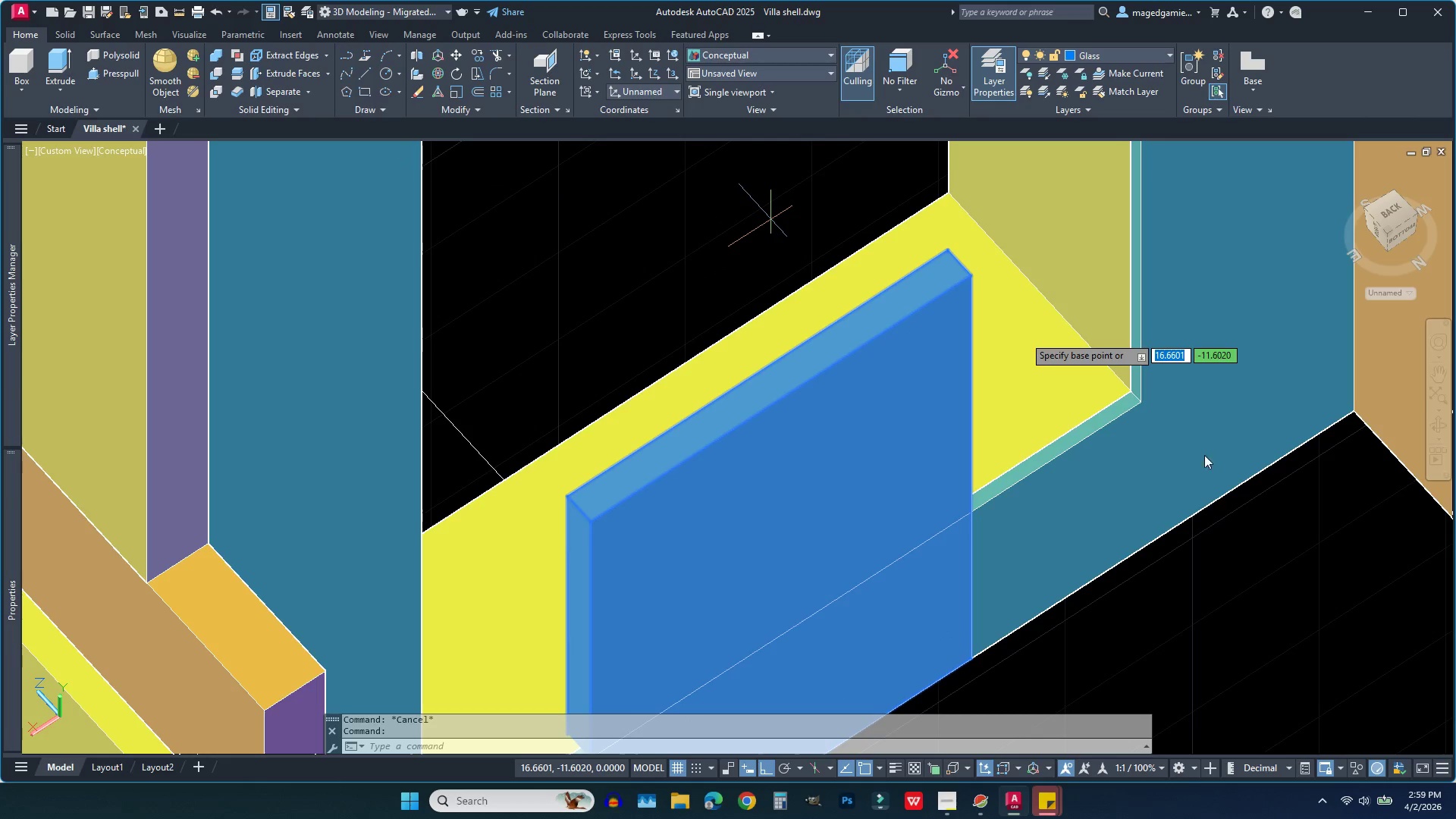 
left_click([1335, 598])
 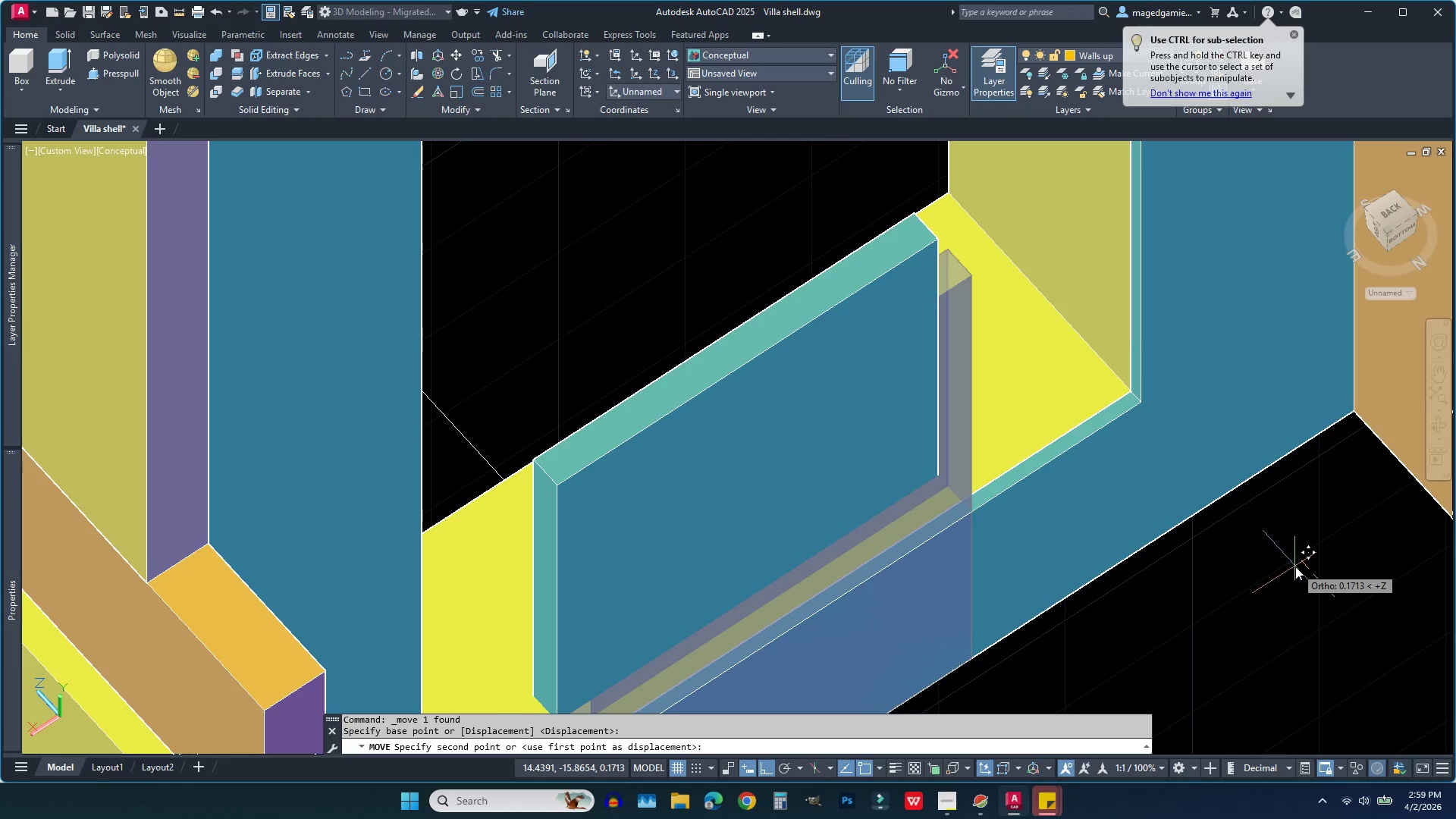 
left_click([1295, 566])
 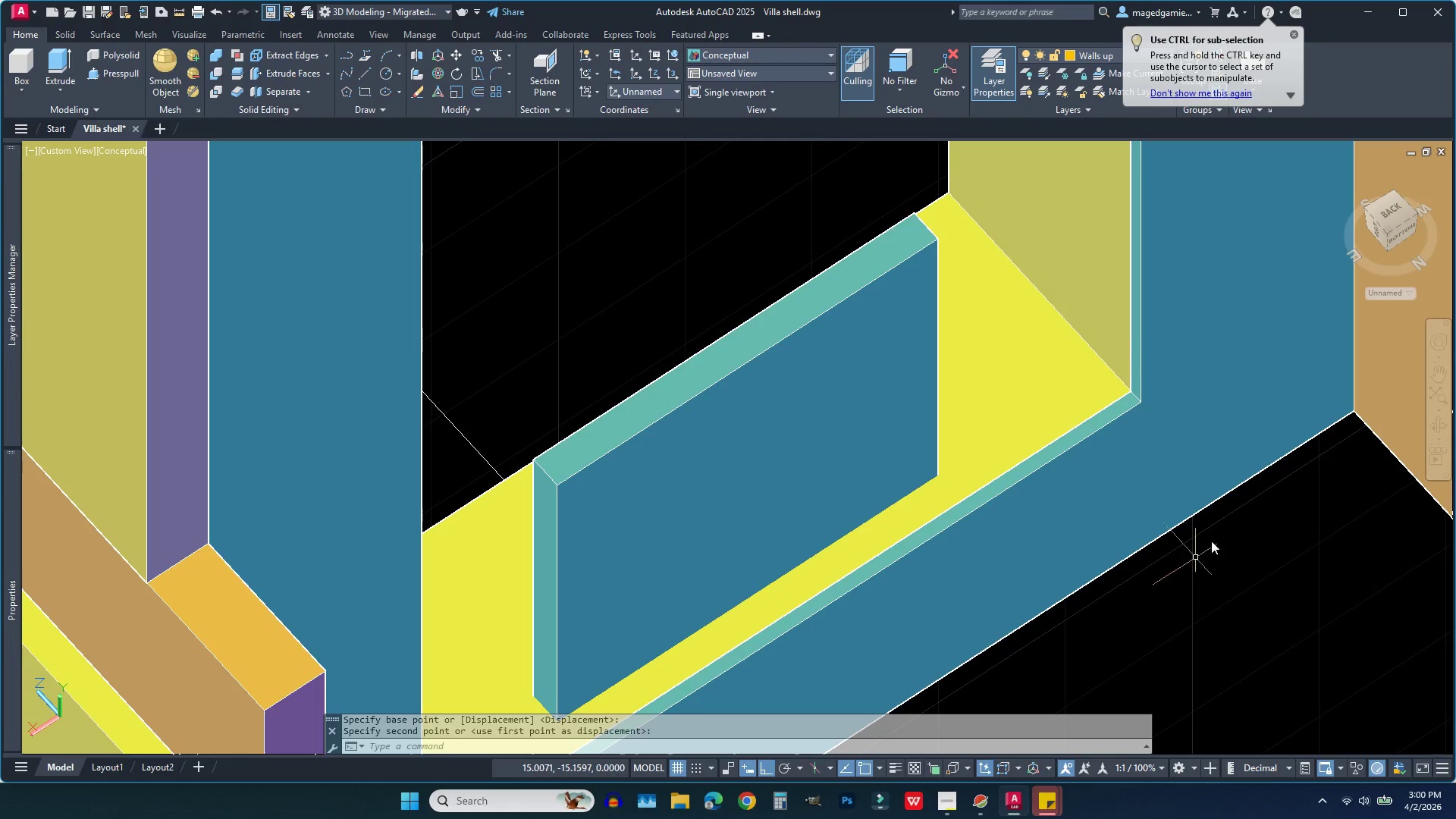 
scroll: coordinate [520, 469], scroll_direction: down, amount: 2.0
 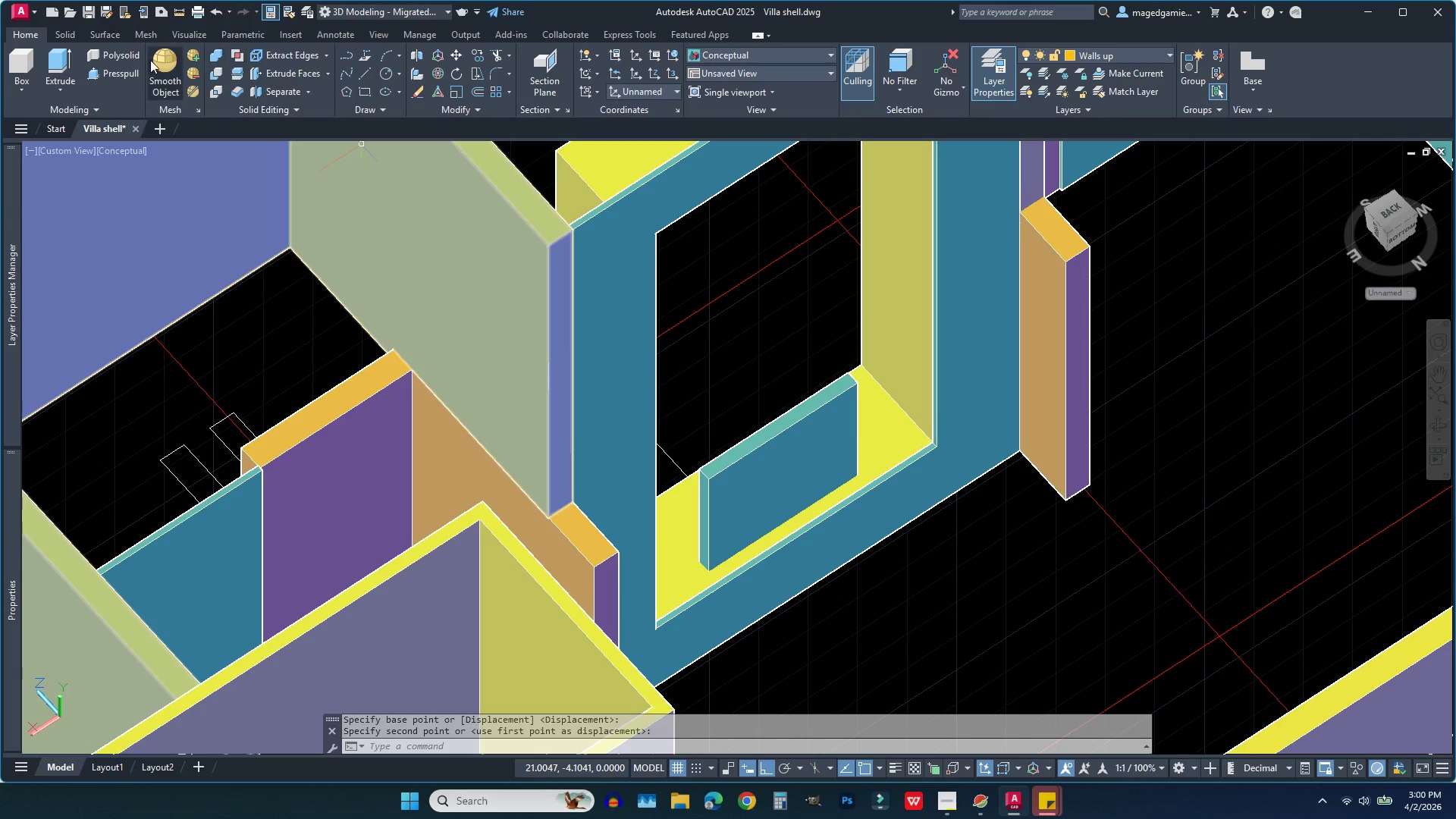 
left_click([116, 74])
 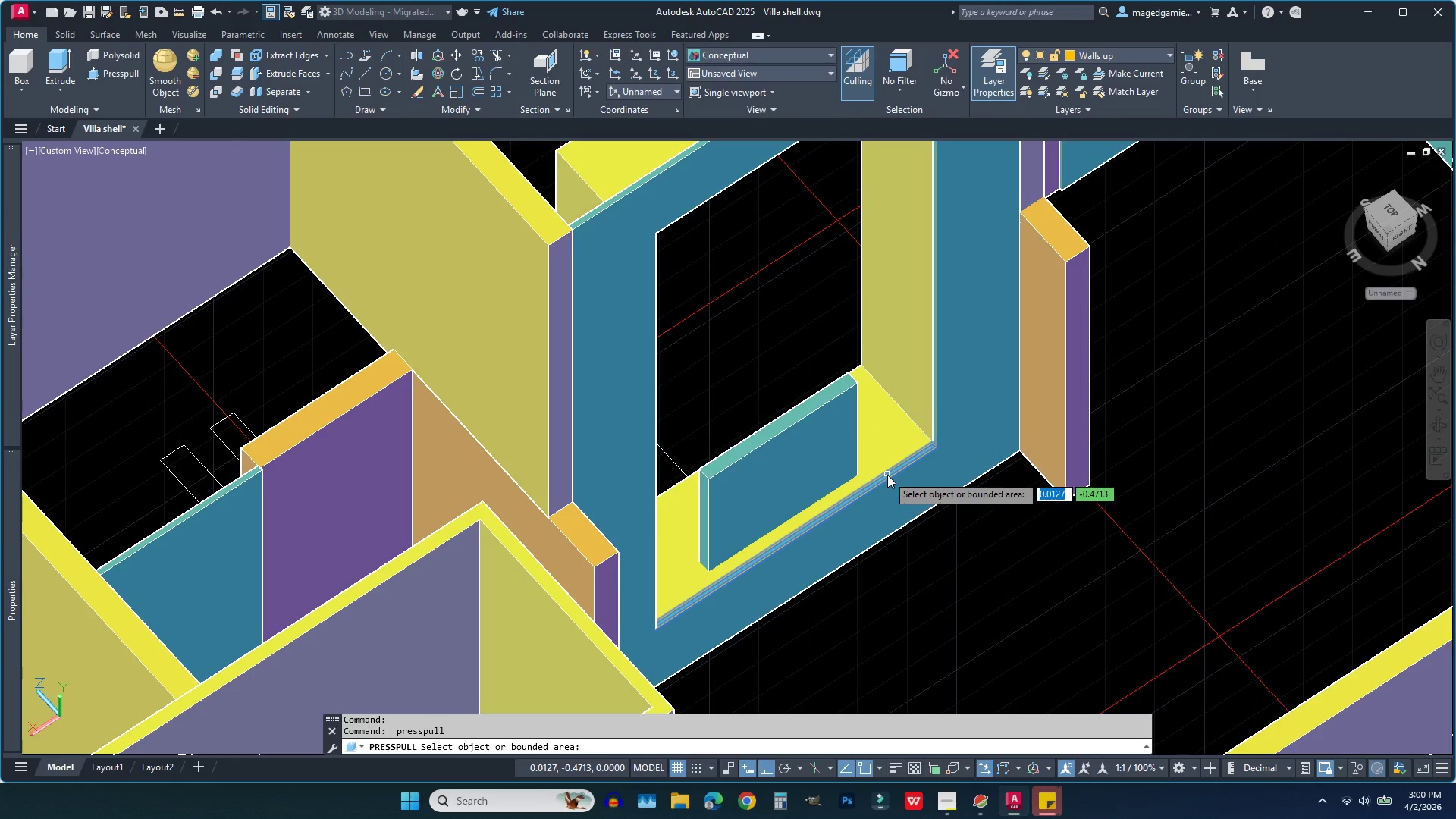 
left_click([887, 475])
 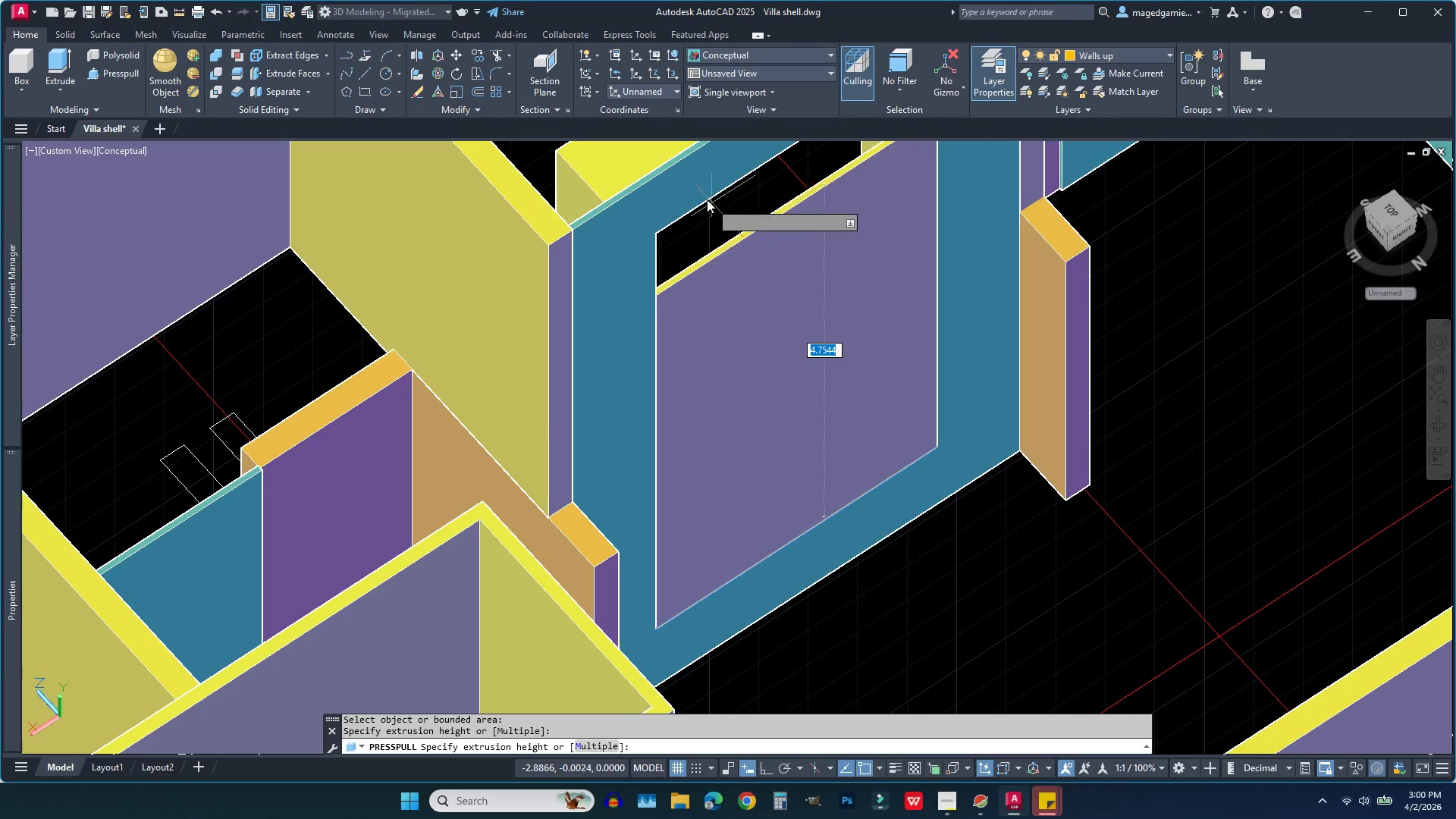 
left_click([701, 198])
 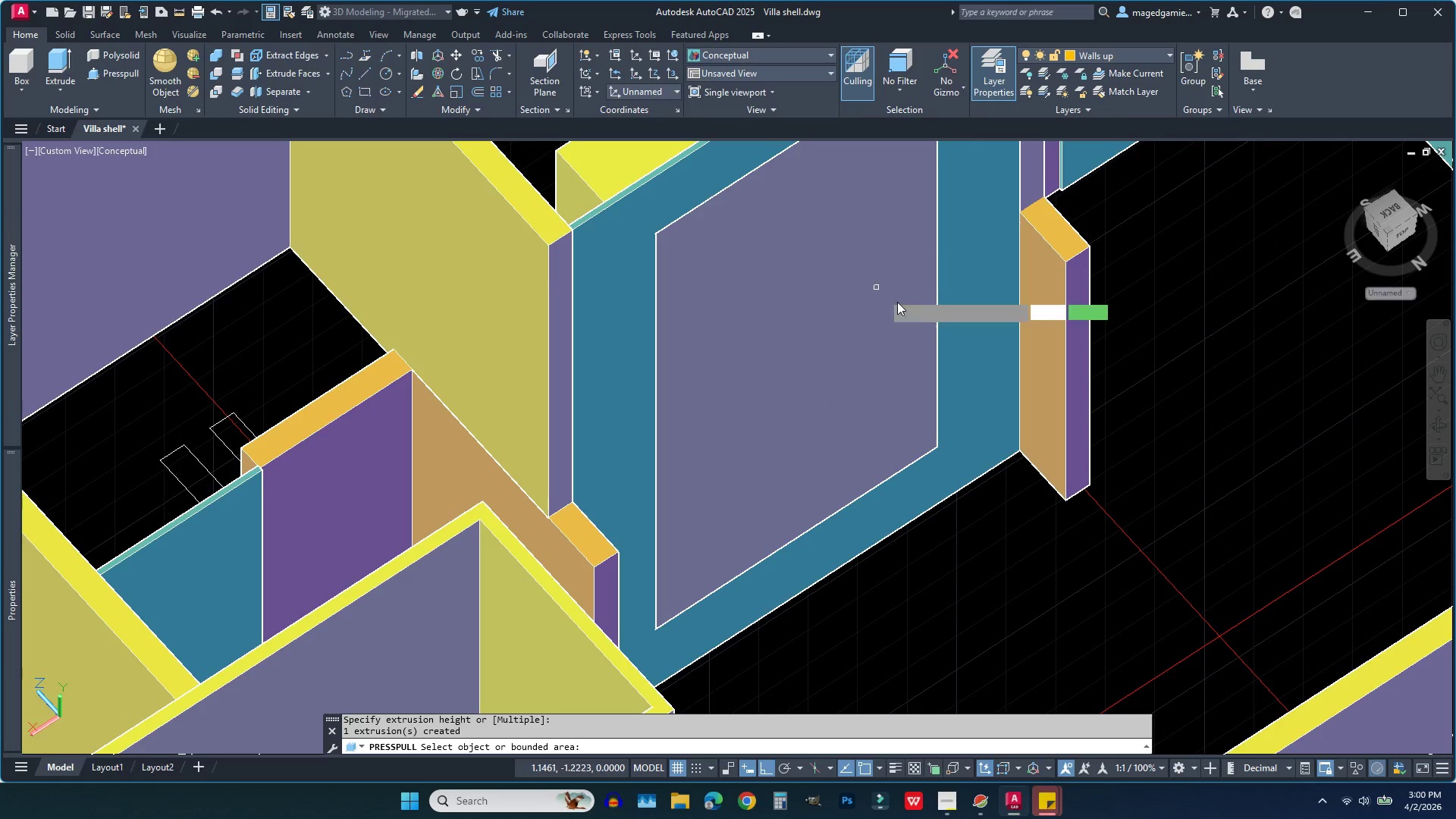 
key(Escape)
 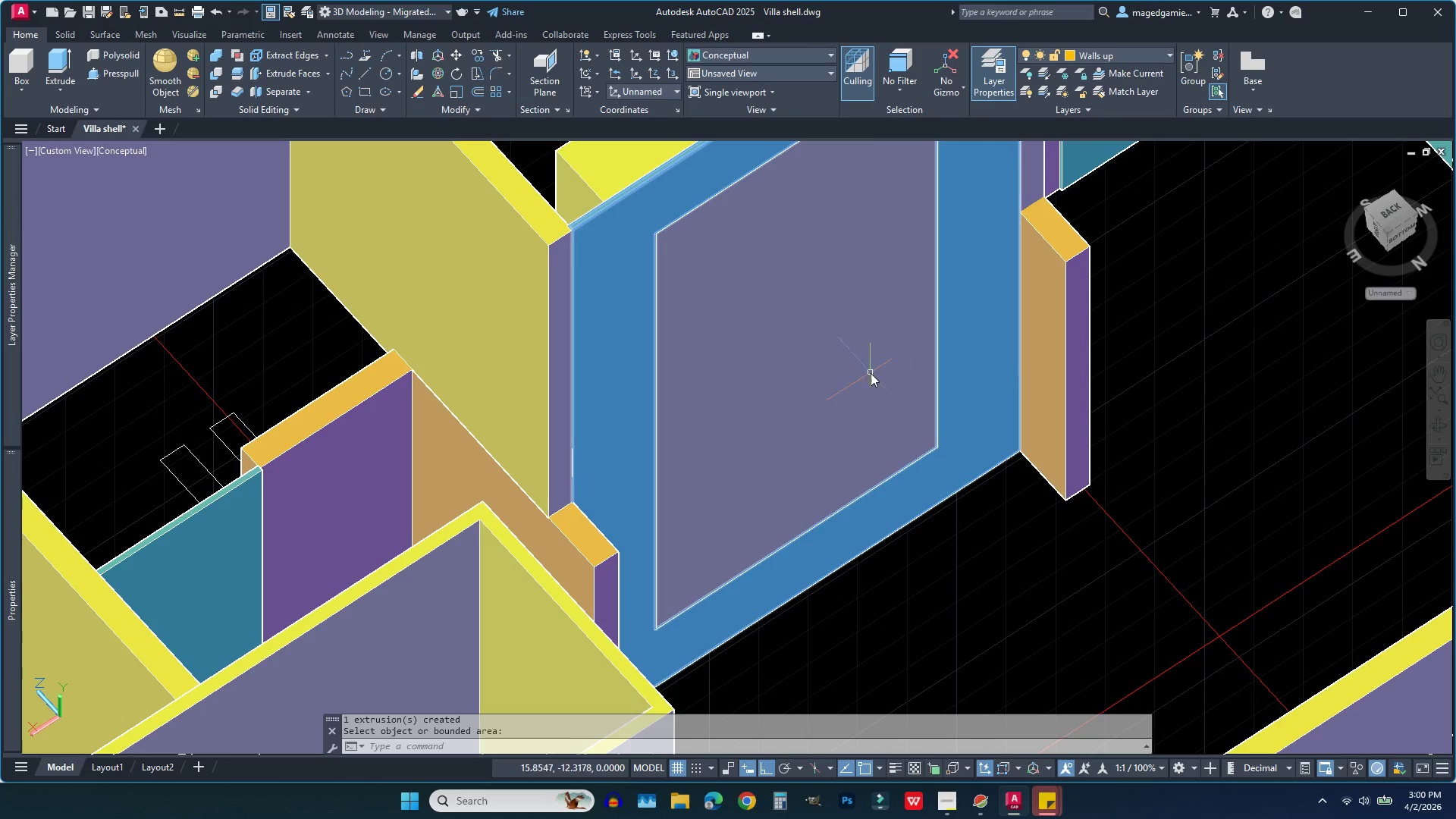 
left_click([871, 373])
 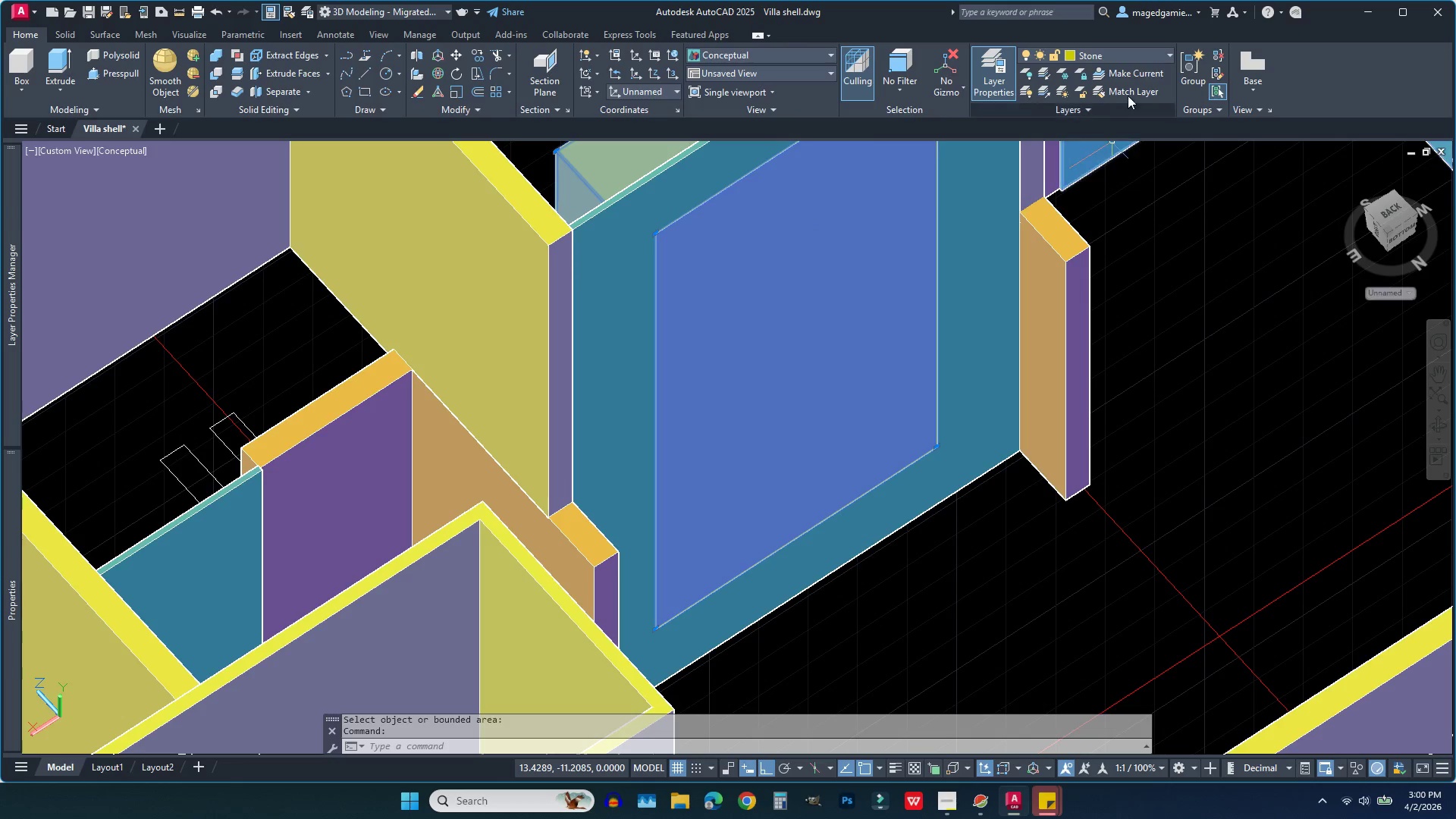 
left_click([1136, 49])
 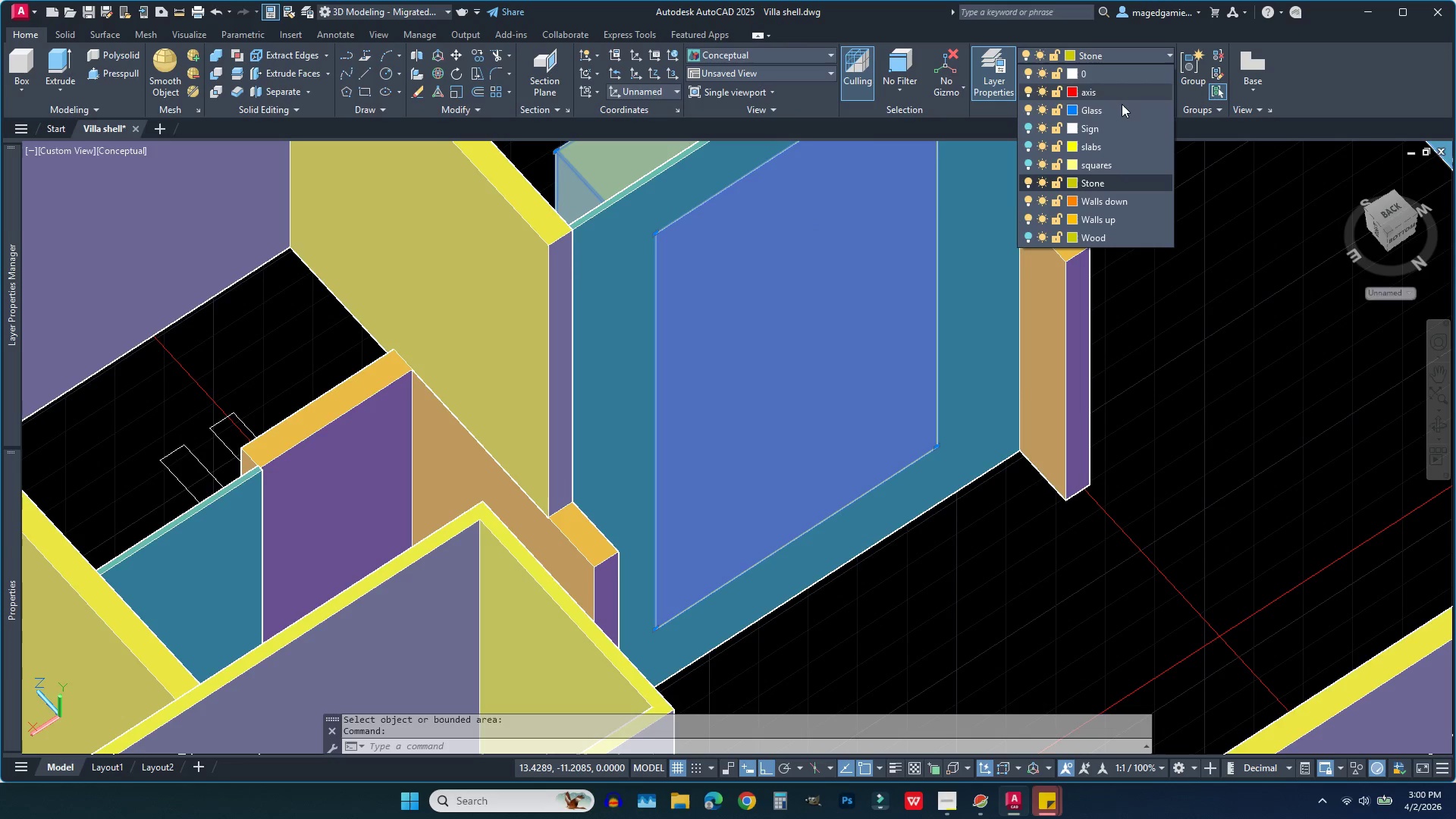 
left_click([1119, 112])
 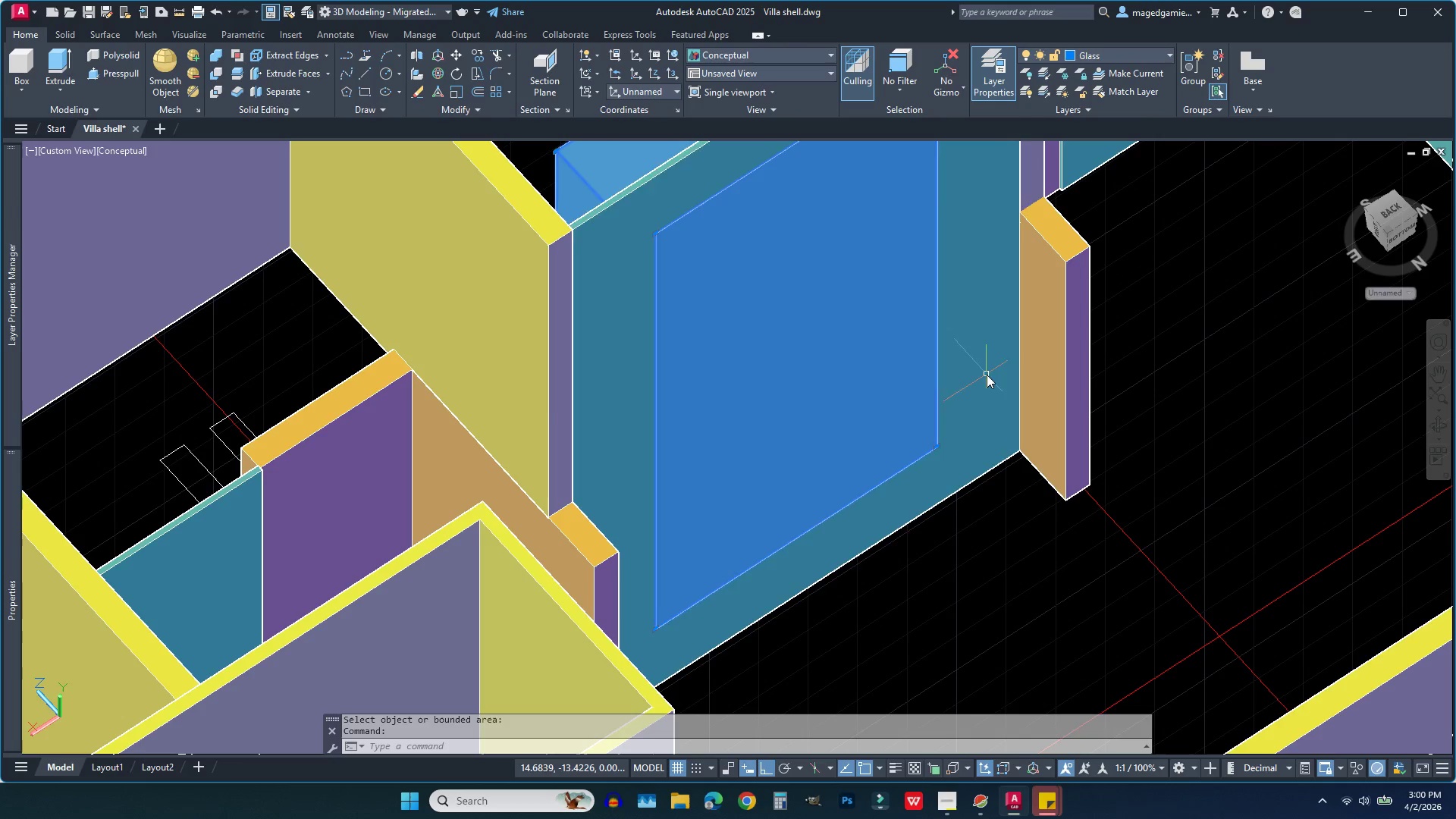 
left_click([987, 375])
 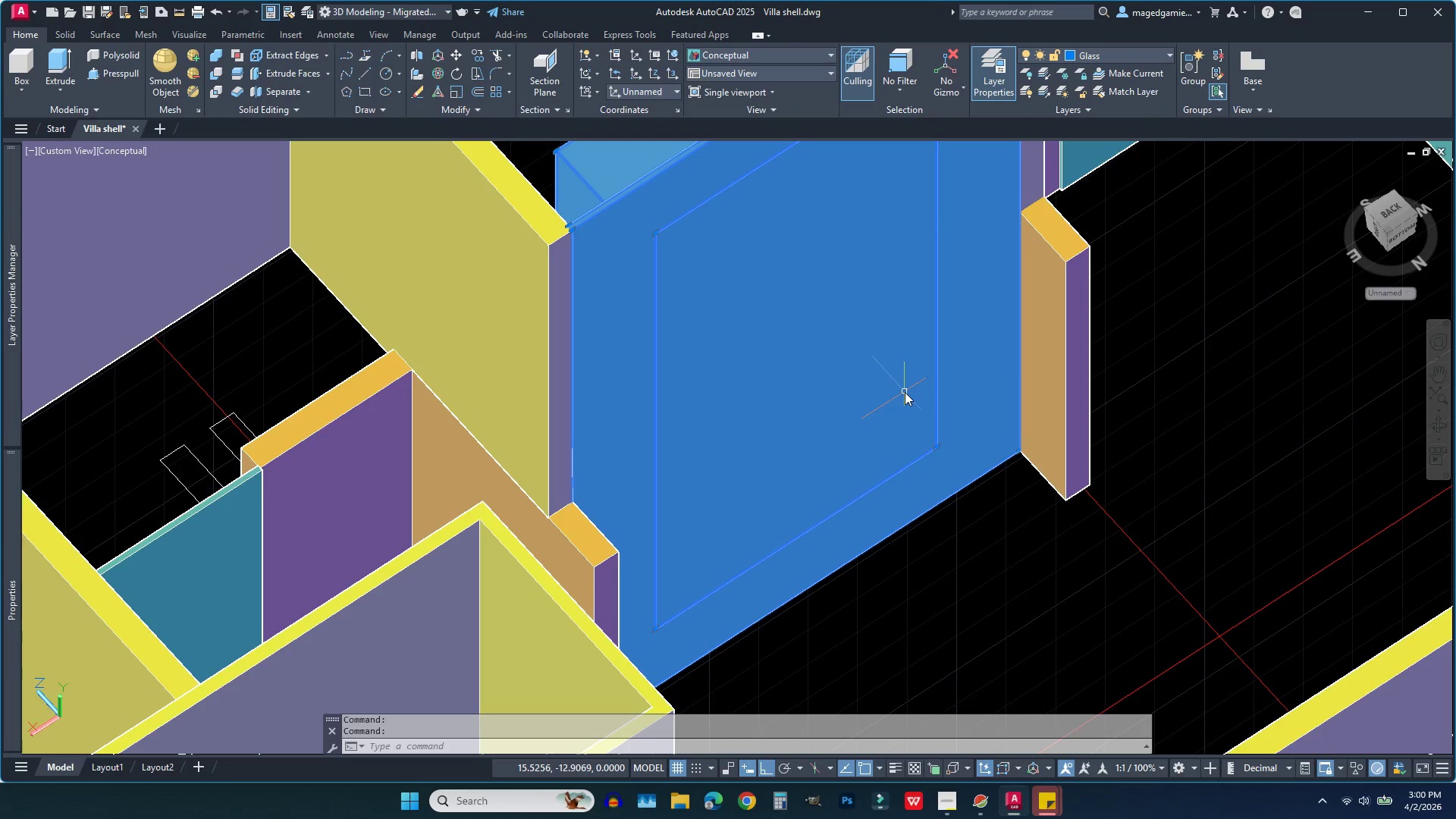 
left_click([905, 392])
 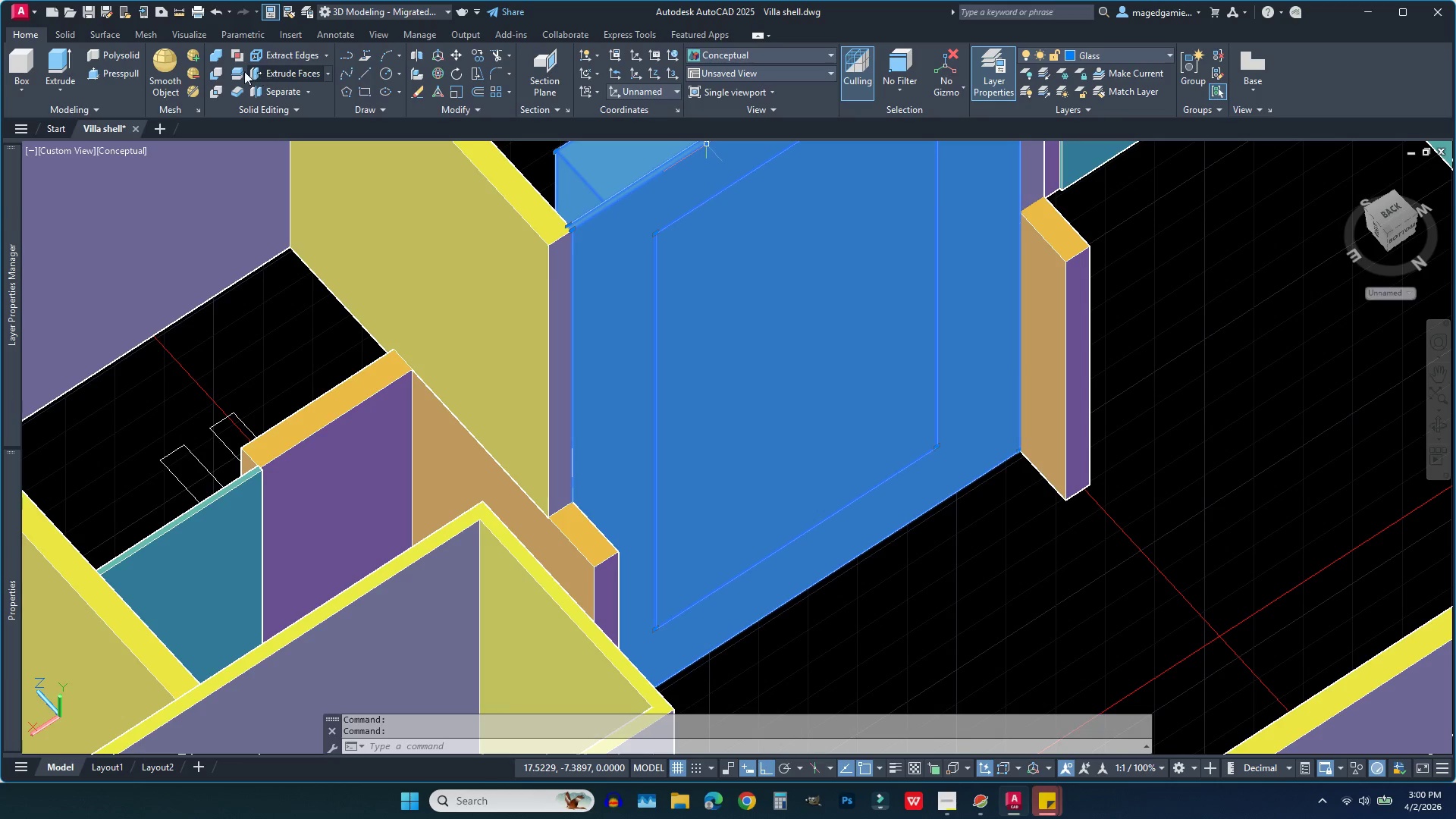 
left_click([215, 52])
 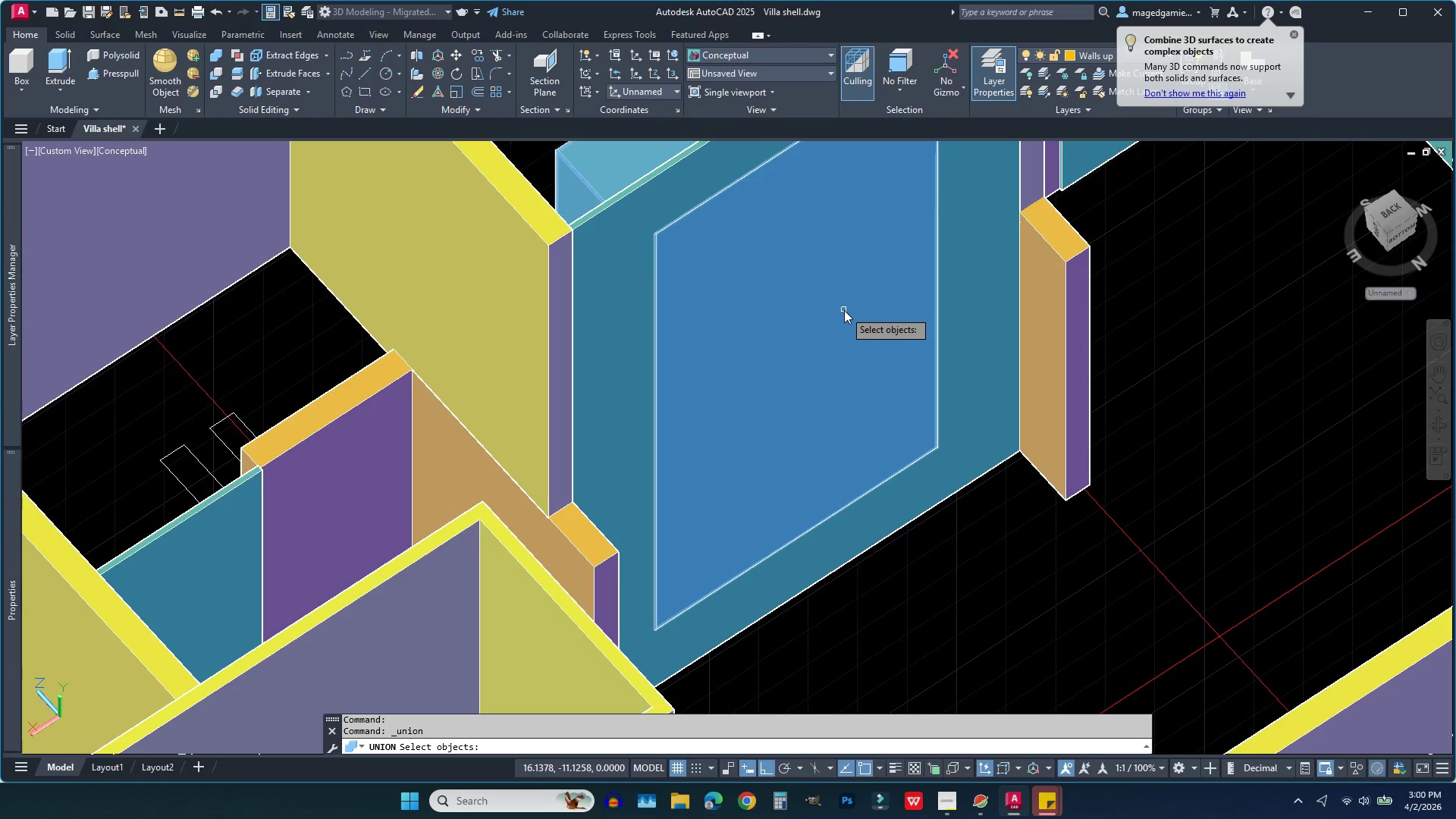 
left_click([864, 332])
 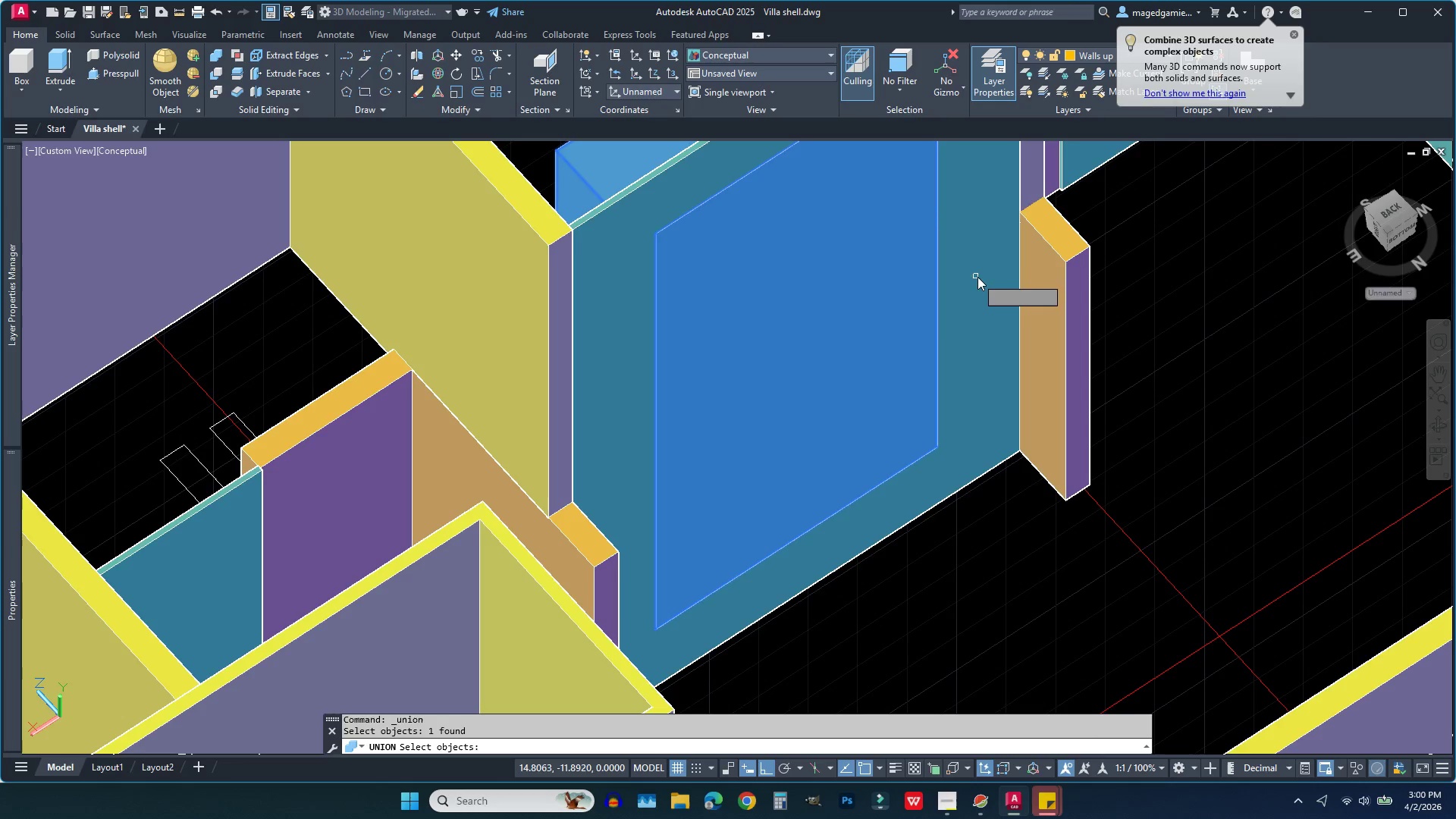 
left_click([979, 278])
 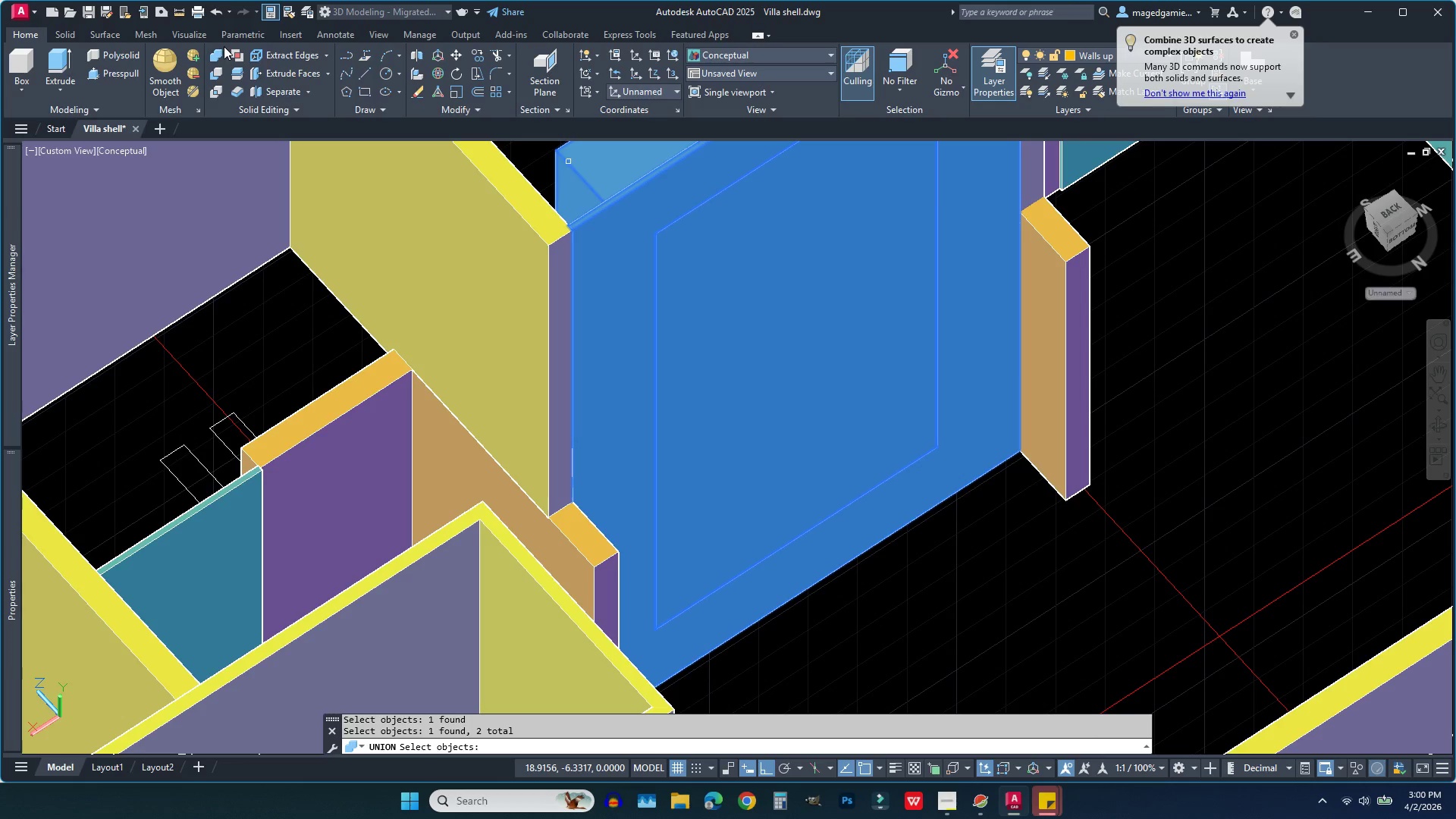 
left_click([214, 59])
 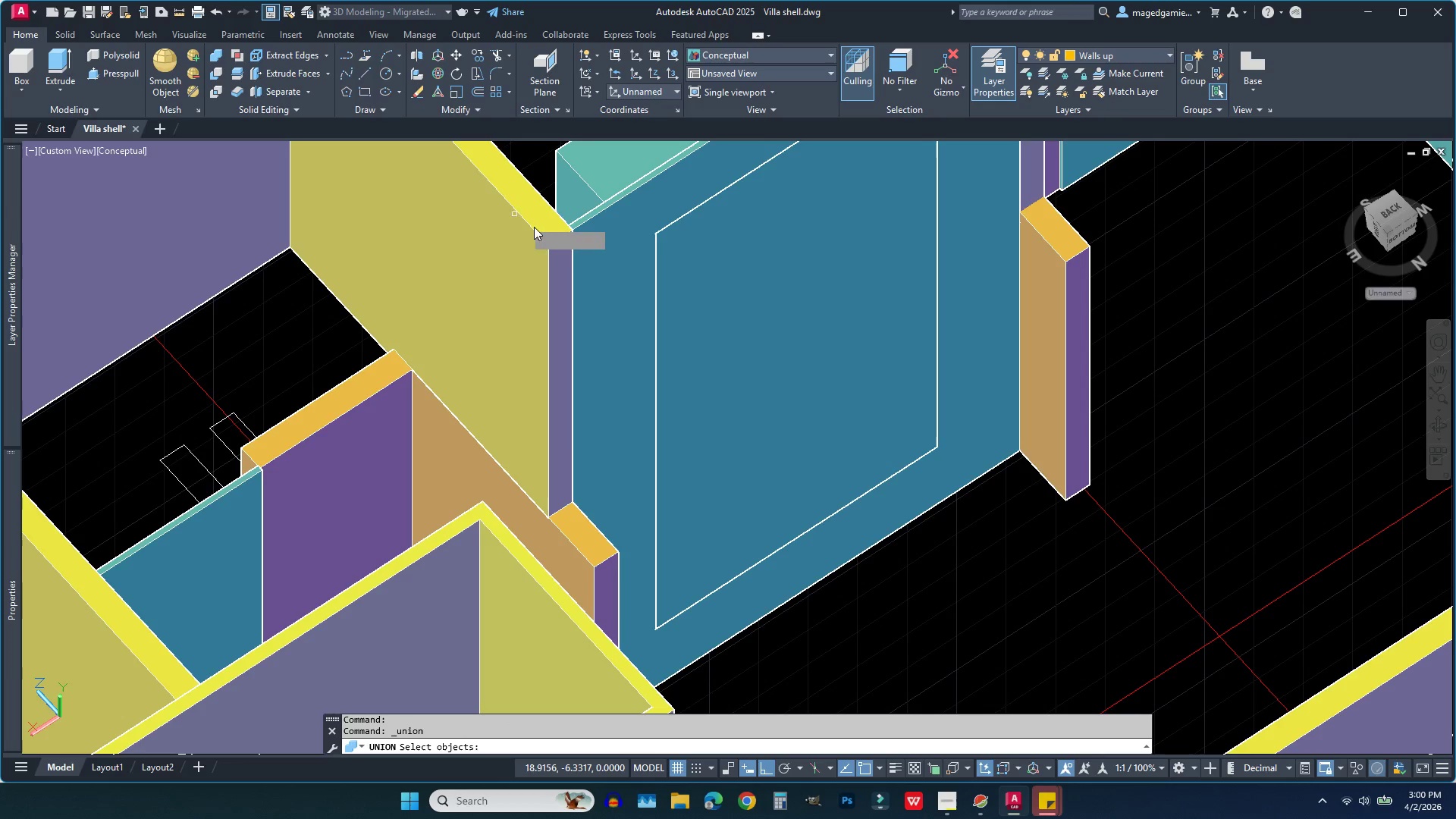 
left_click([610, 288])
 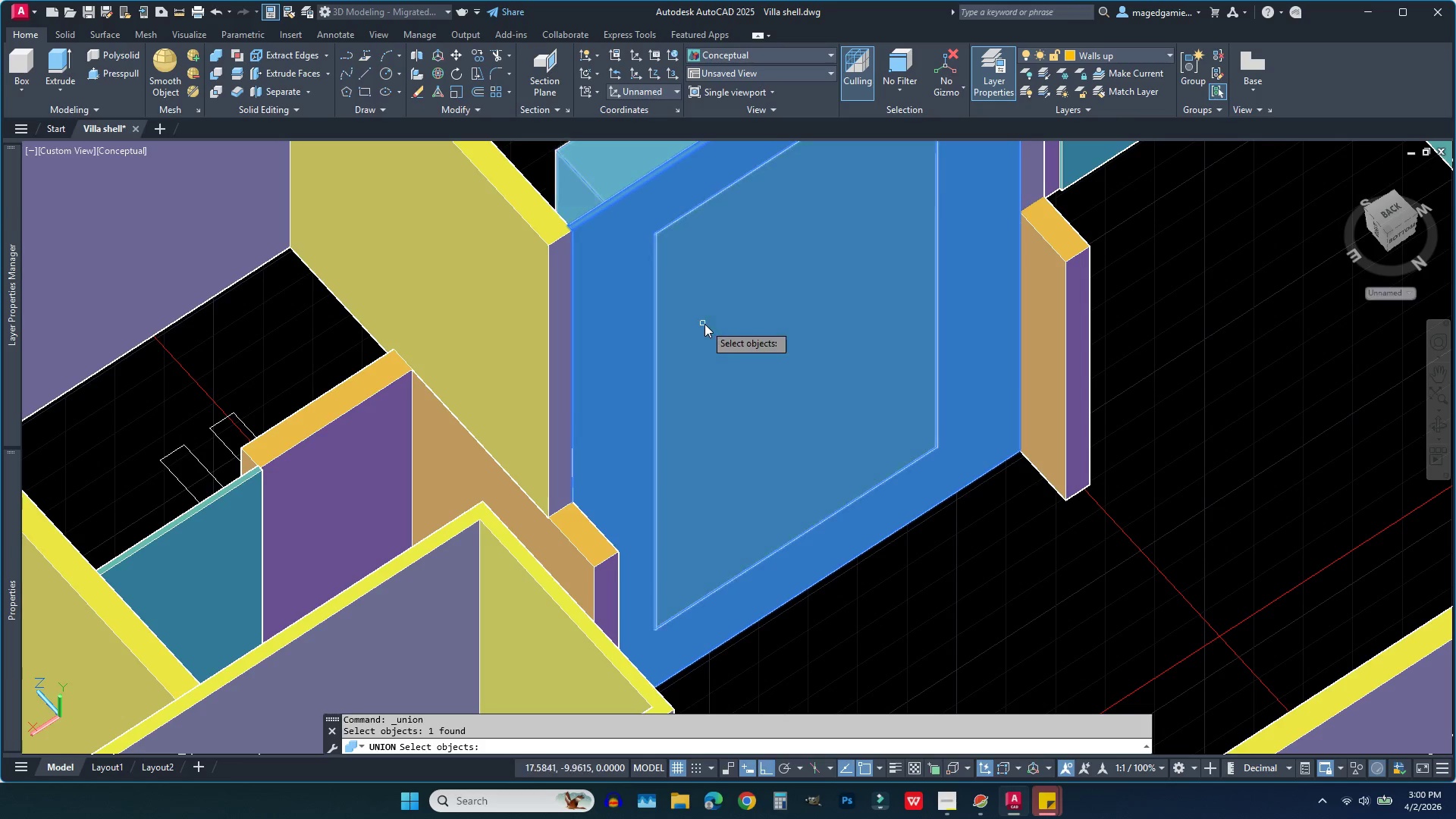 
left_click([704, 324])
 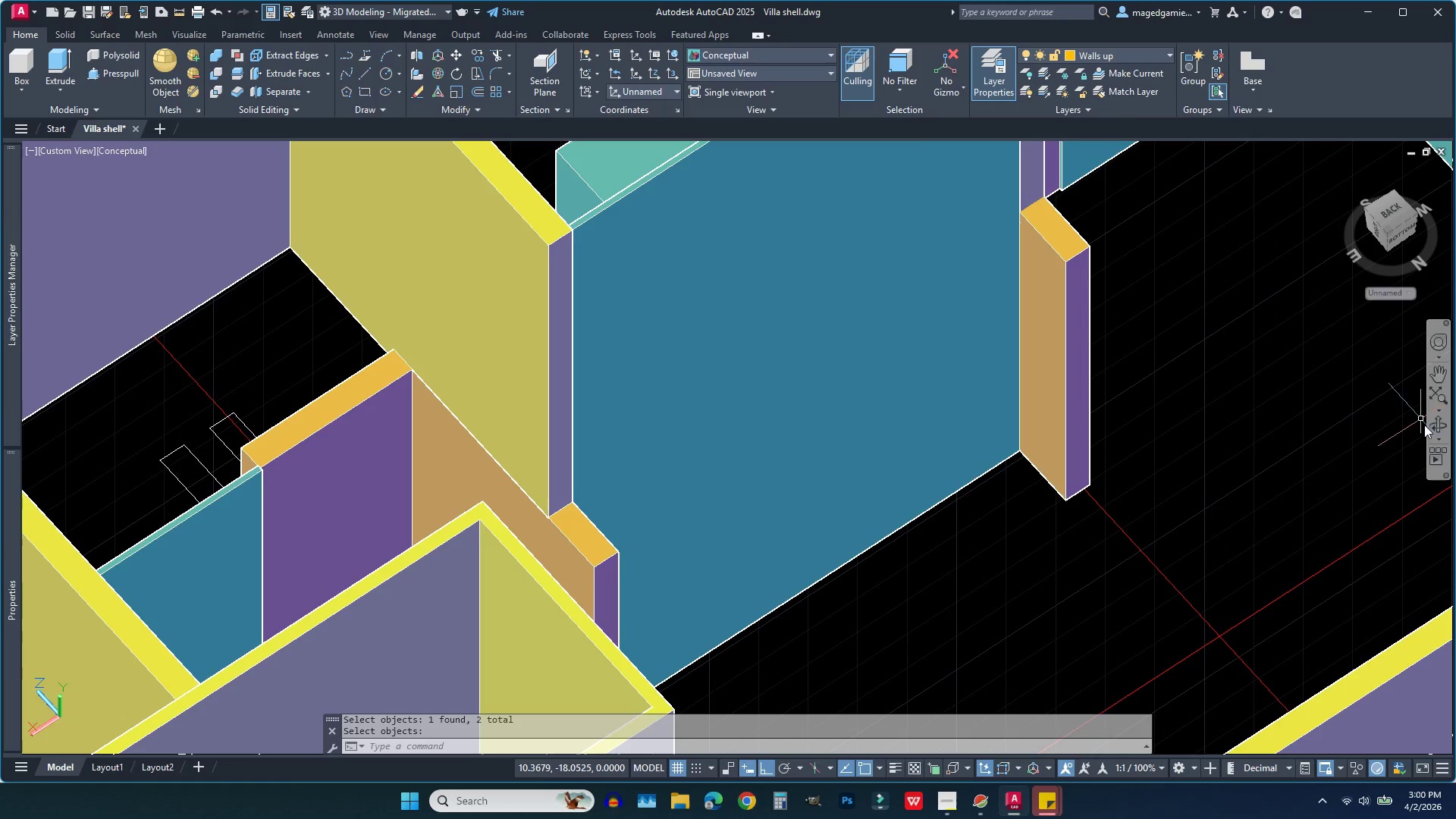 
left_click([1436, 430])
 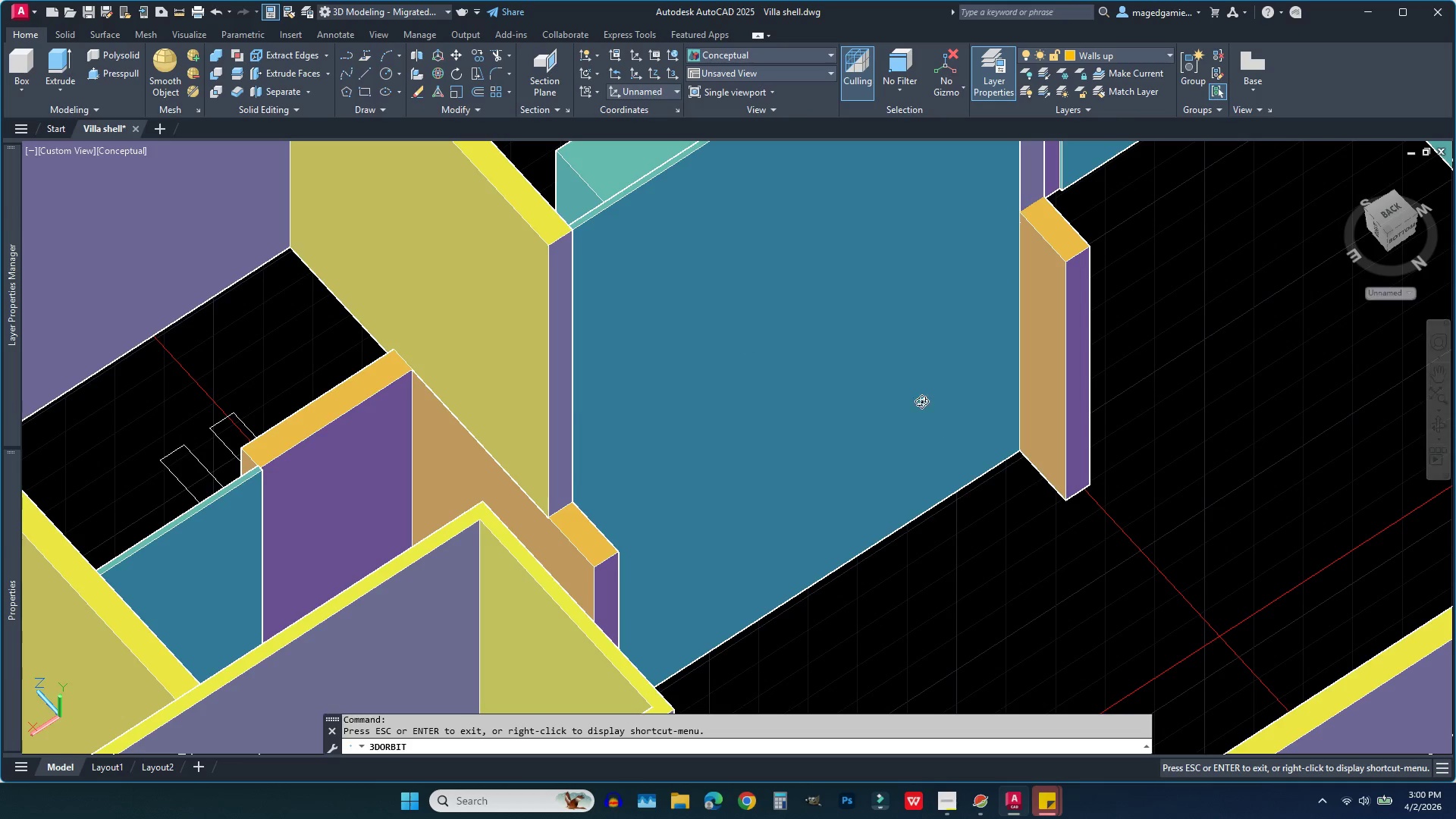 
left_click_drag(start_coordinate=[908, 402], to_coordinate=[1245, 403])
 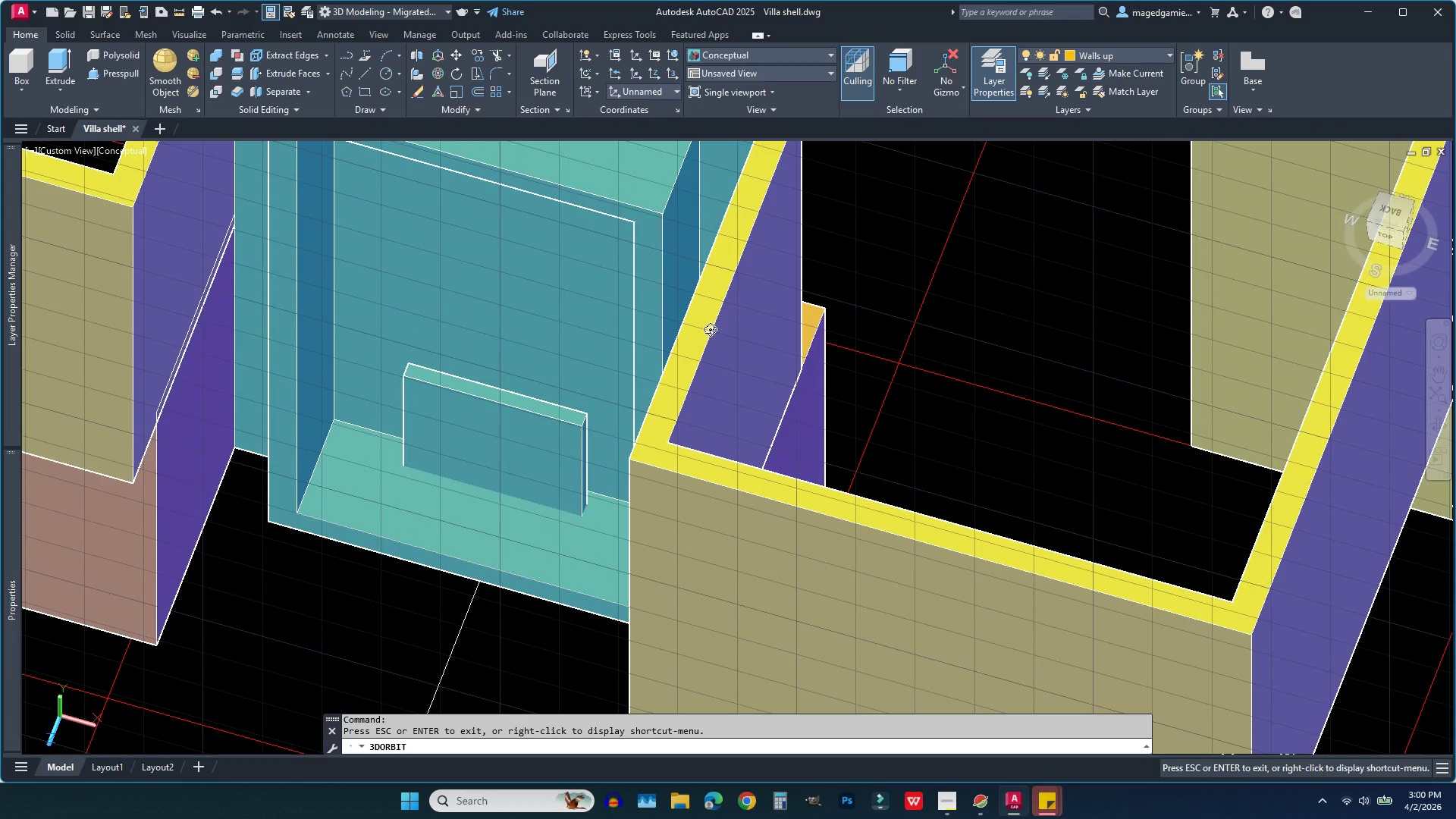 
key(Escape)
 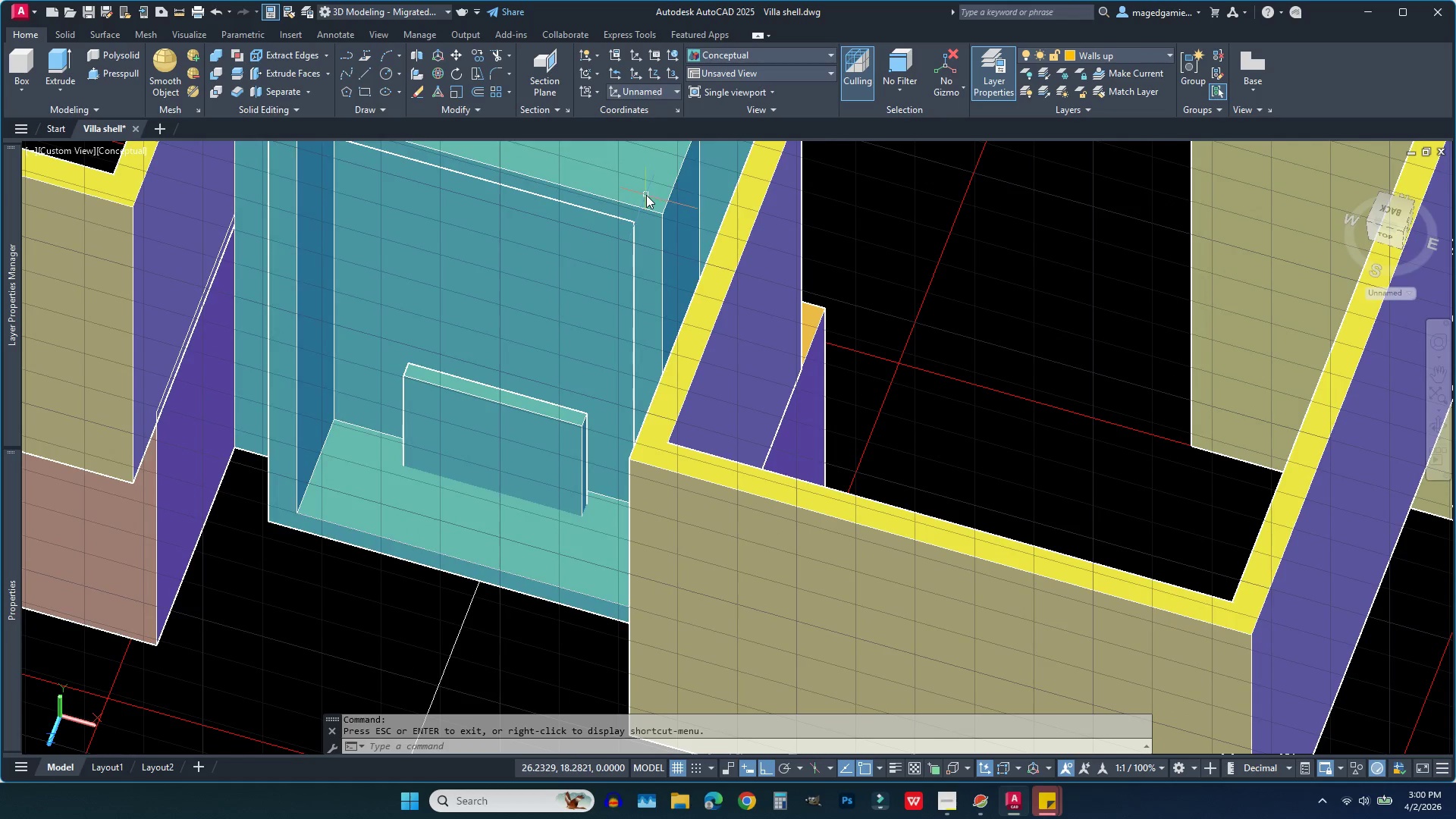 
left_click([646, 195])
 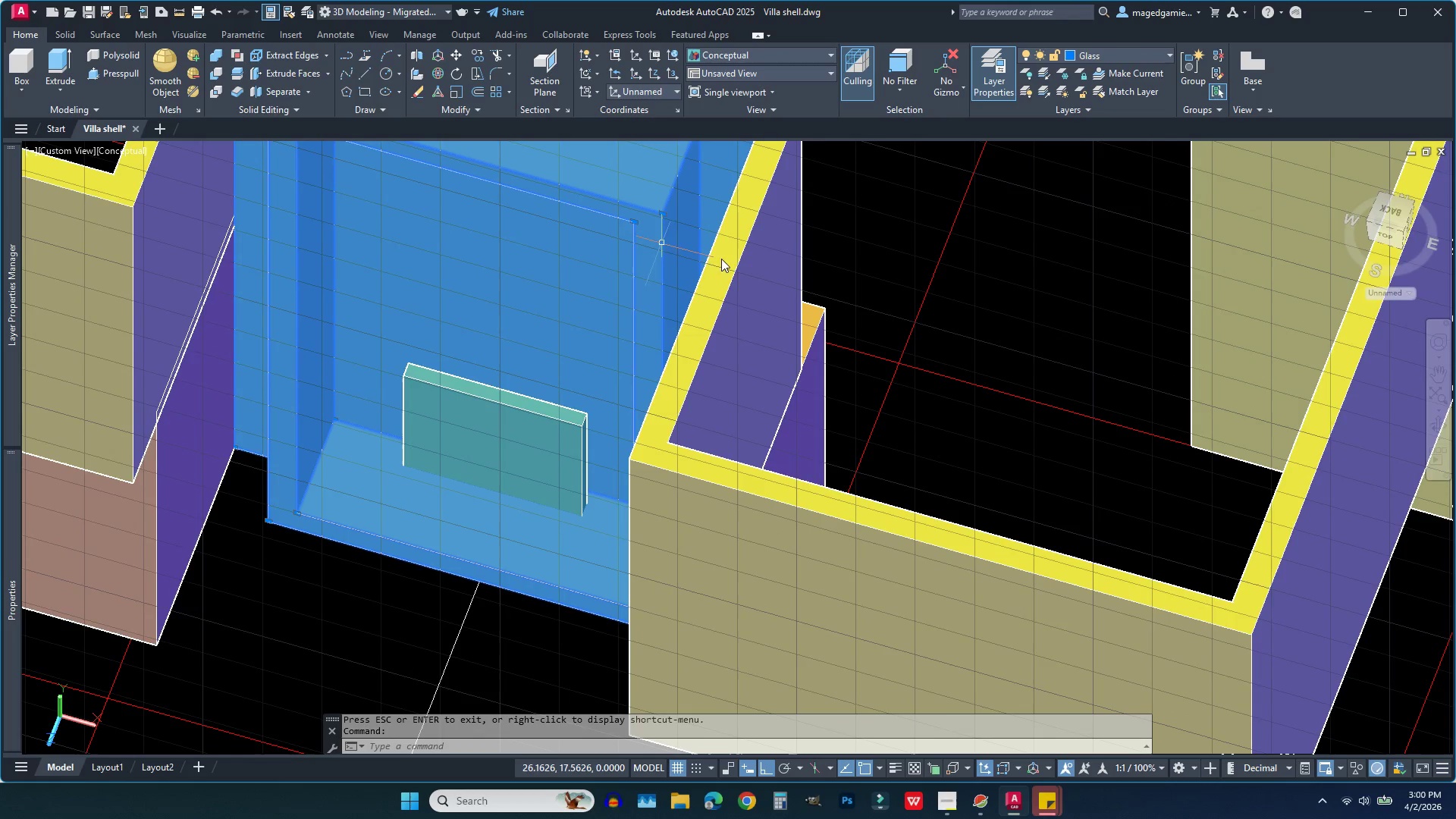 
scroll: coordinate [862, 391], scroll_direction: down, amount: 2.0
 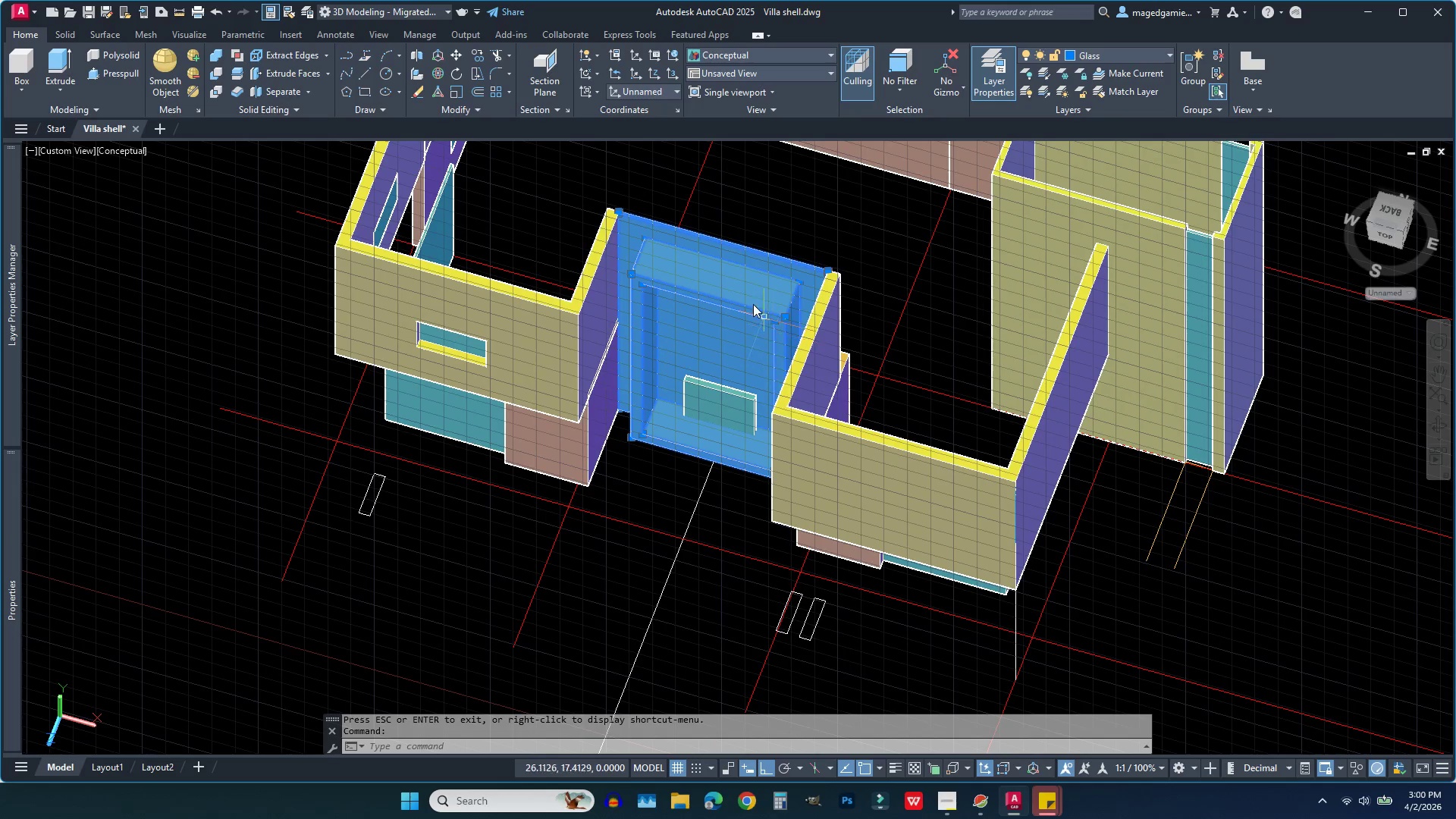 
scroll: coordinate [736, 287], scroll_direction: up, amount: 3.0
 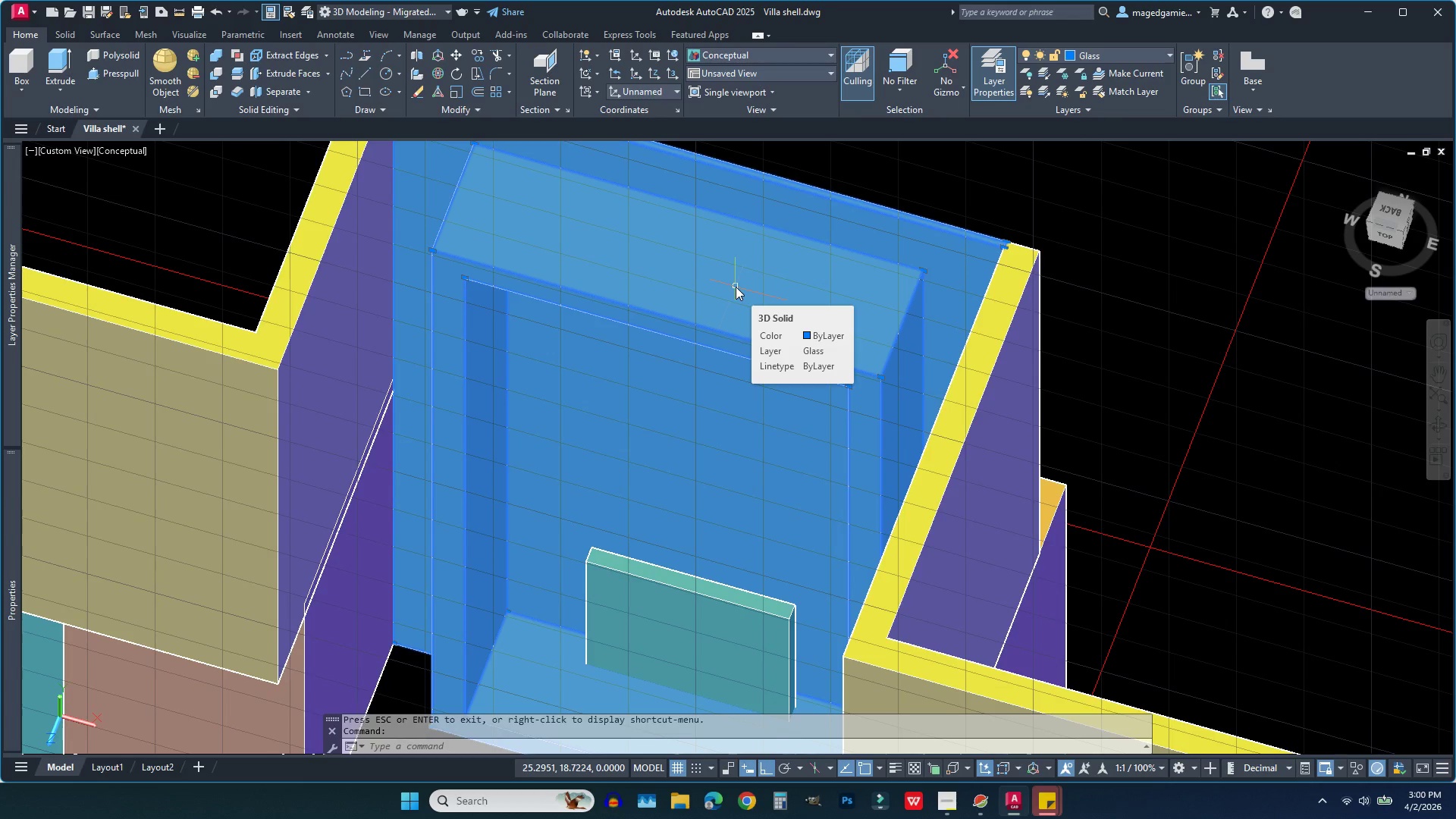 
wait(6.86)
 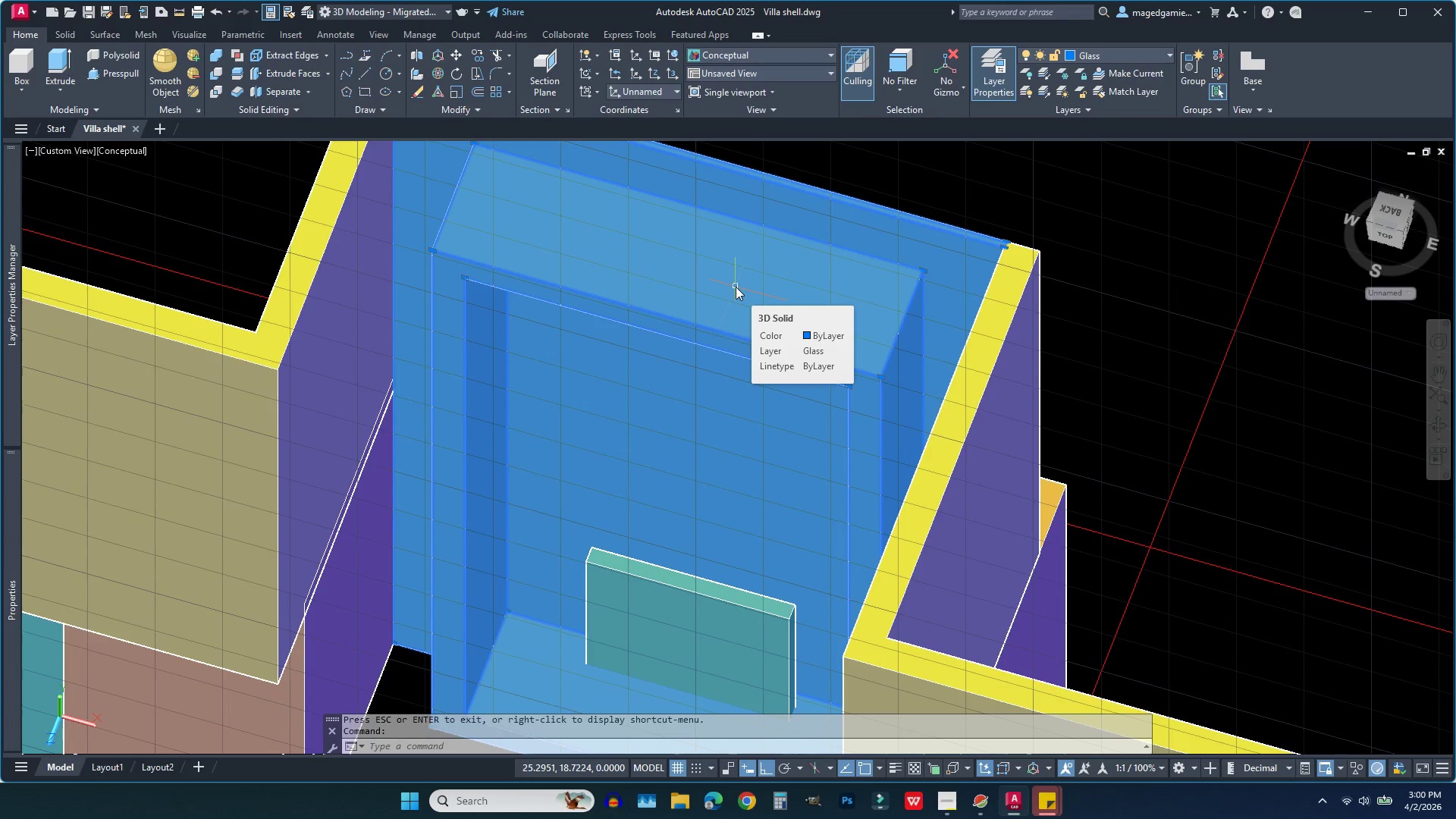 
left_click([234, 74])
 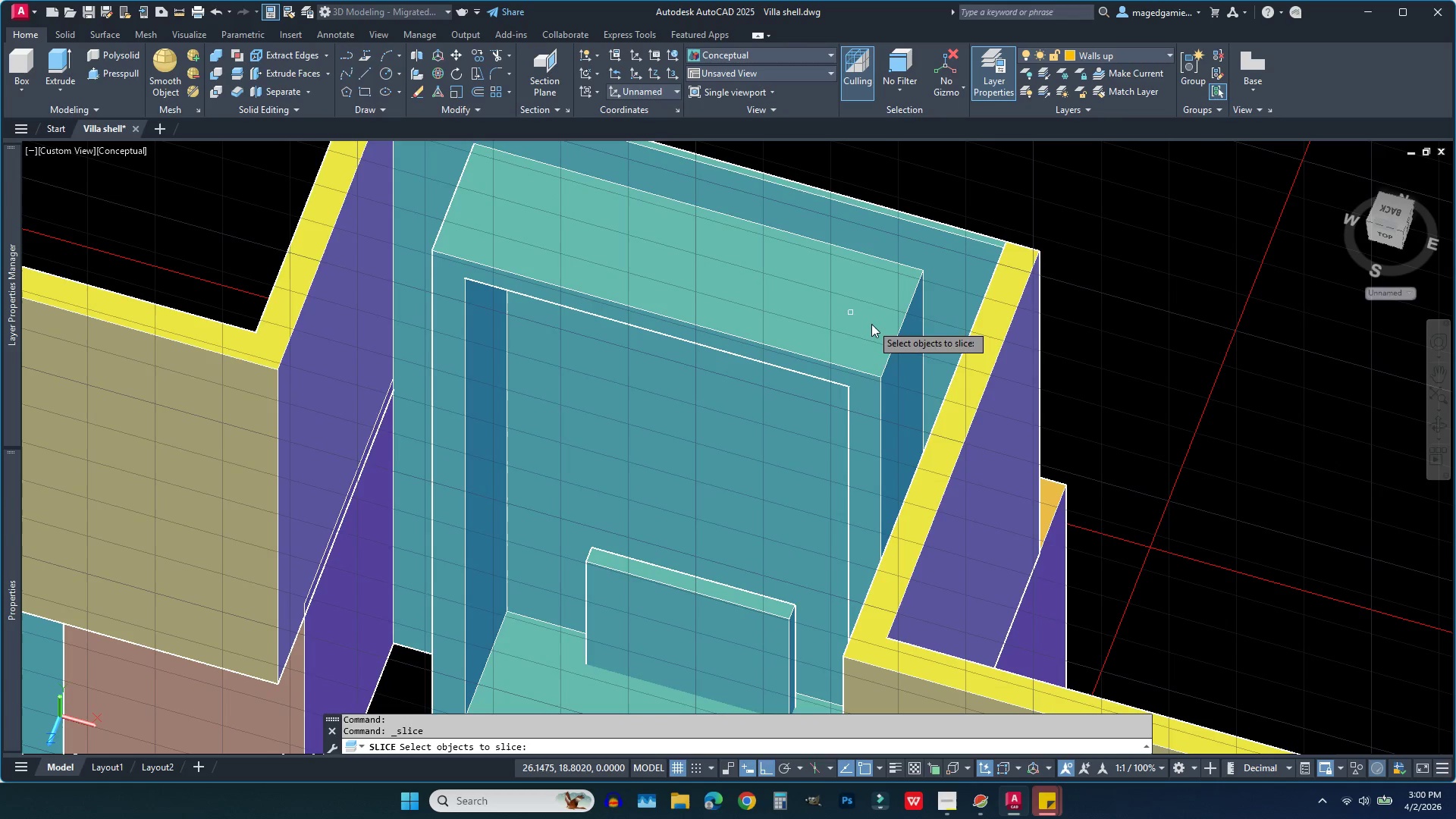 
left_click([865, 315])
 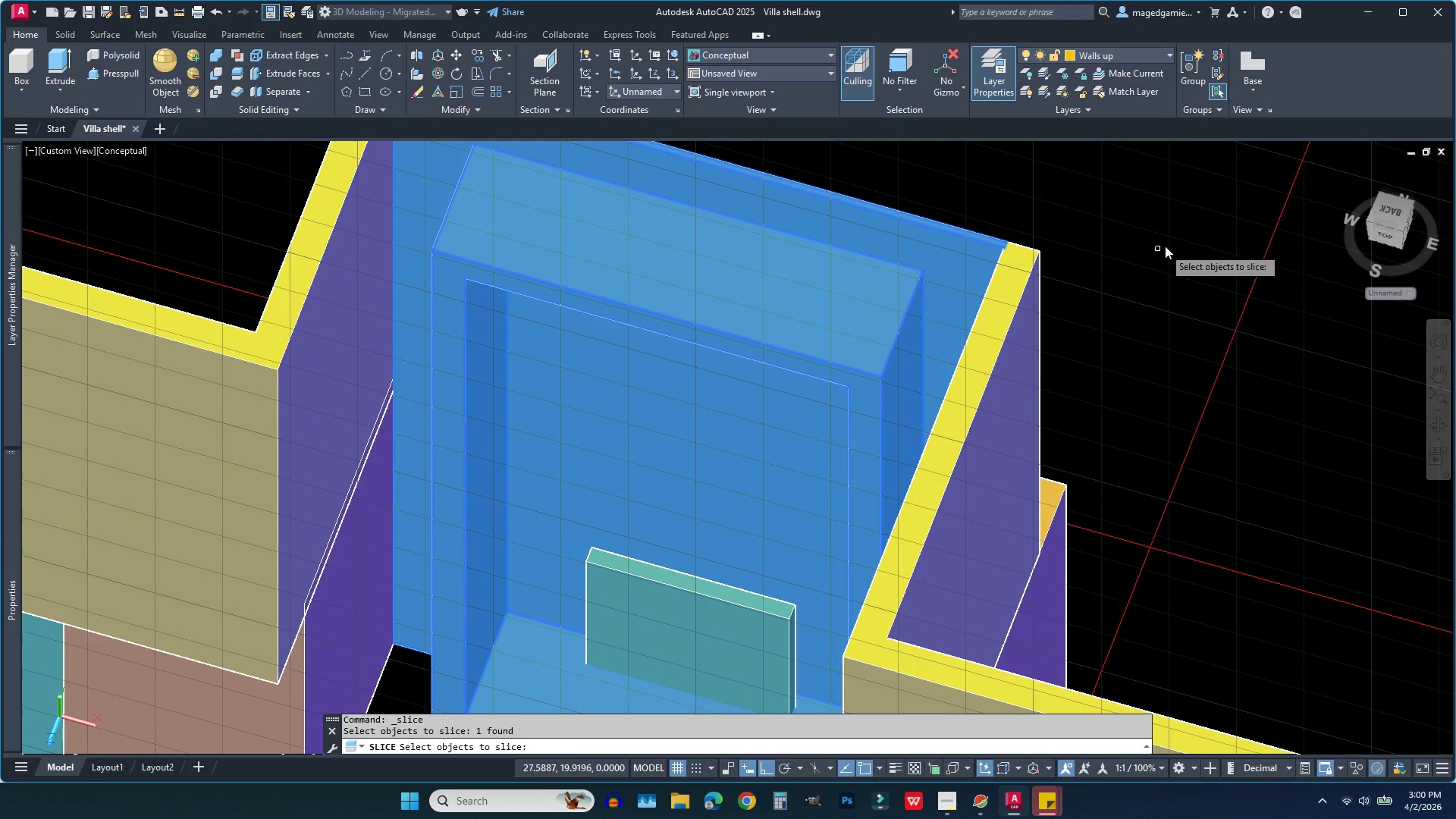 
right_click([1167, 244])
 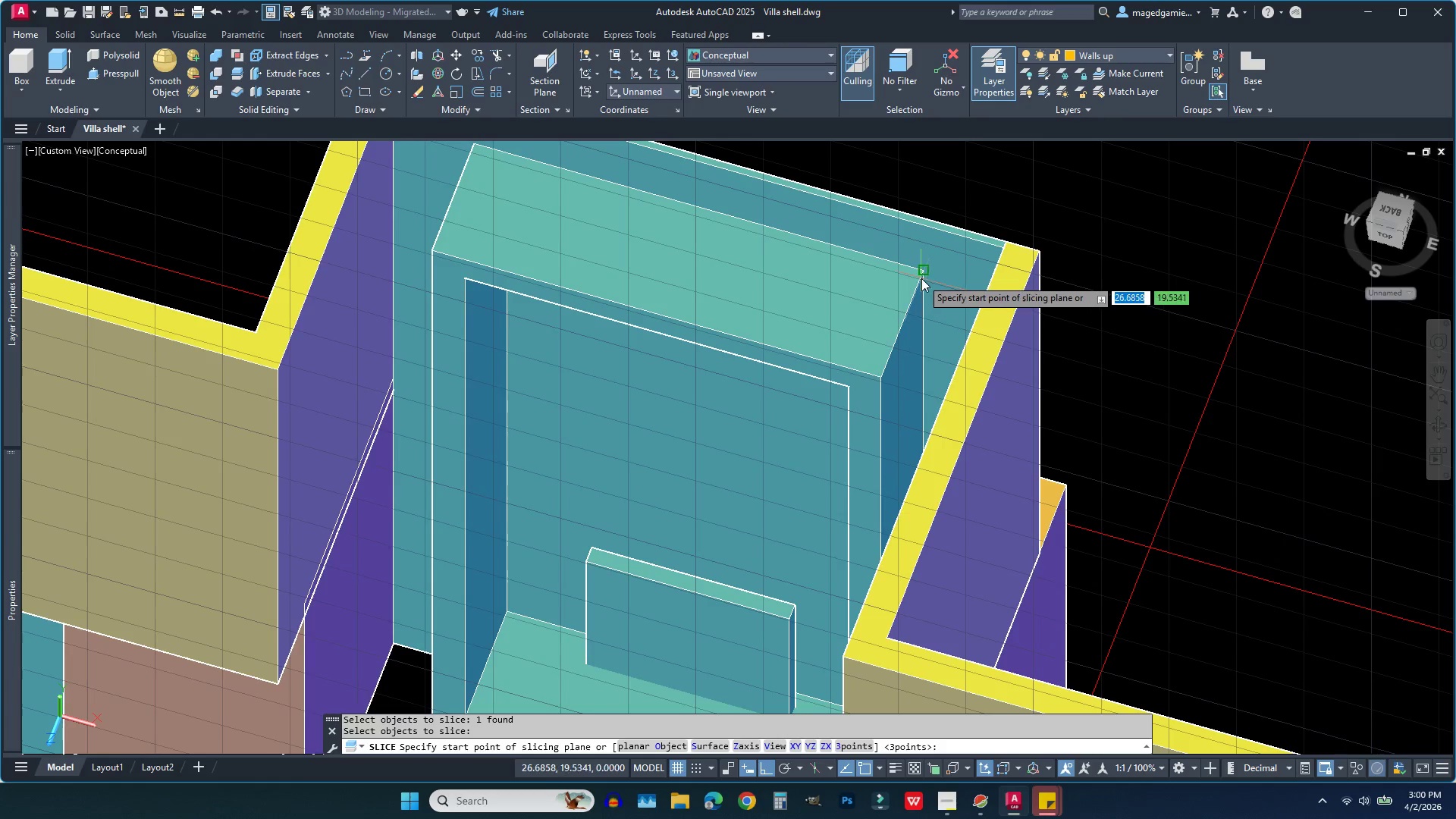 
left_click([921, 278])
 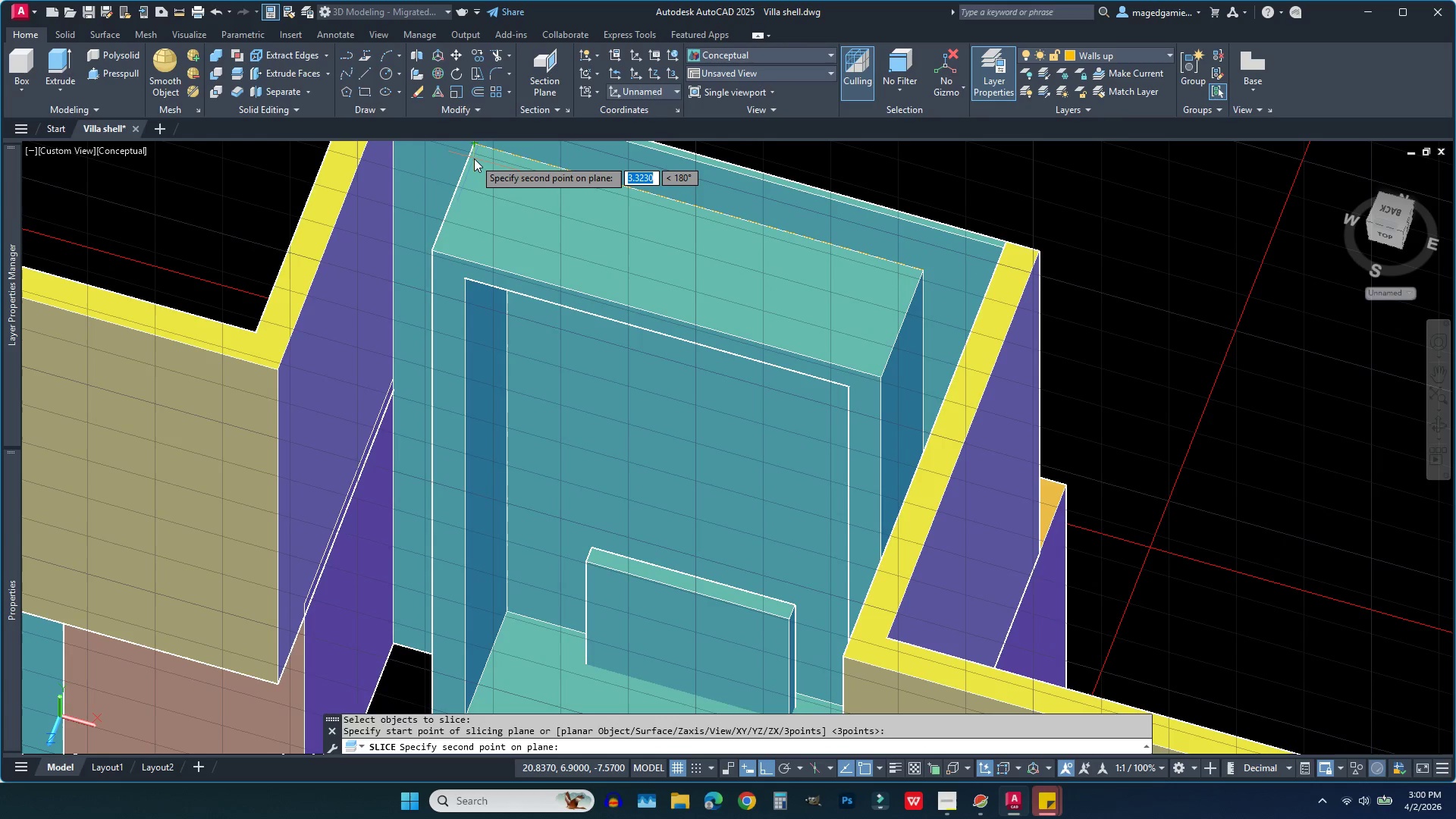 
left_click([474, 158])
 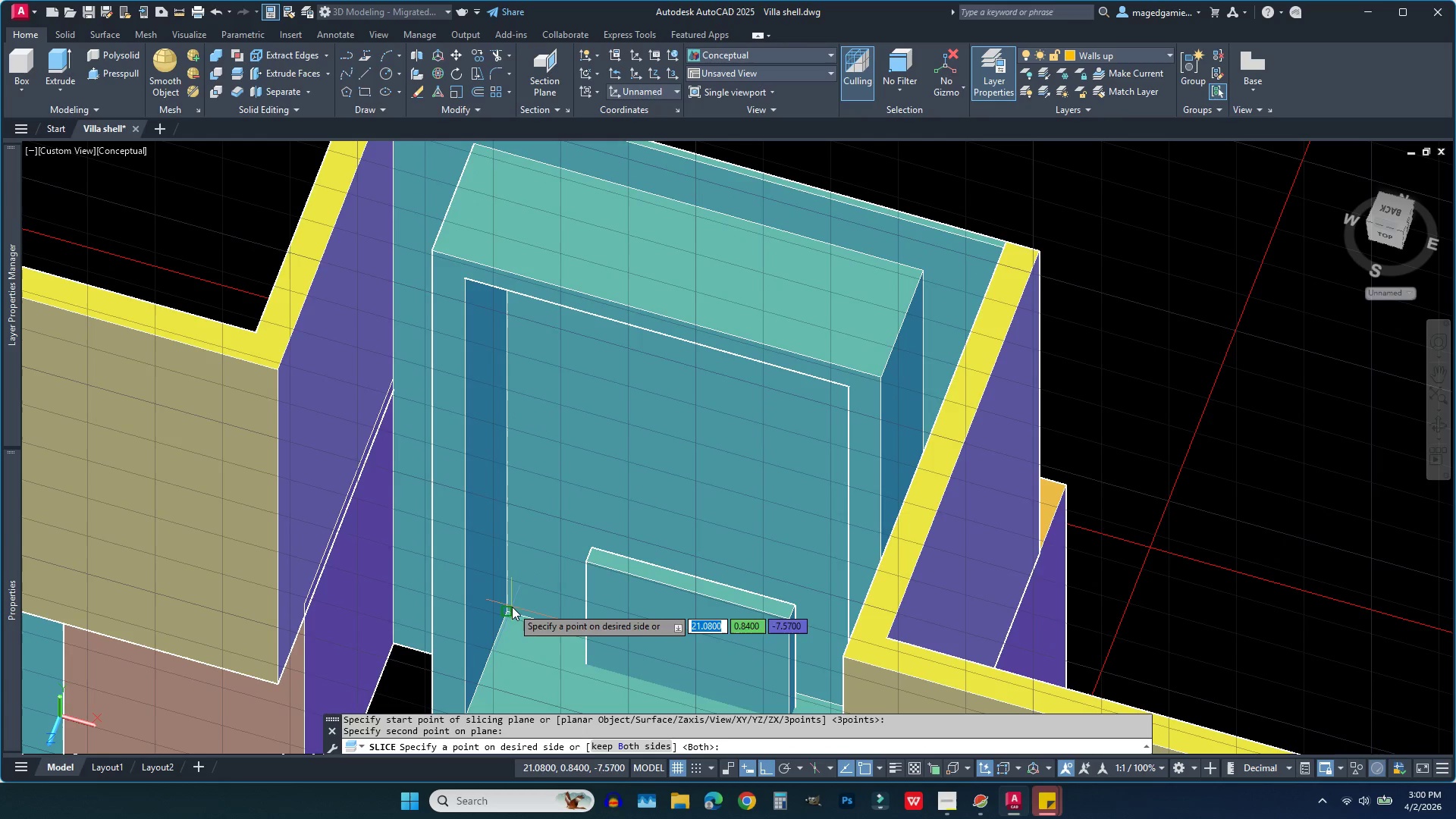 
left_click([509, 612])
 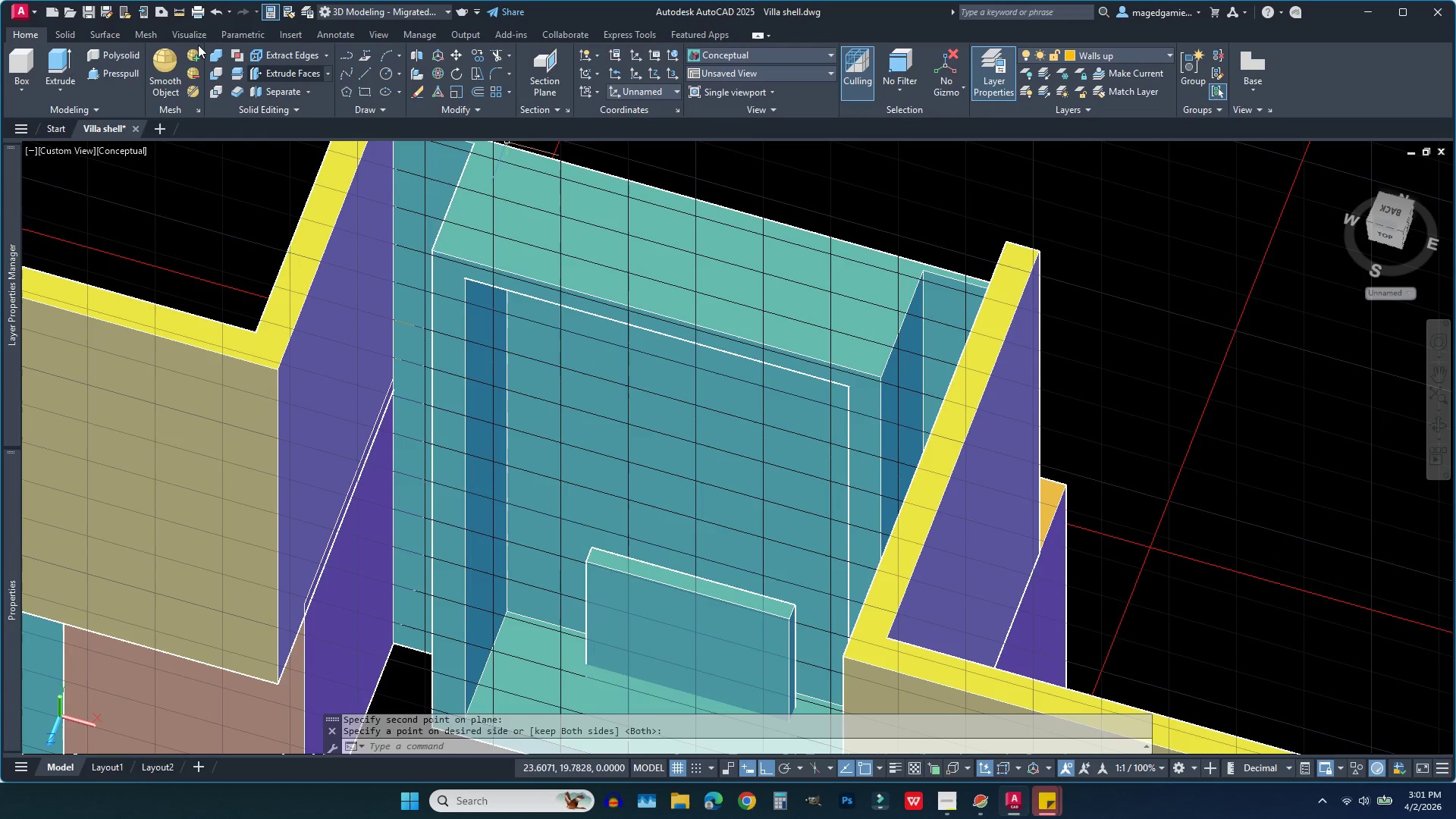 
wait(6.34)
 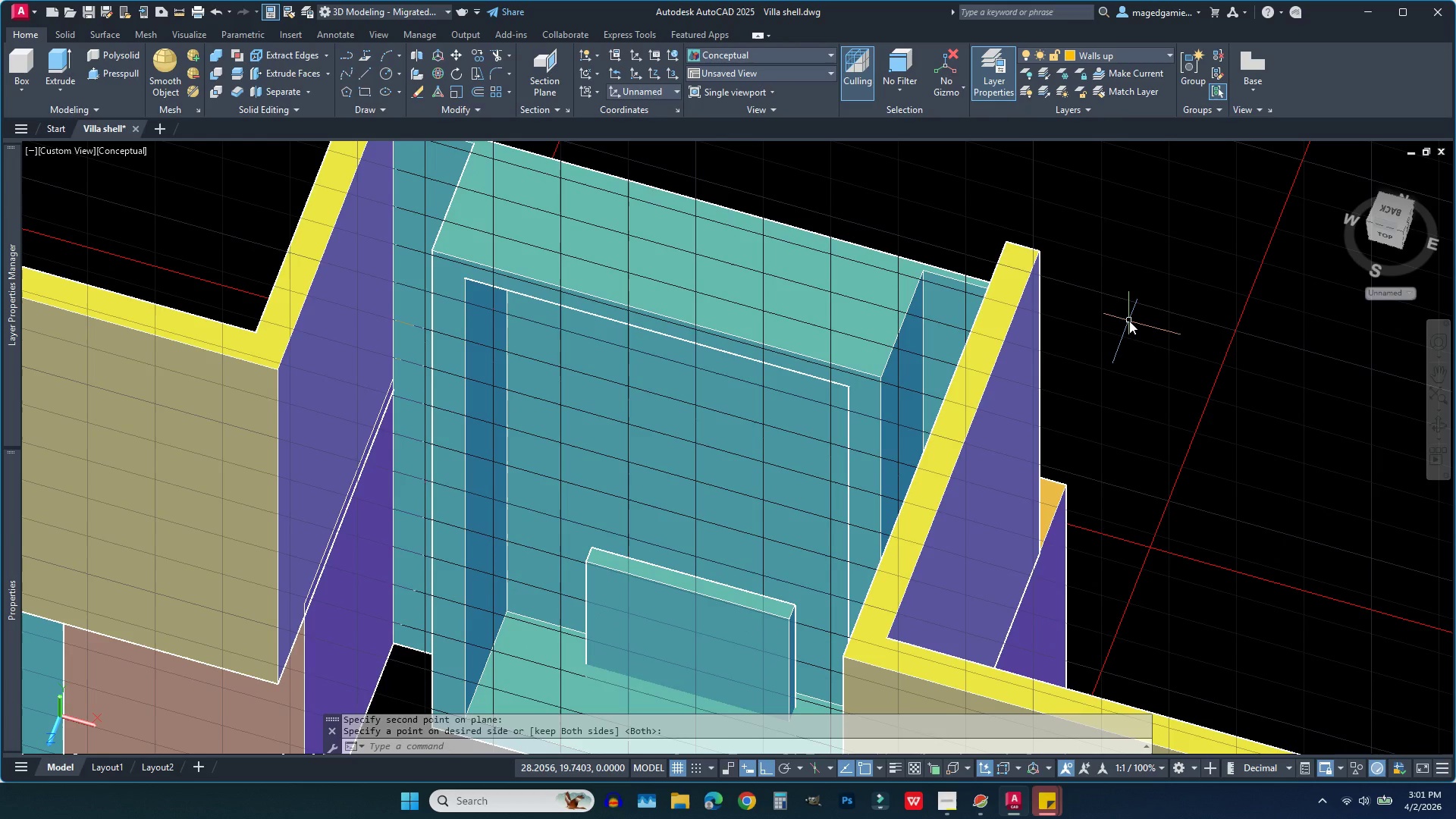 
left_click([213, 11])
 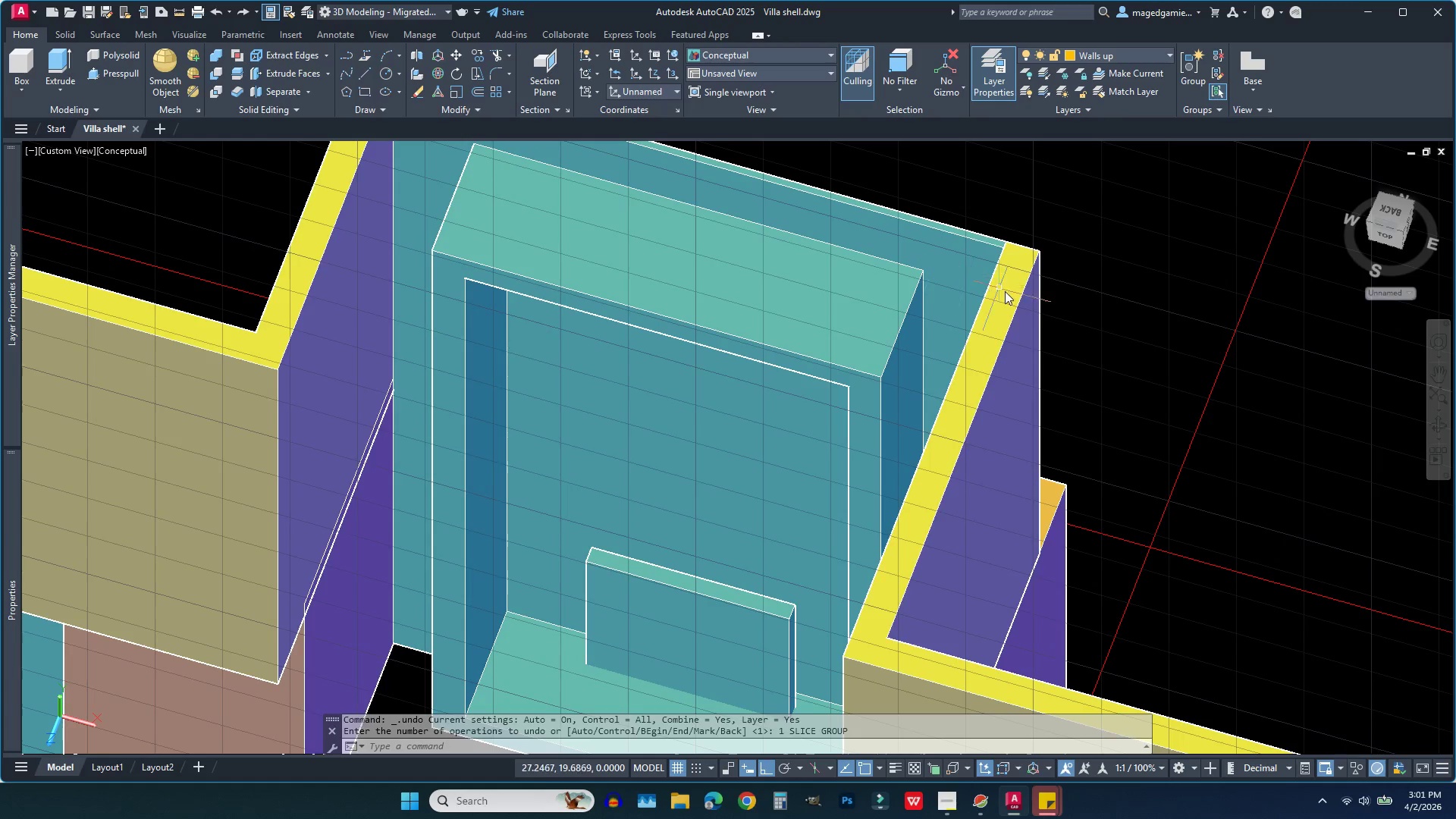 
scroll: coordinate [1008, 295], scroll_direction: down, amount: 2.0
 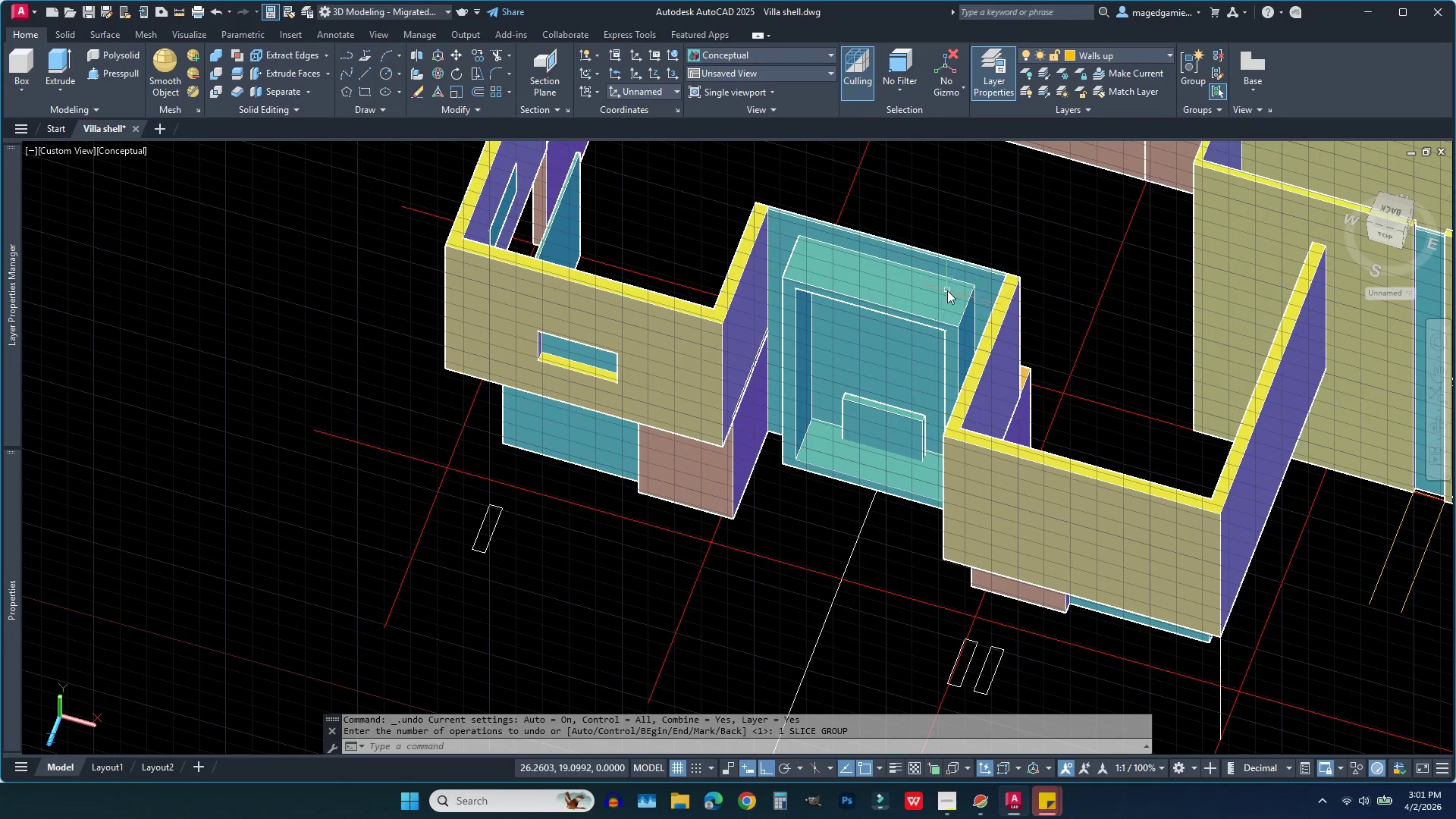 
scroll: coordinate [946, 288], scroll_direction: up, amount: 2.0
 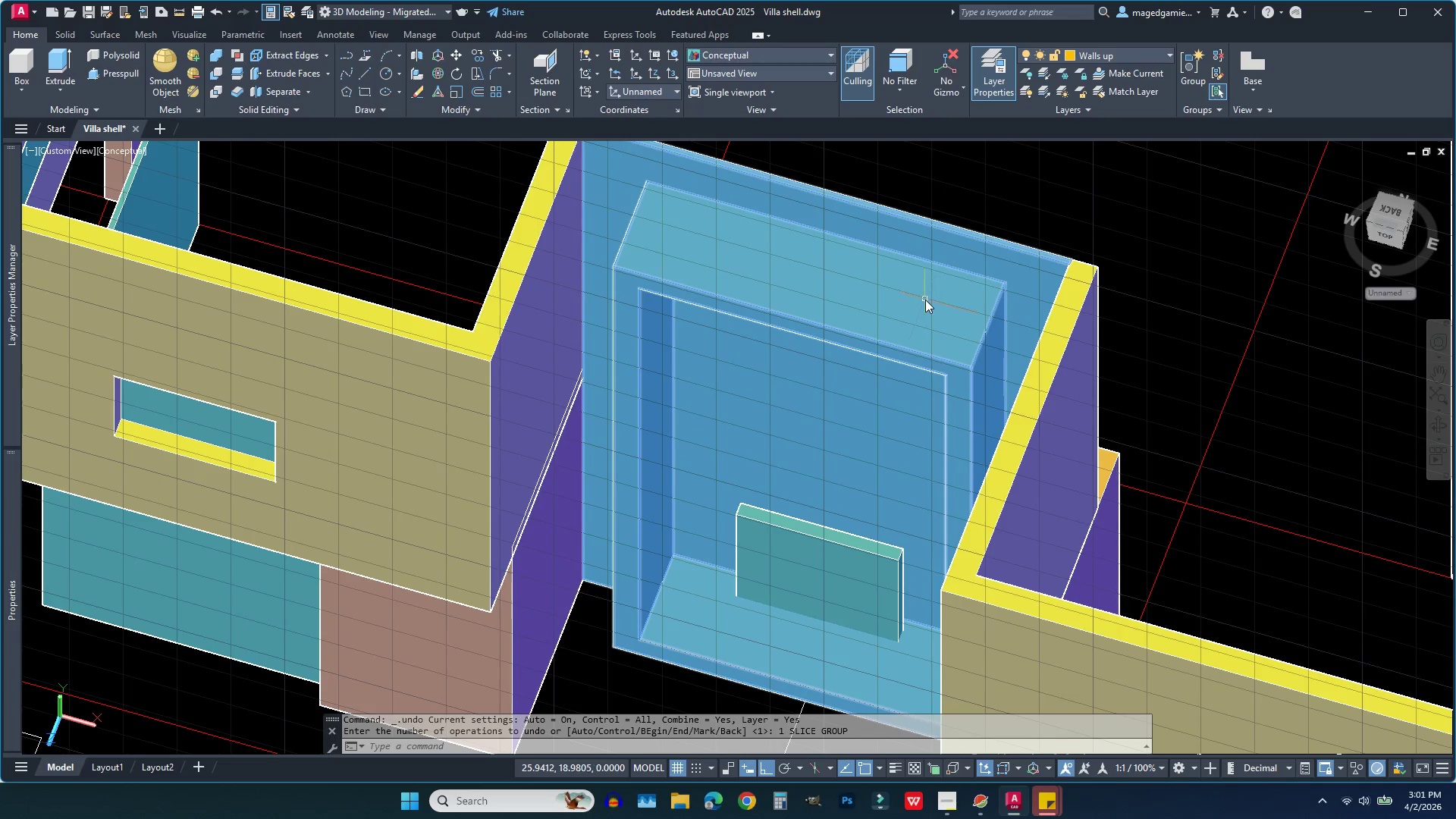 
left_click([925, 300])
 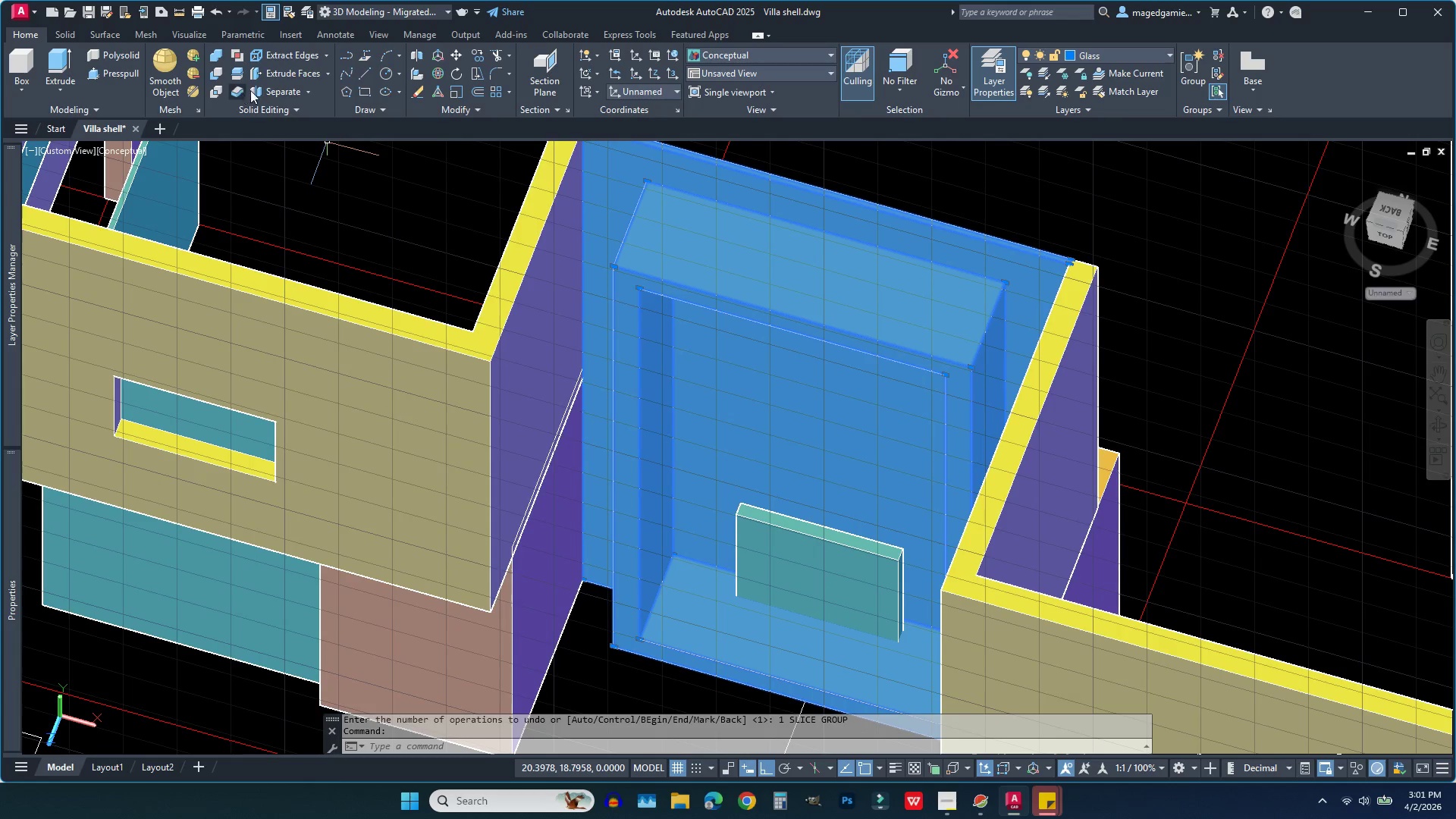 
left_click([271, 90])
 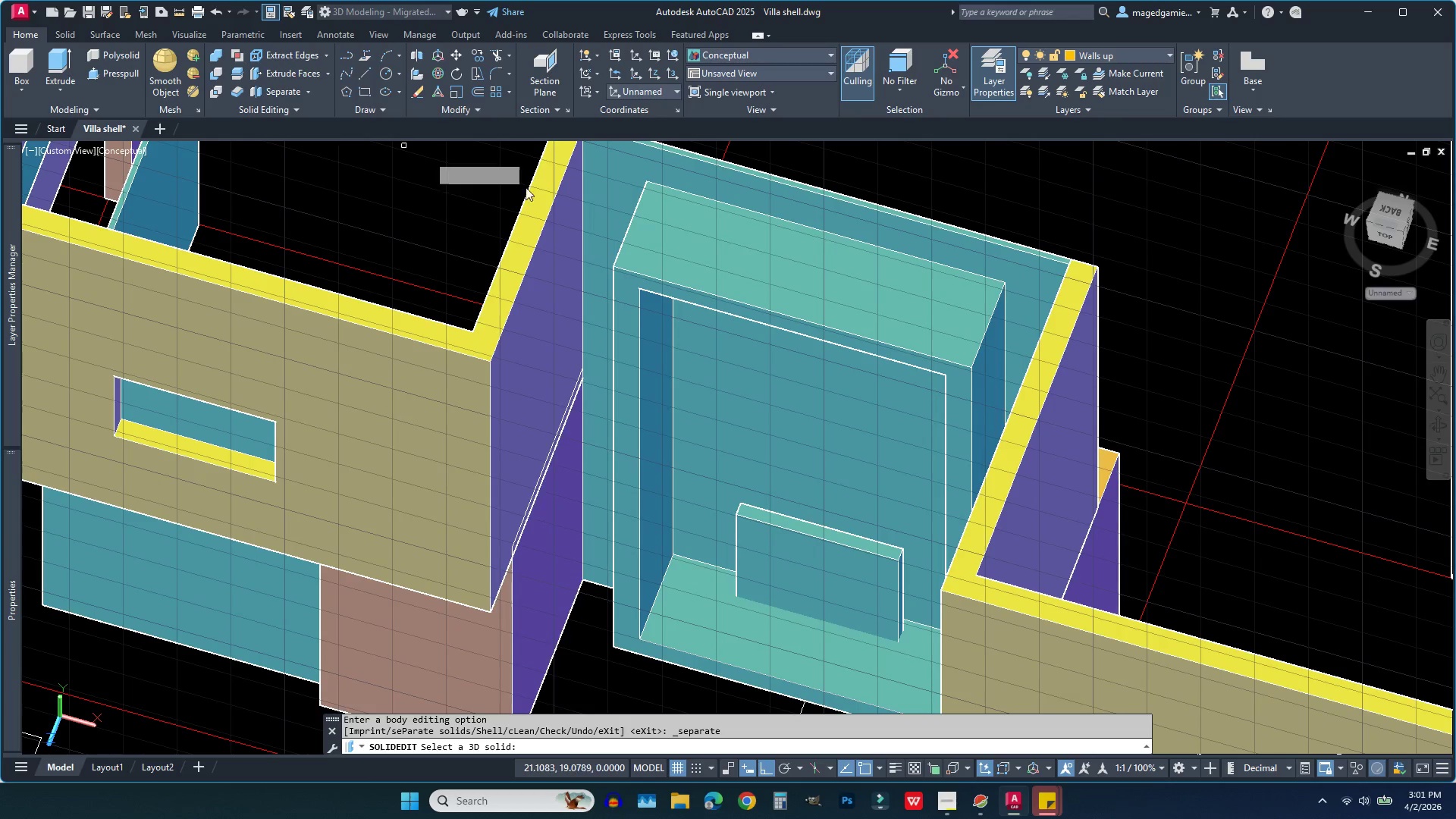 
left_click([819, 269])
 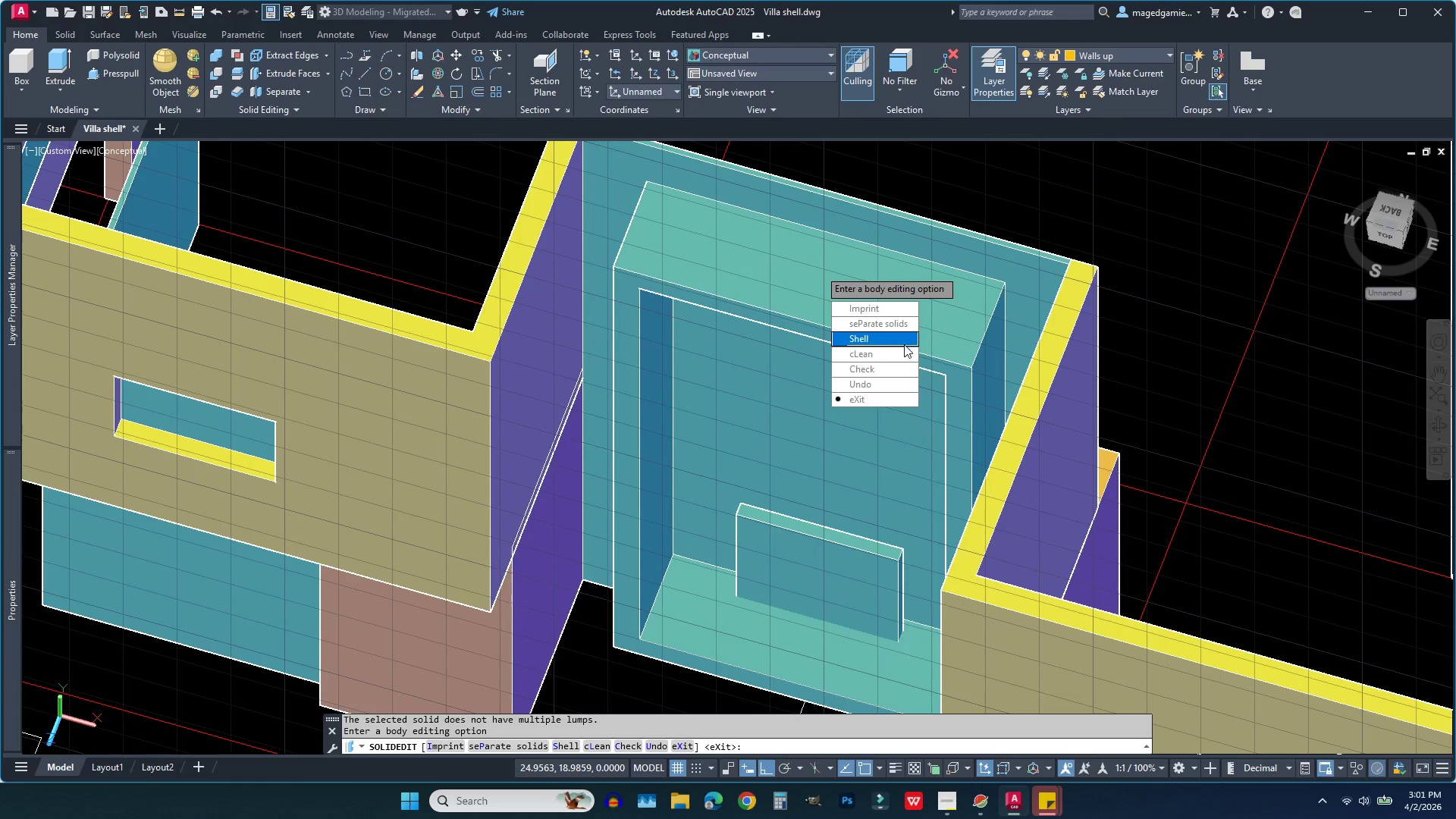 
left_click_drag(start_coordinate=[905, 354], to_coordinate=[819, 269])
 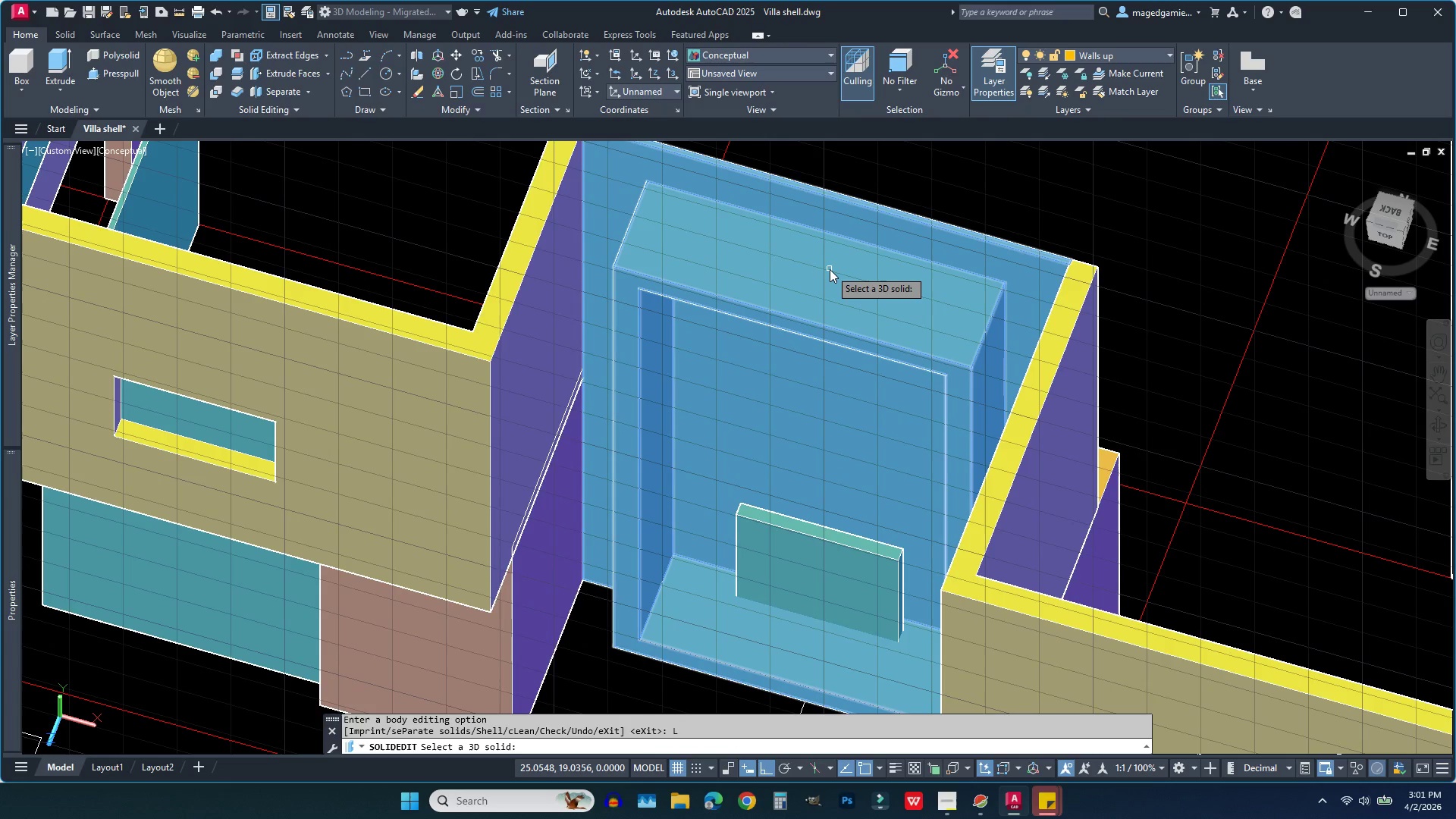 
left_click([830, 269])
 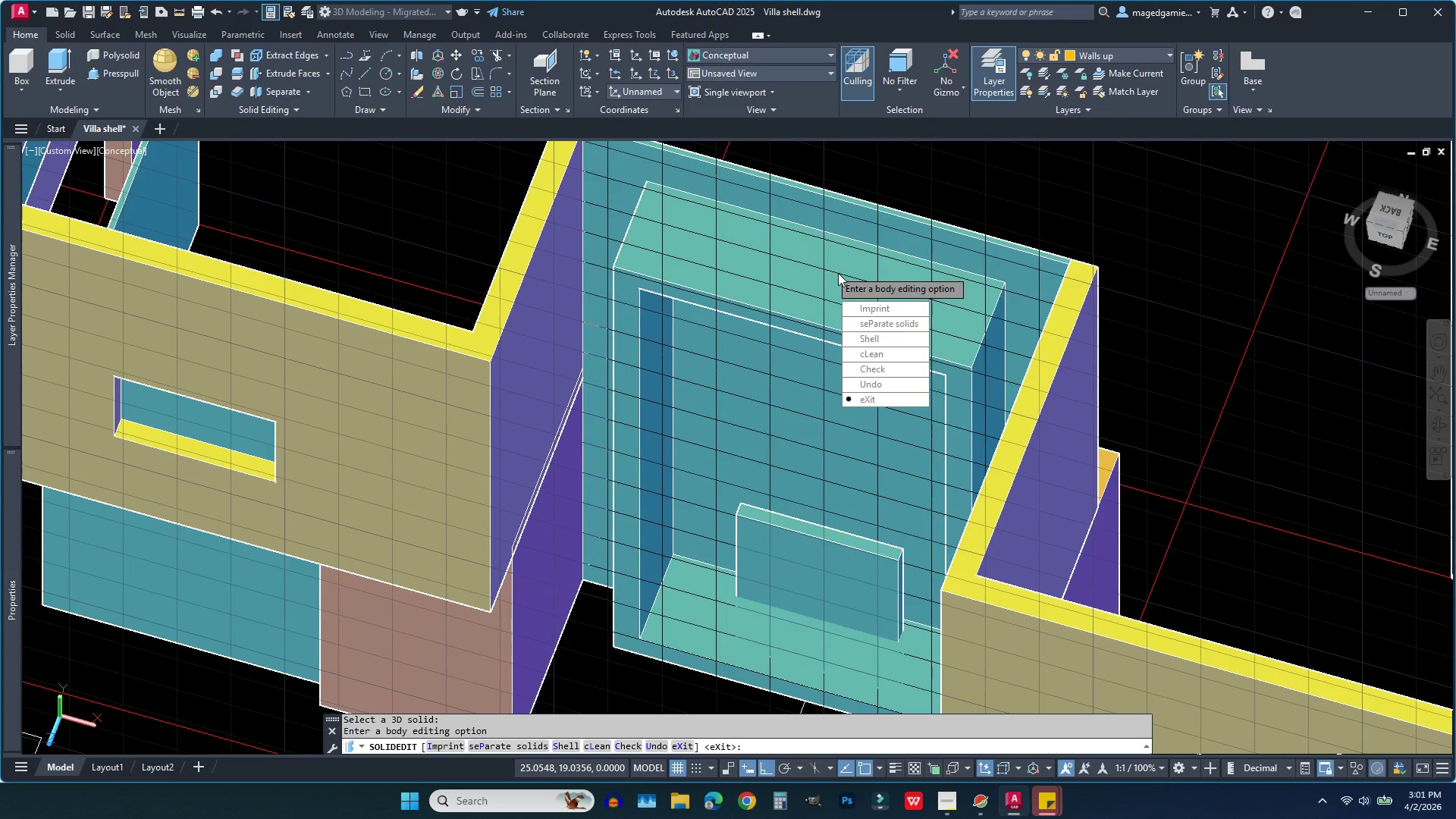 
key(P)
 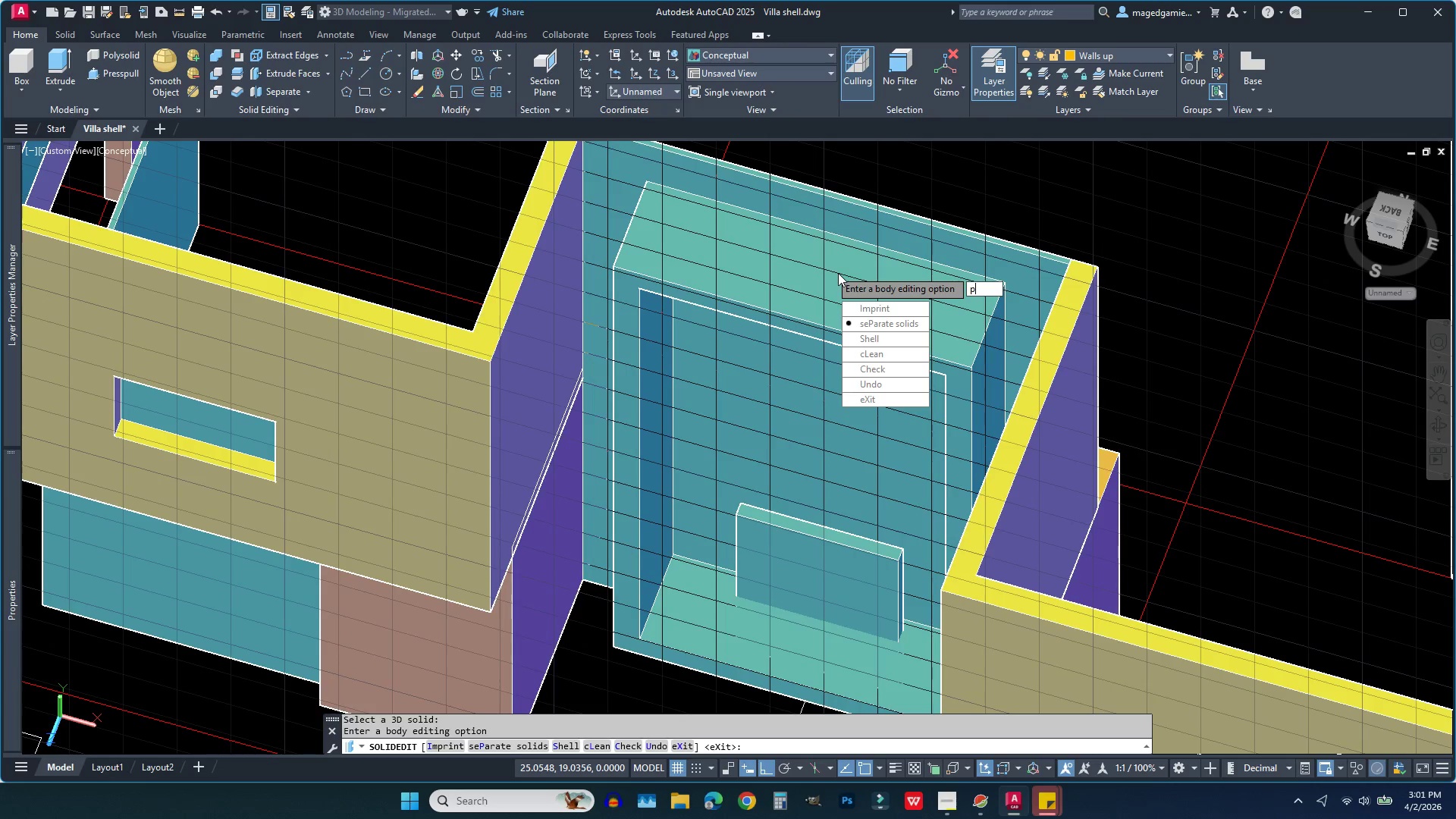 
key(Enter)
 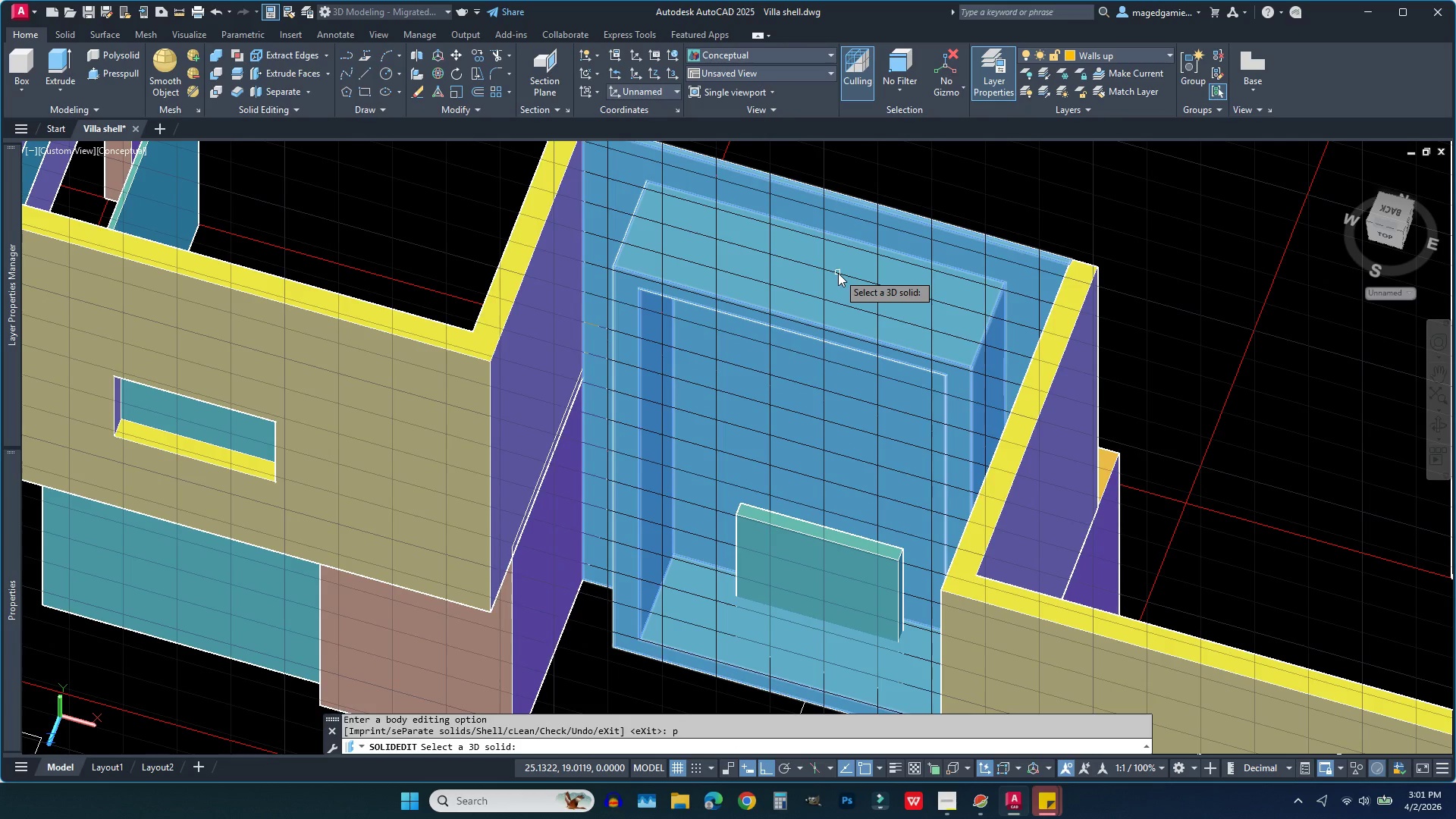 
left_click([838, 273])
 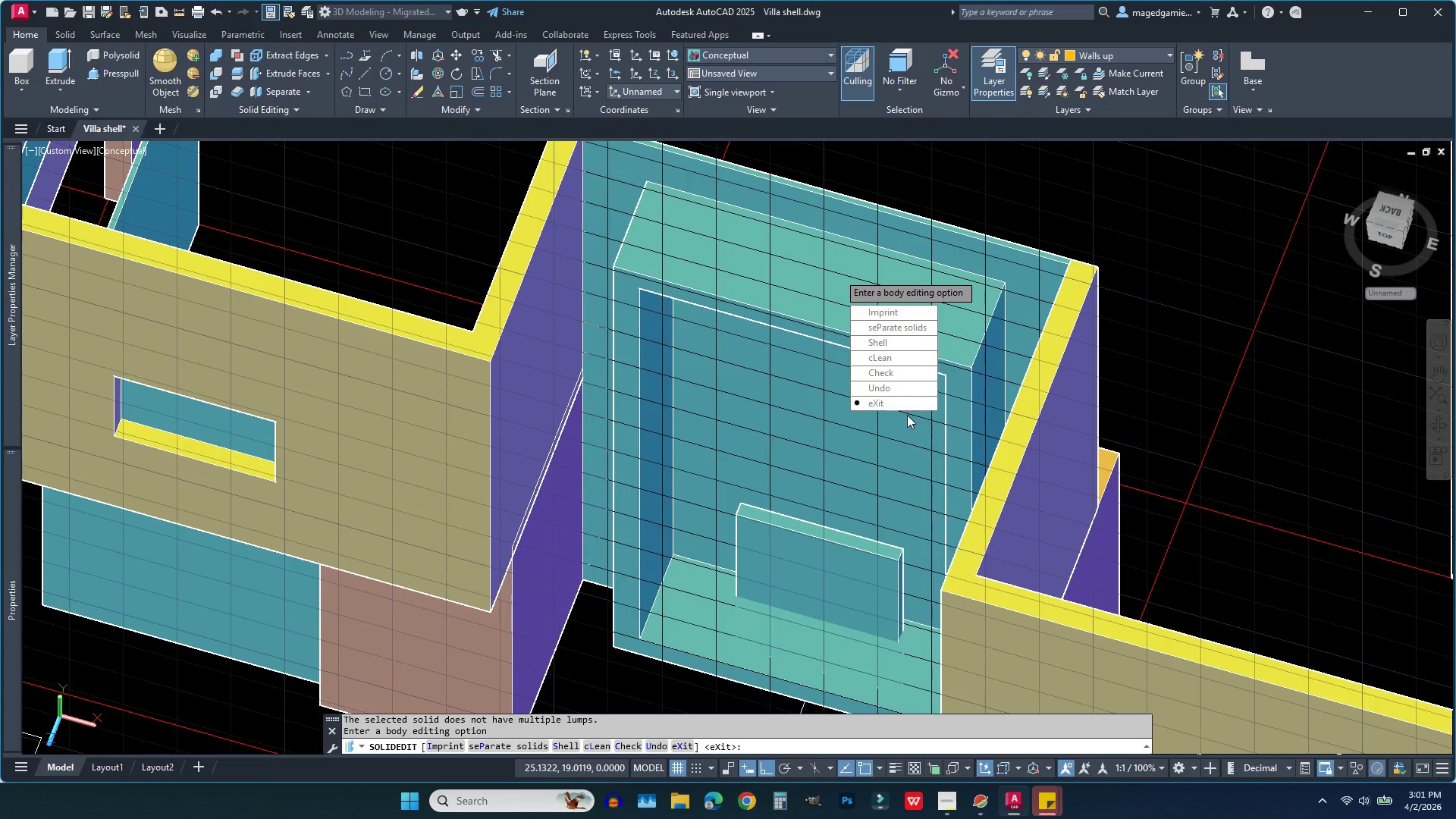 
left_click_drag(start_coordinate=[903, 408], to_coordinate=[838, 273])
 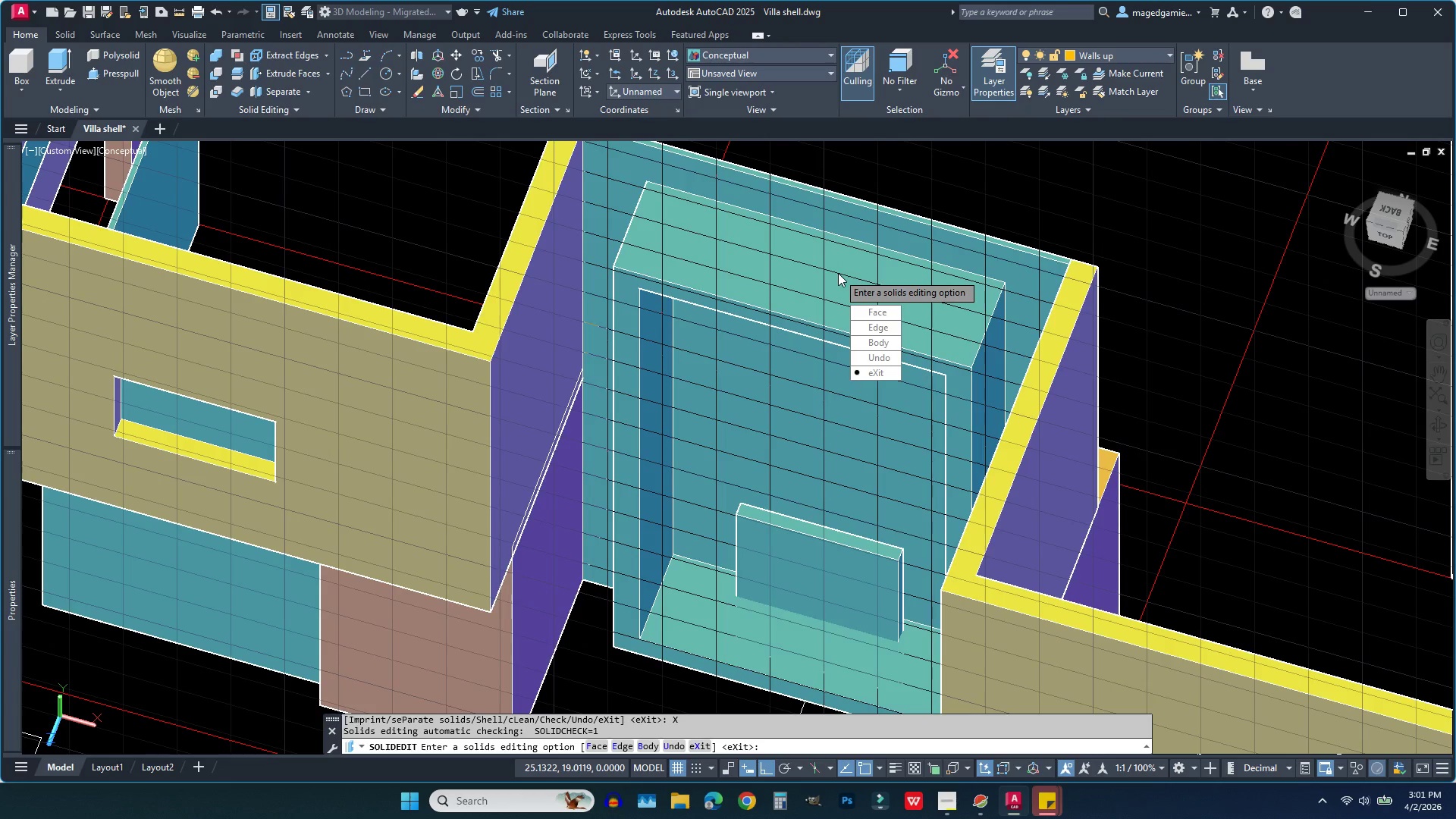 
hold_key(key=Enter, duration=0.31)
 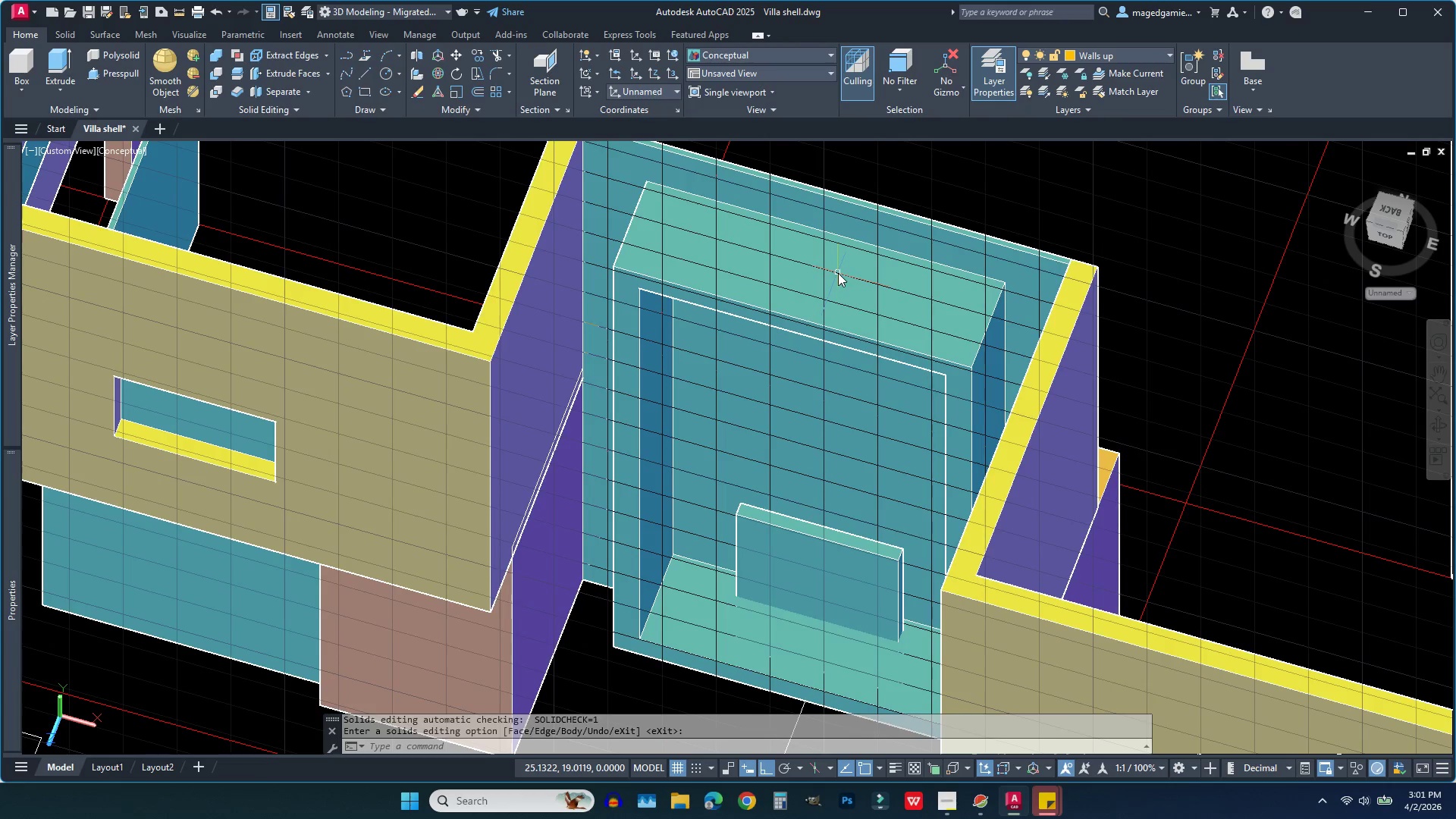 
left_click([838, 273])
 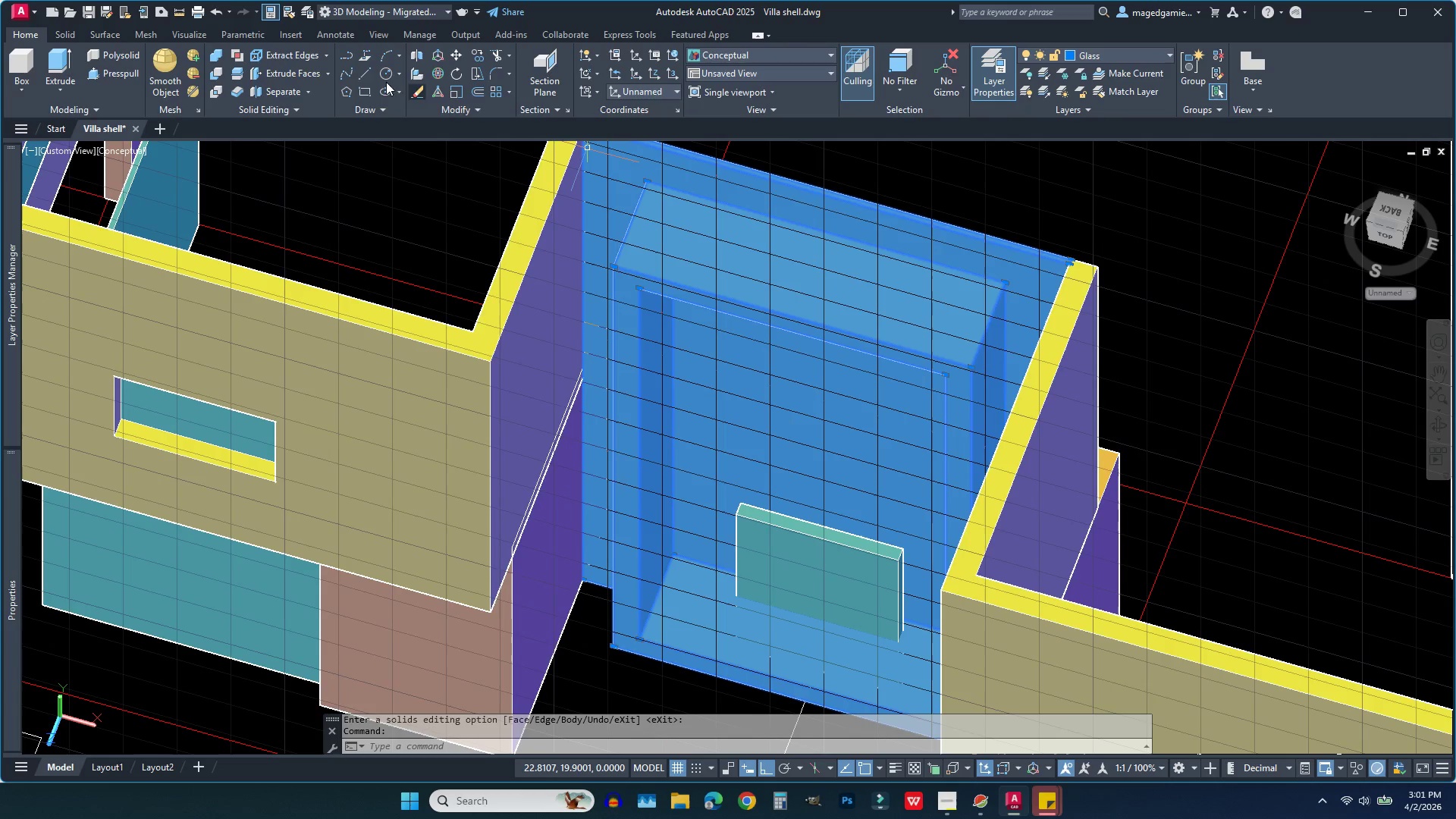 
key(Enter)
 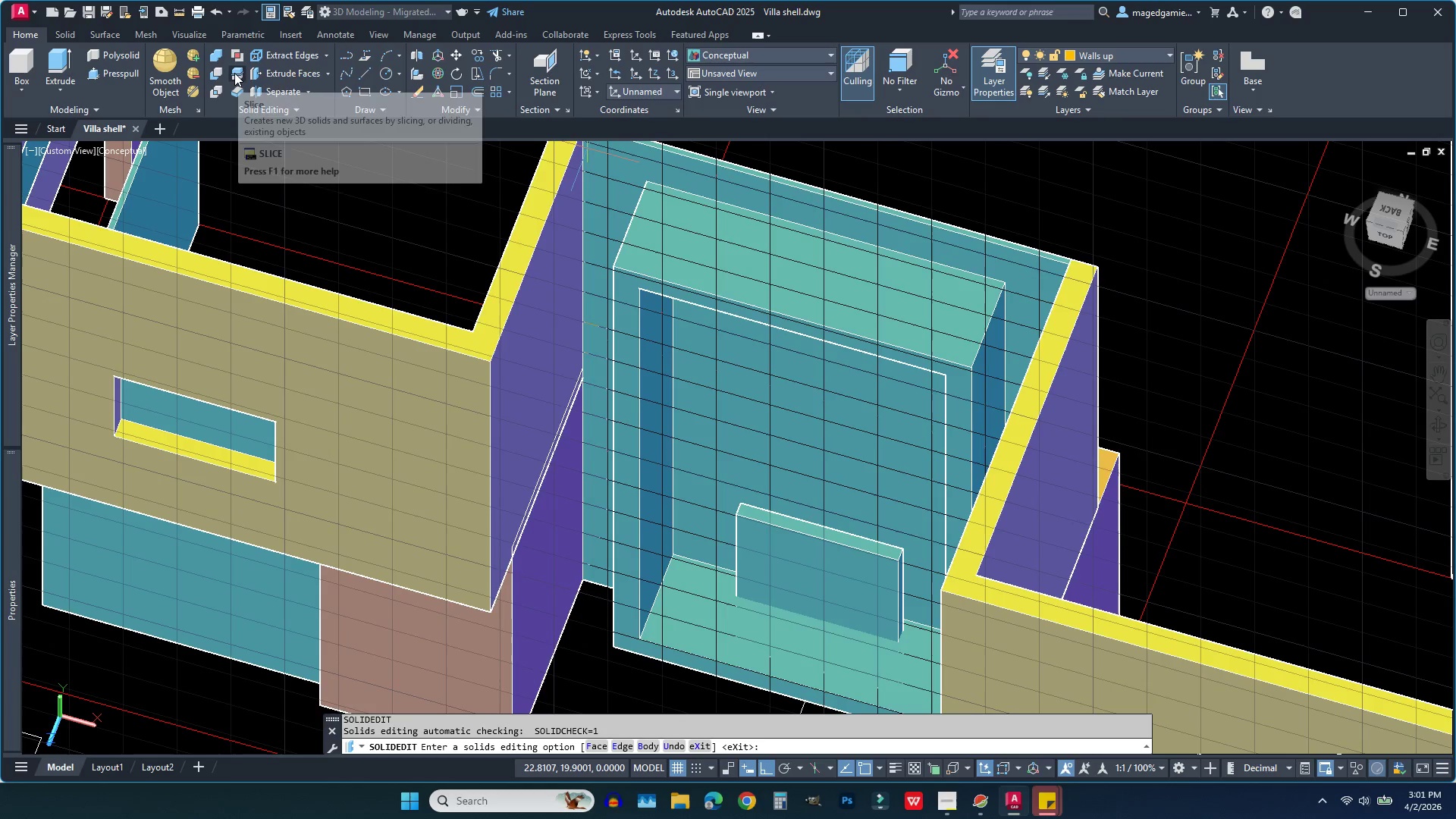 
key(Escape)
 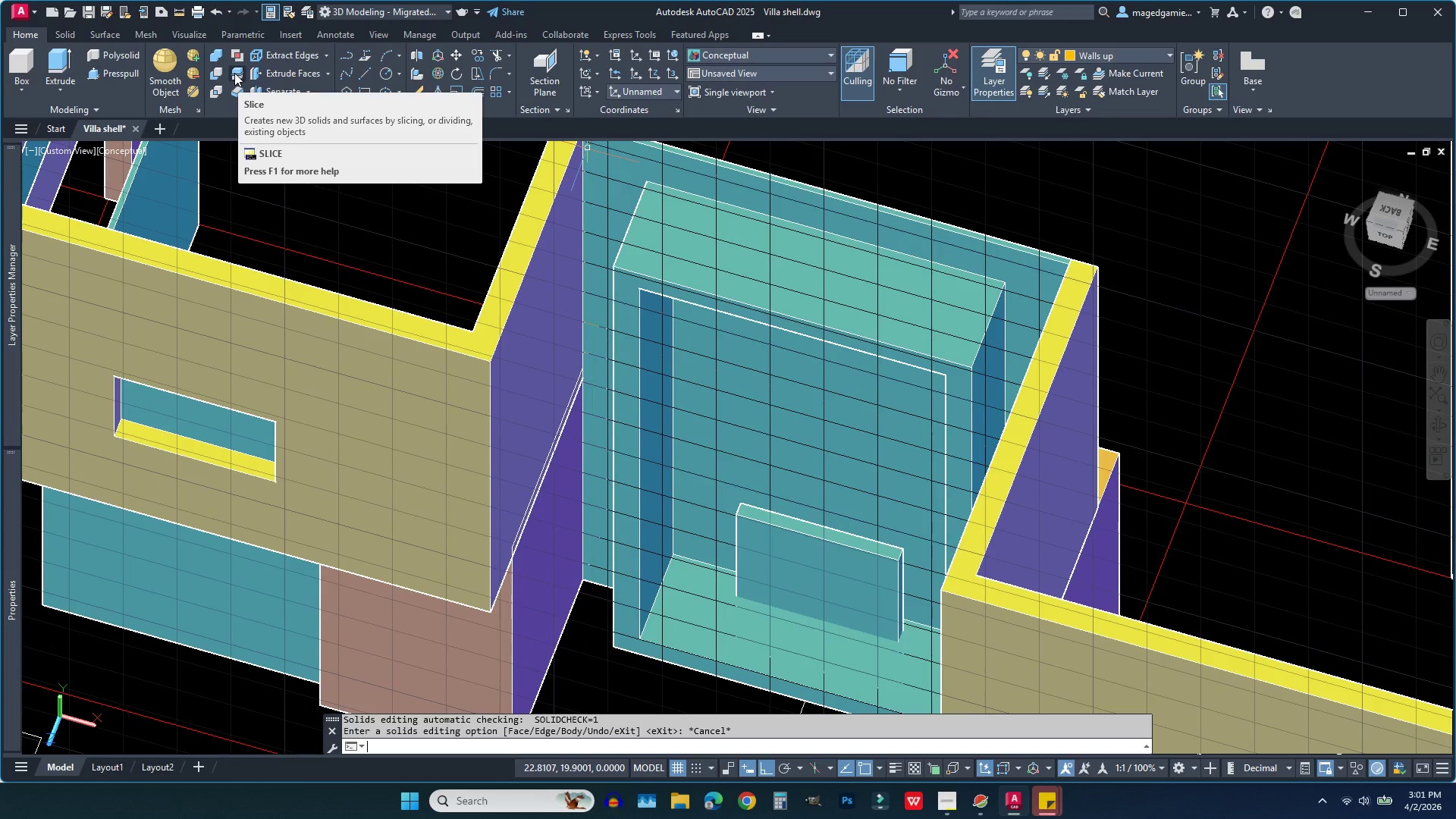 
left_click([234, 73])
 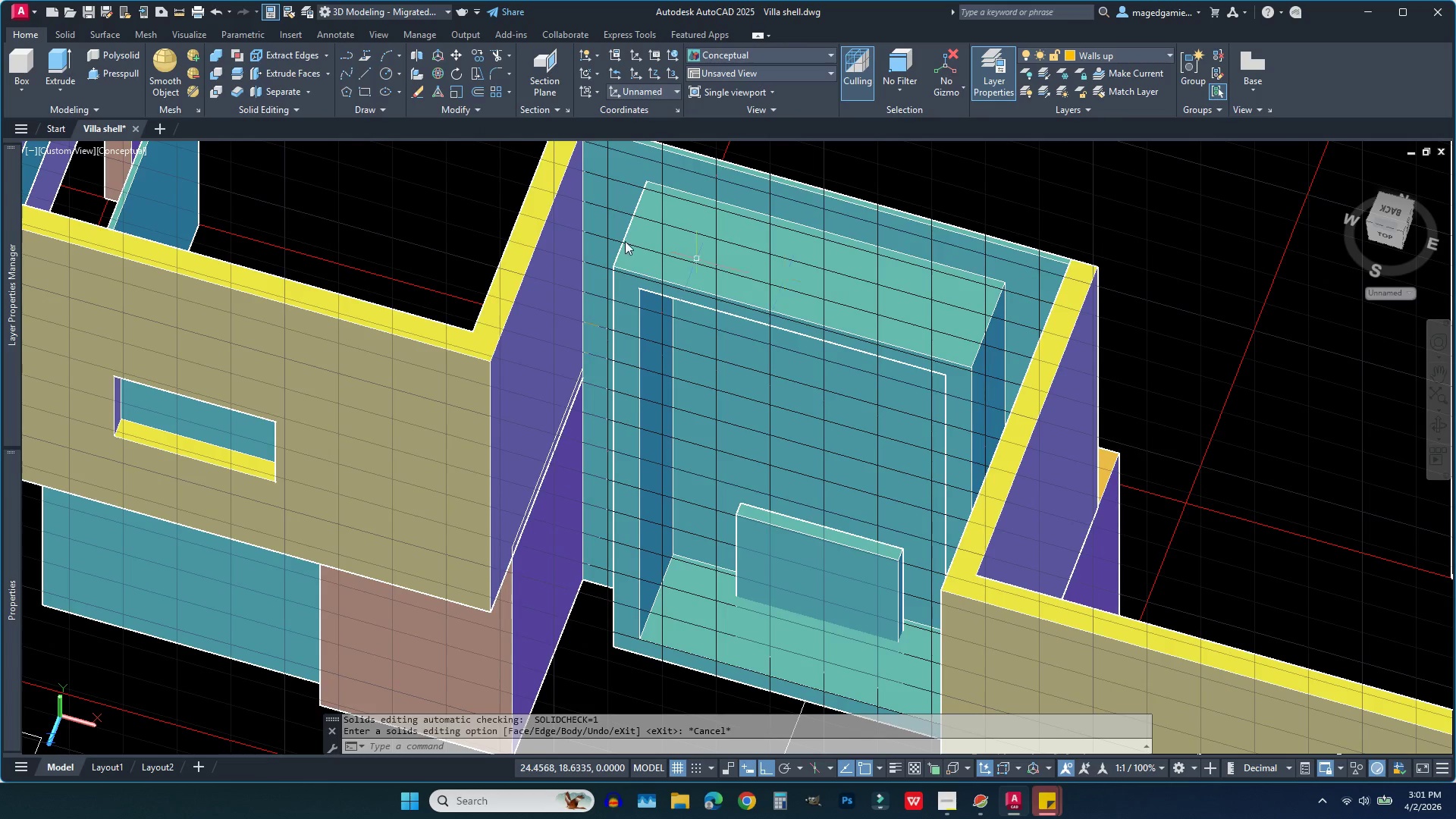 
left_click([236, 77])
 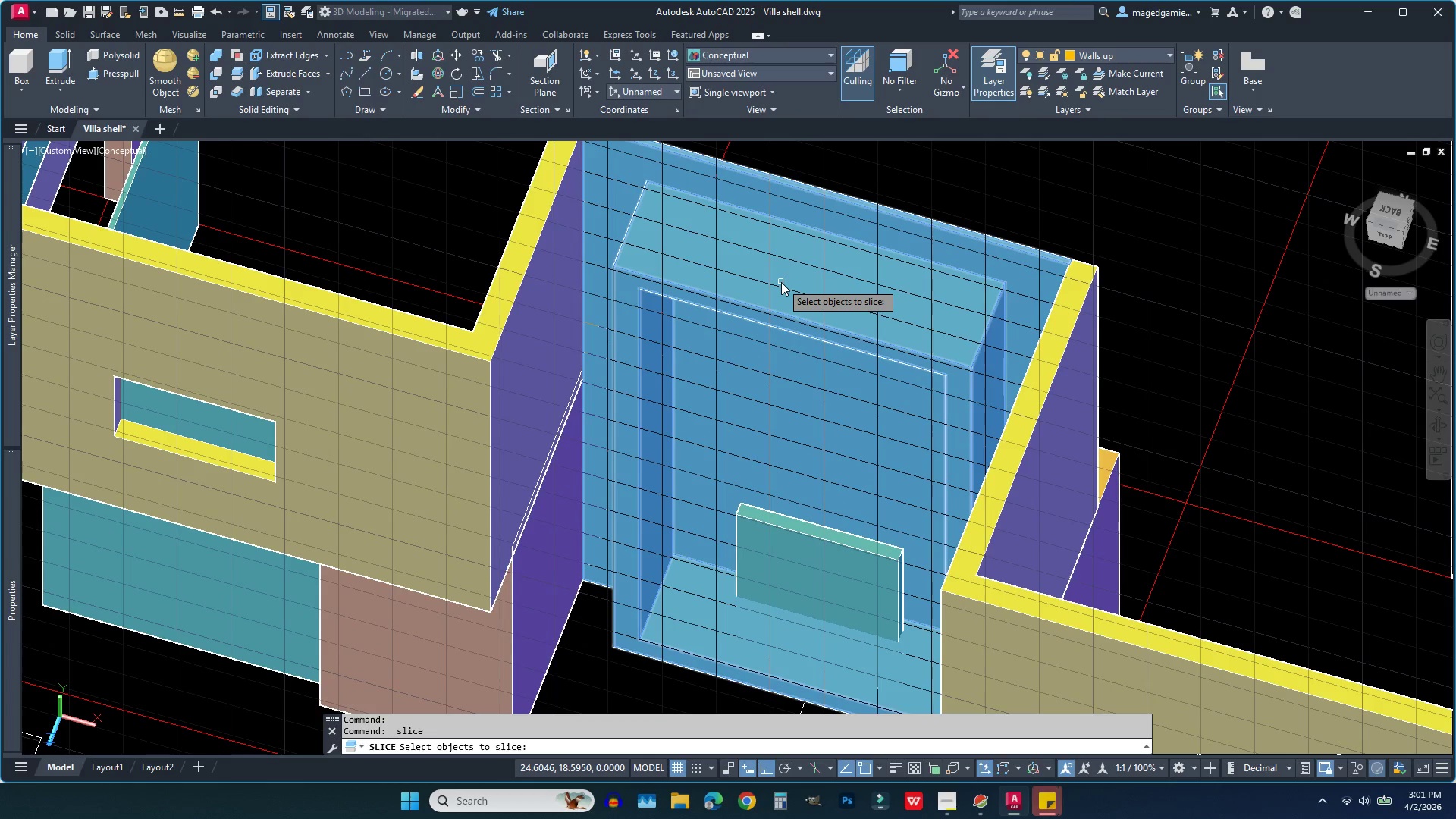 
left_click([781, 282])
 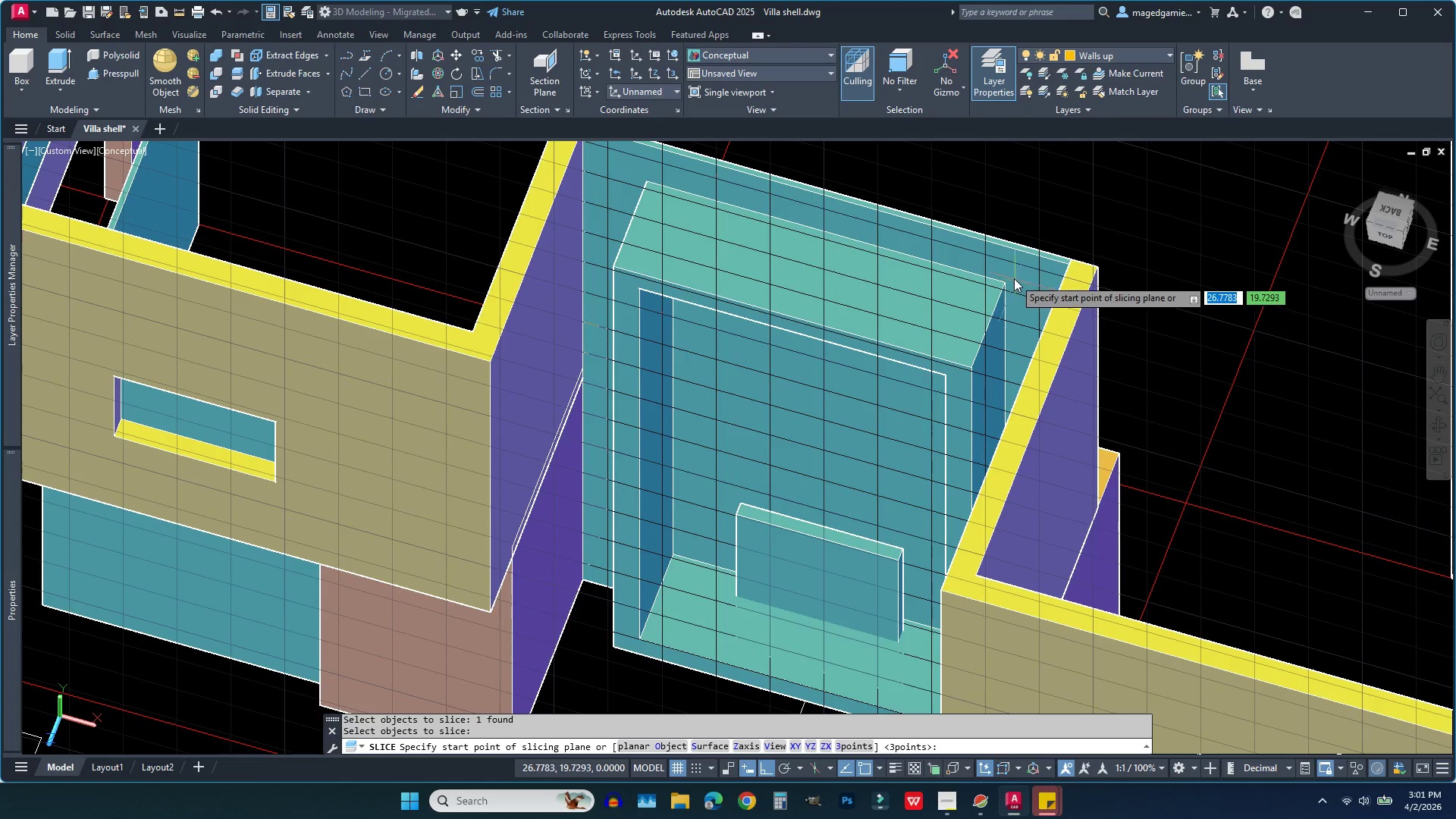 
left_click([1009, 278])
 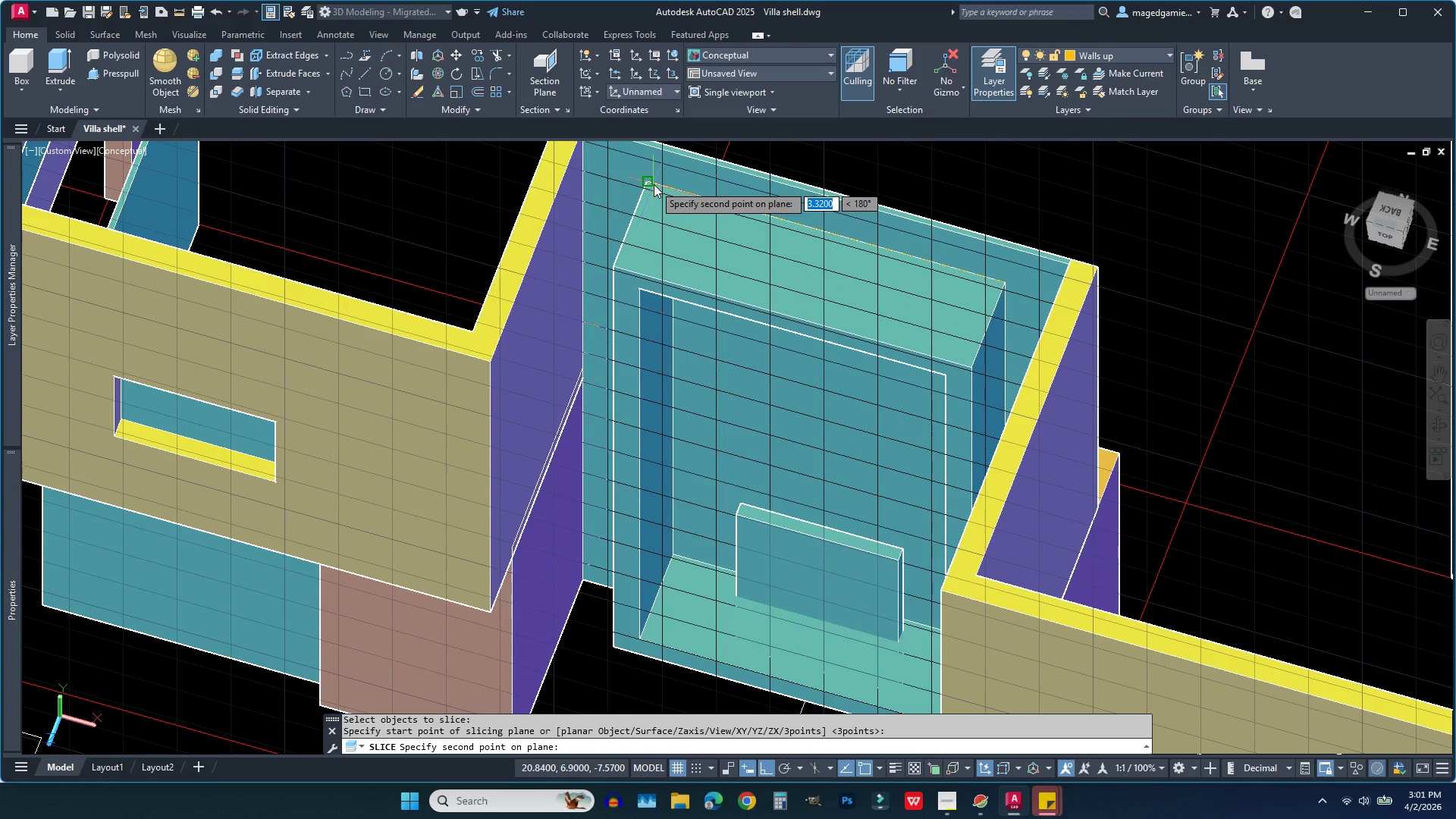 
left_click([654, 184])
 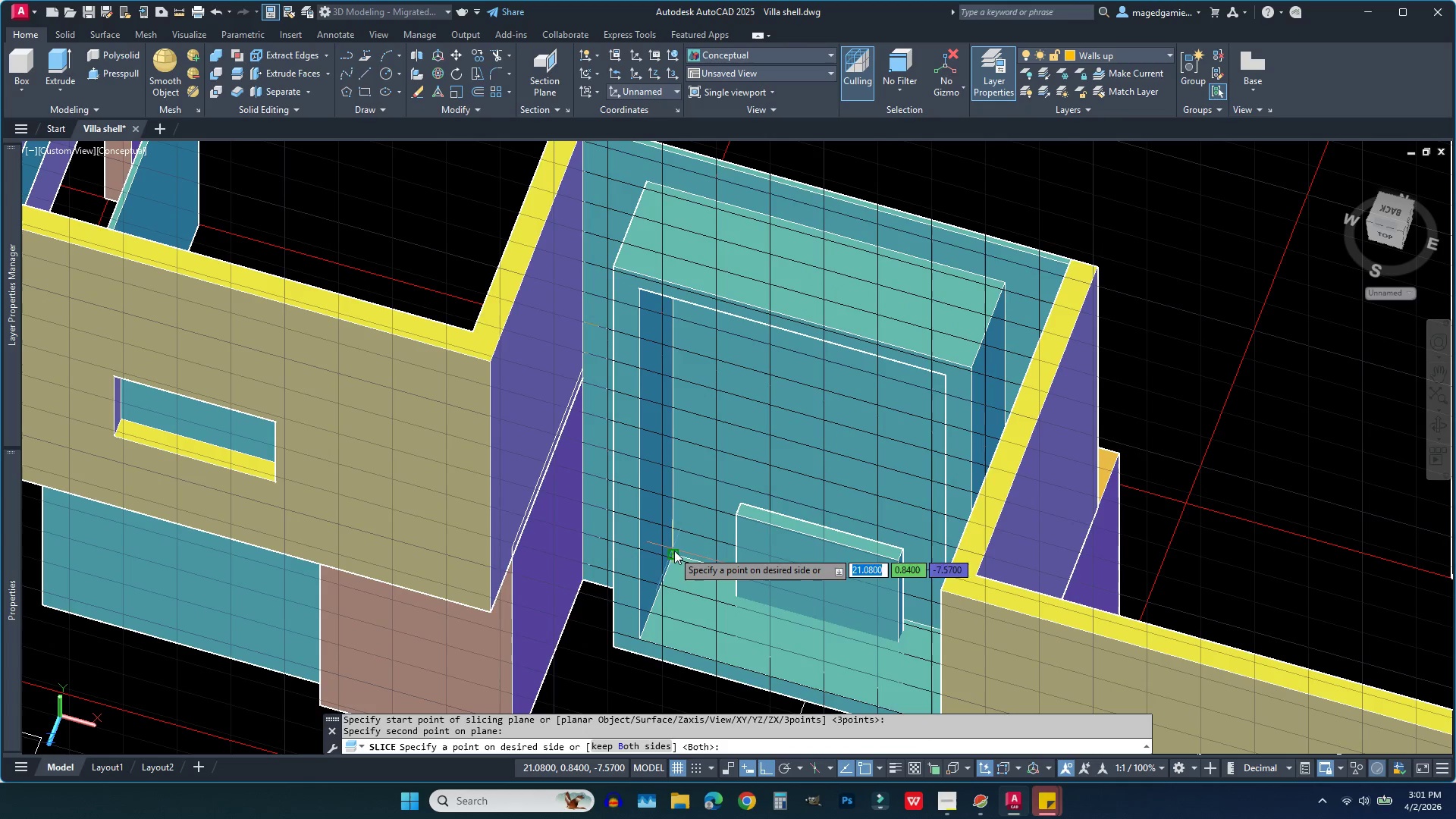 
left_click([676, 556])
 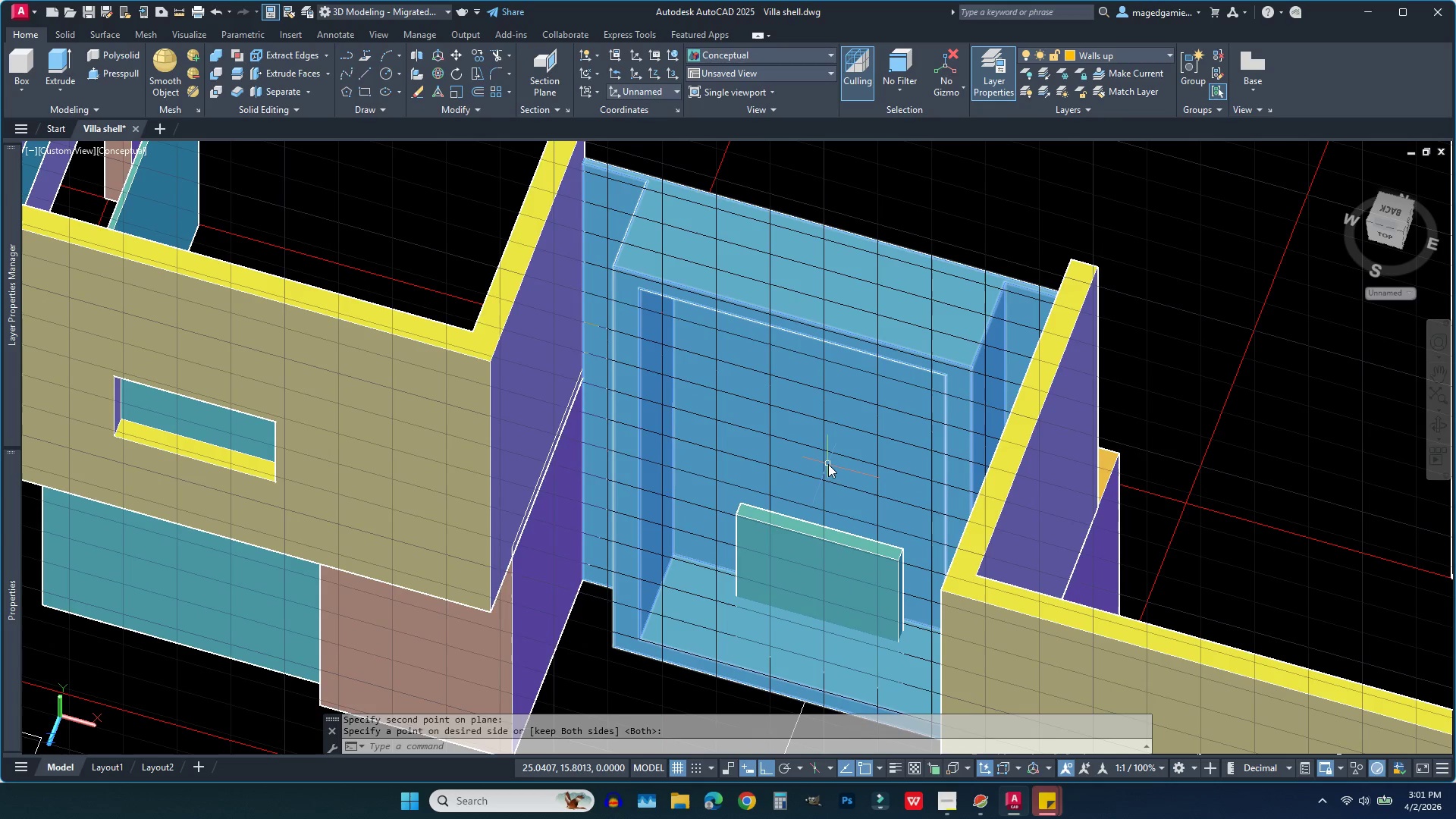 
mouse_move([823, 434])
 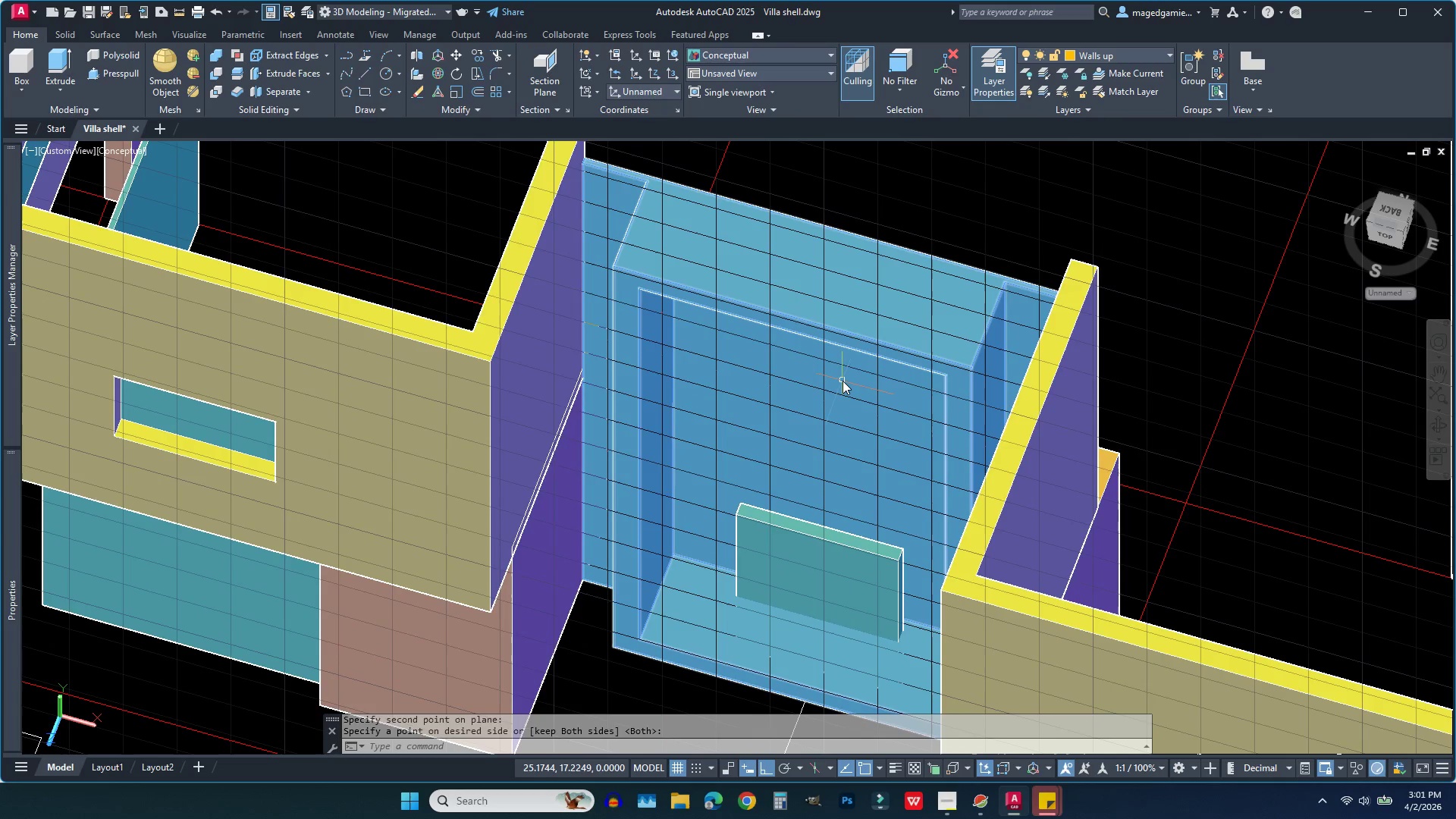 
right_click([843, 381])
 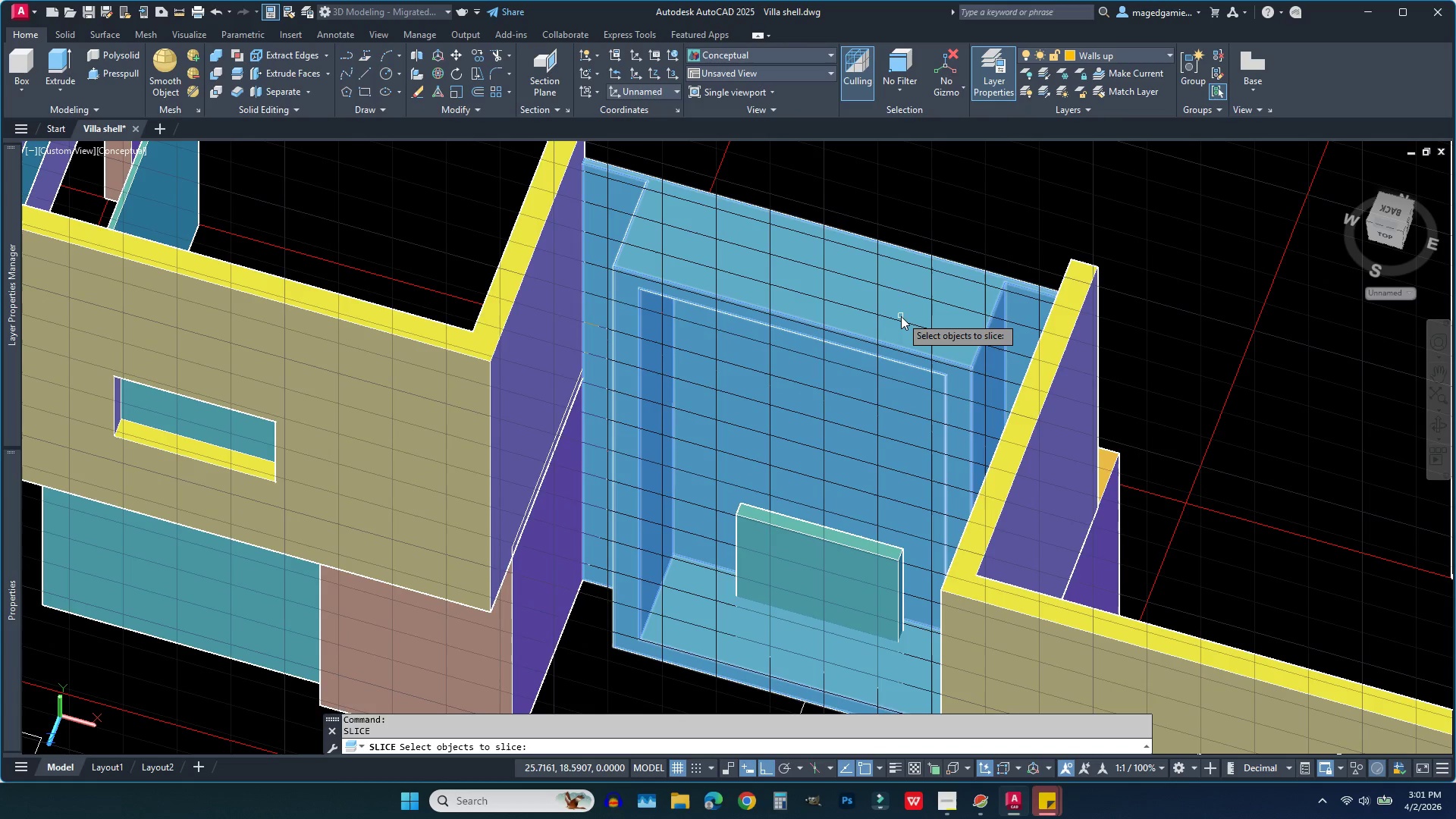 
left_click([901, 316])
 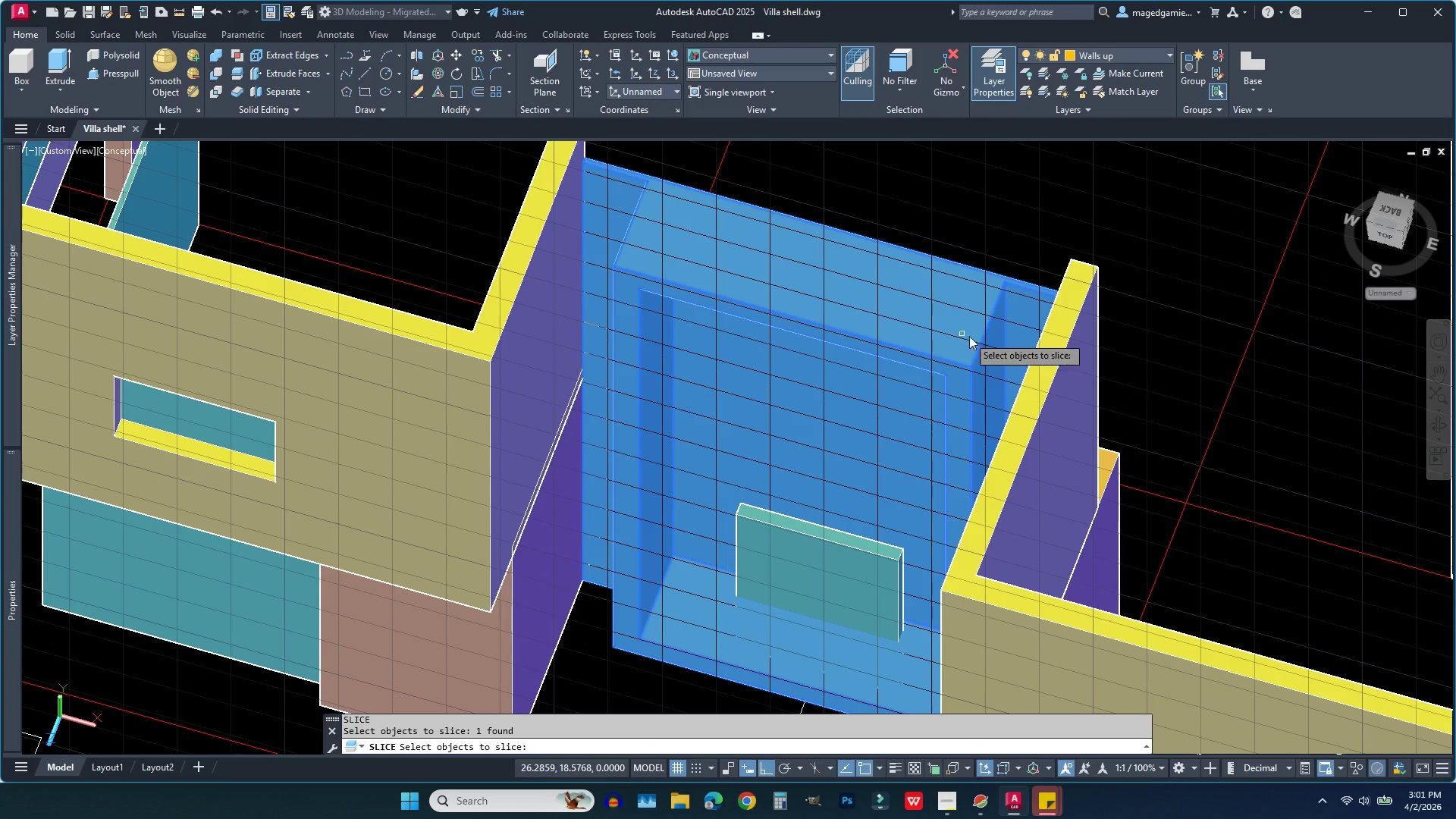 
scroll: coordinate [1009, 346], scroll_direction: down, amount: 1.0
 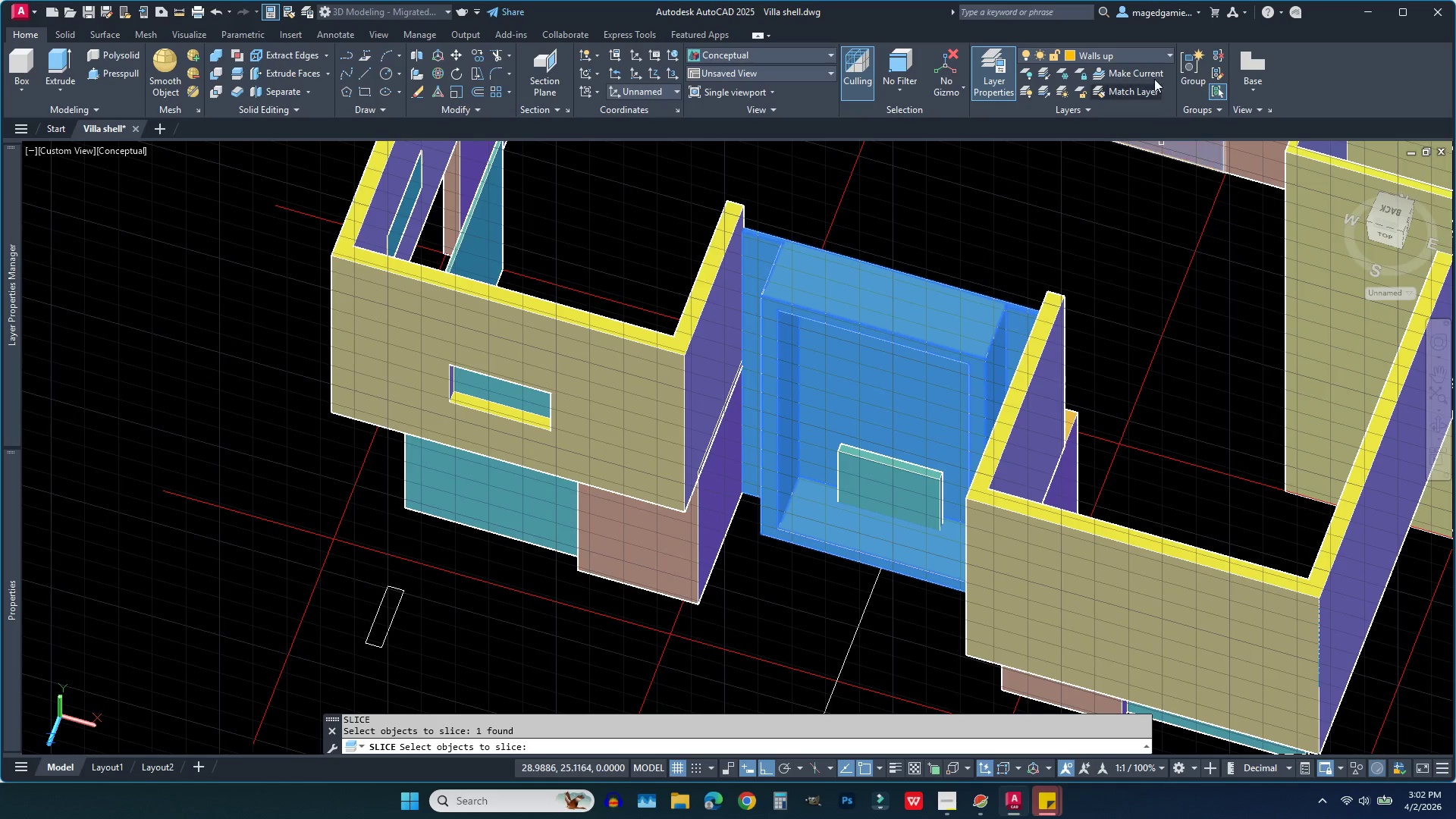 
left_click([1145, 53])
 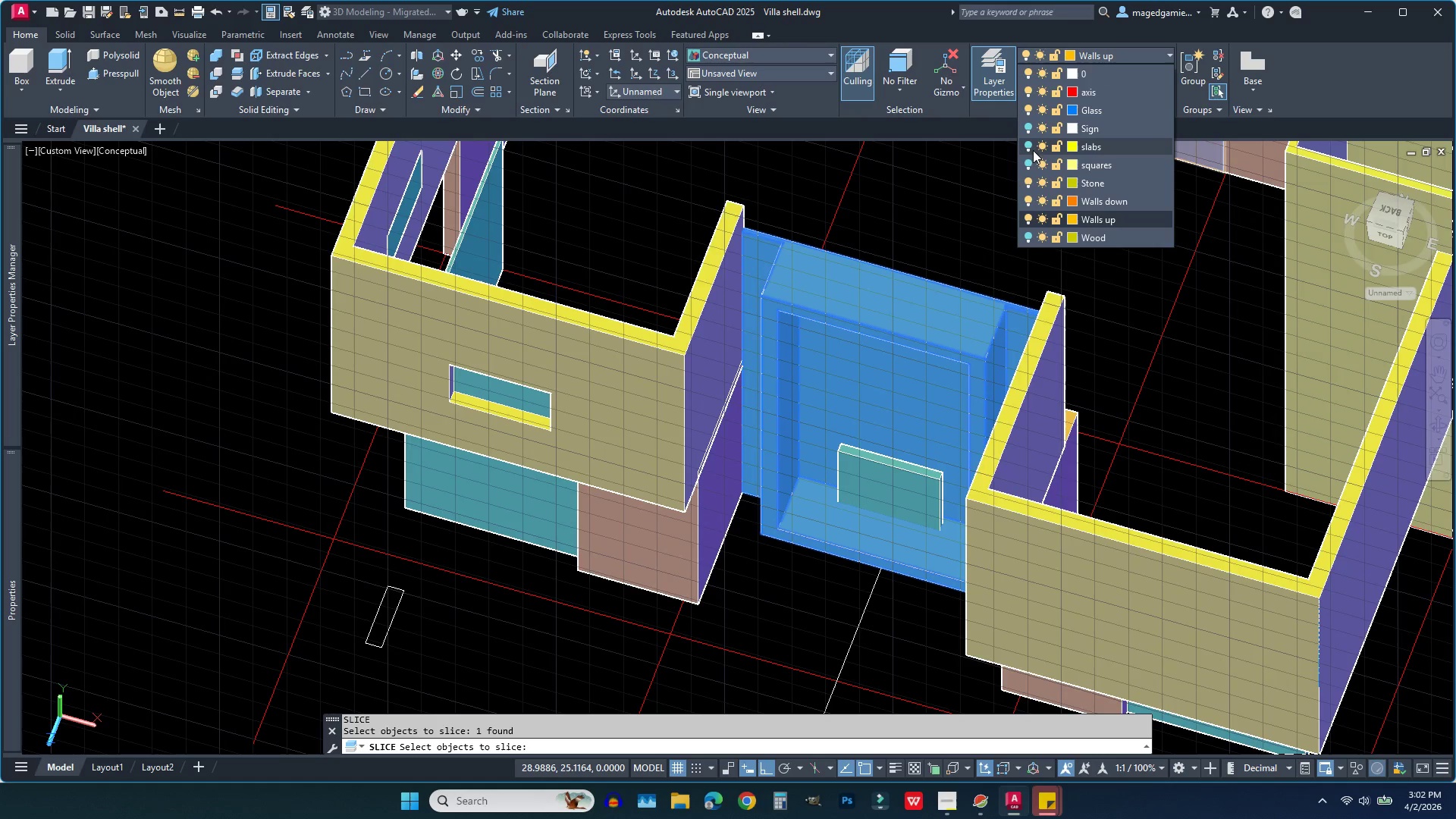 
left_click([1028, 149])
 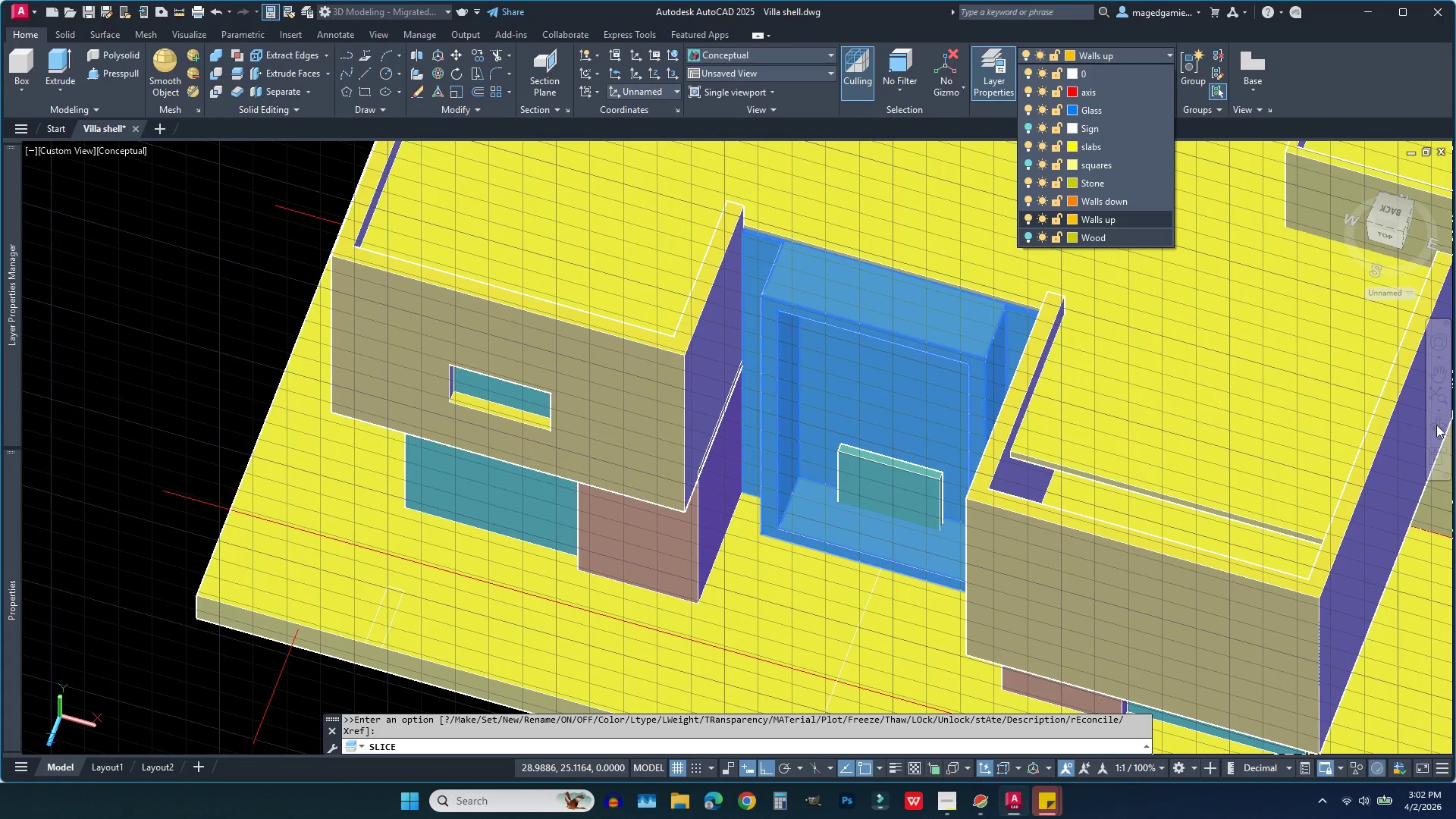 
left_click([1440, 427])
 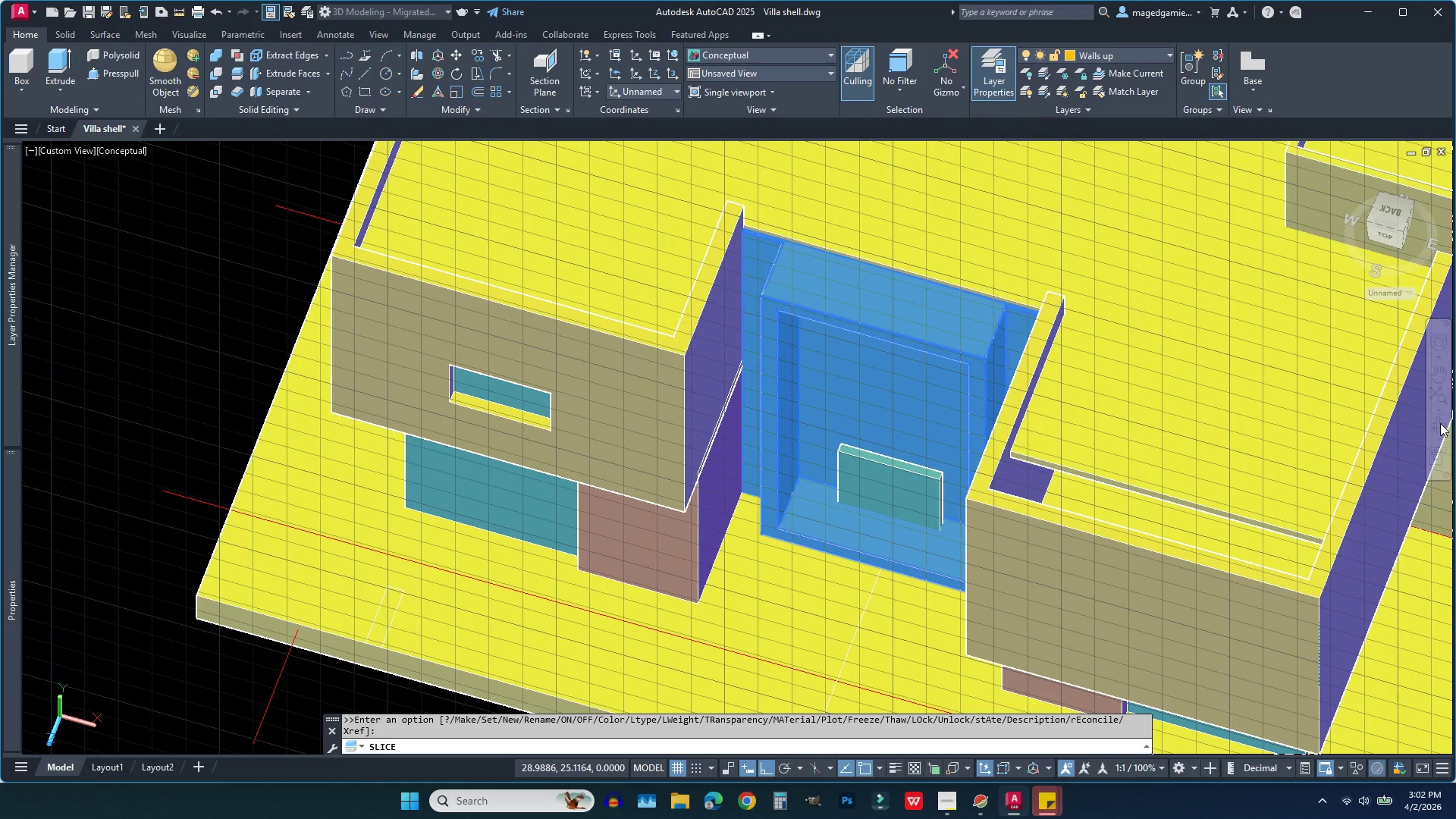 
left_click([1440, 423])
 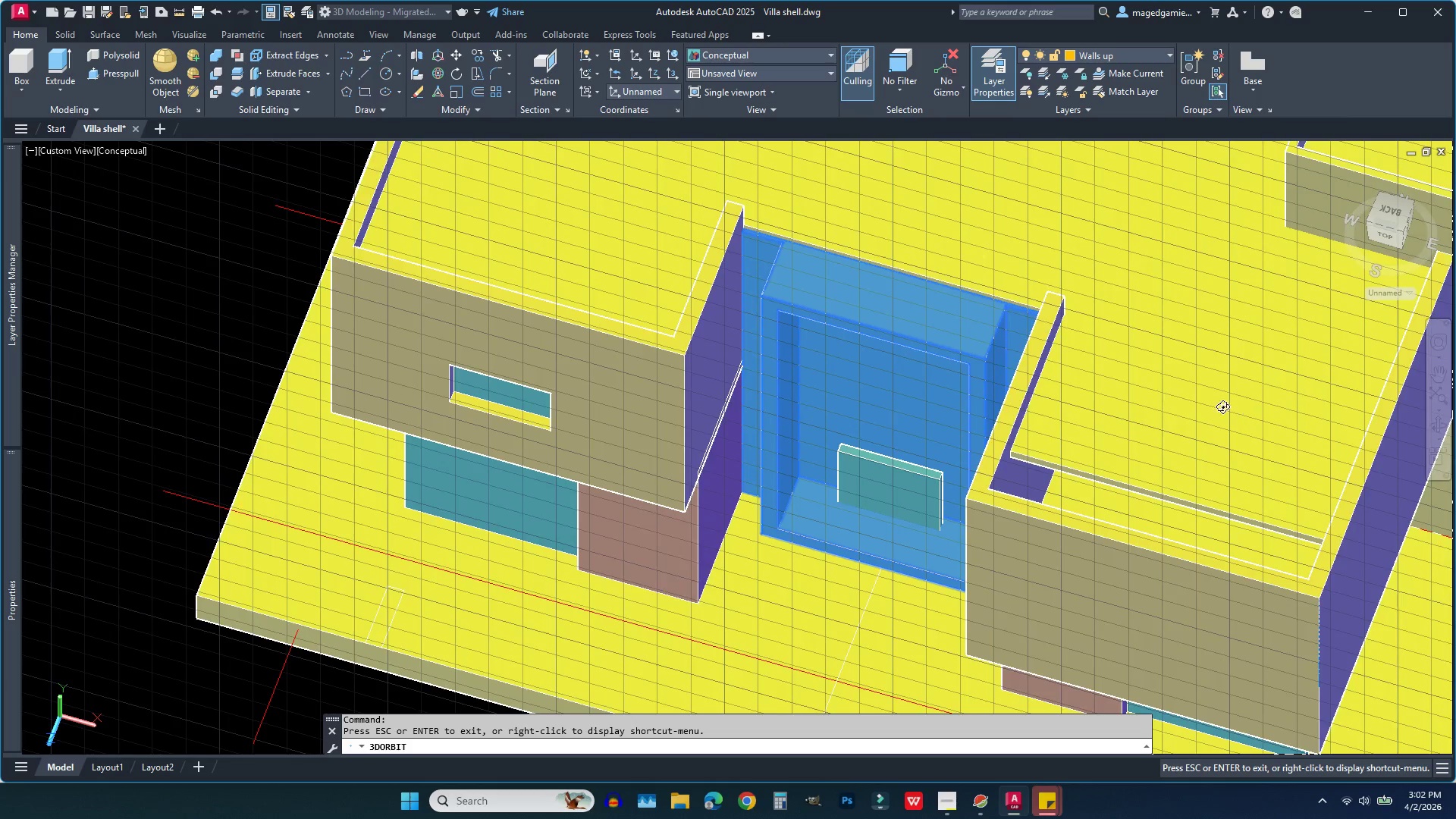 
left_click_drag(start_coordinate=[1217, 406], to_coordinate=[1265, 234])
 